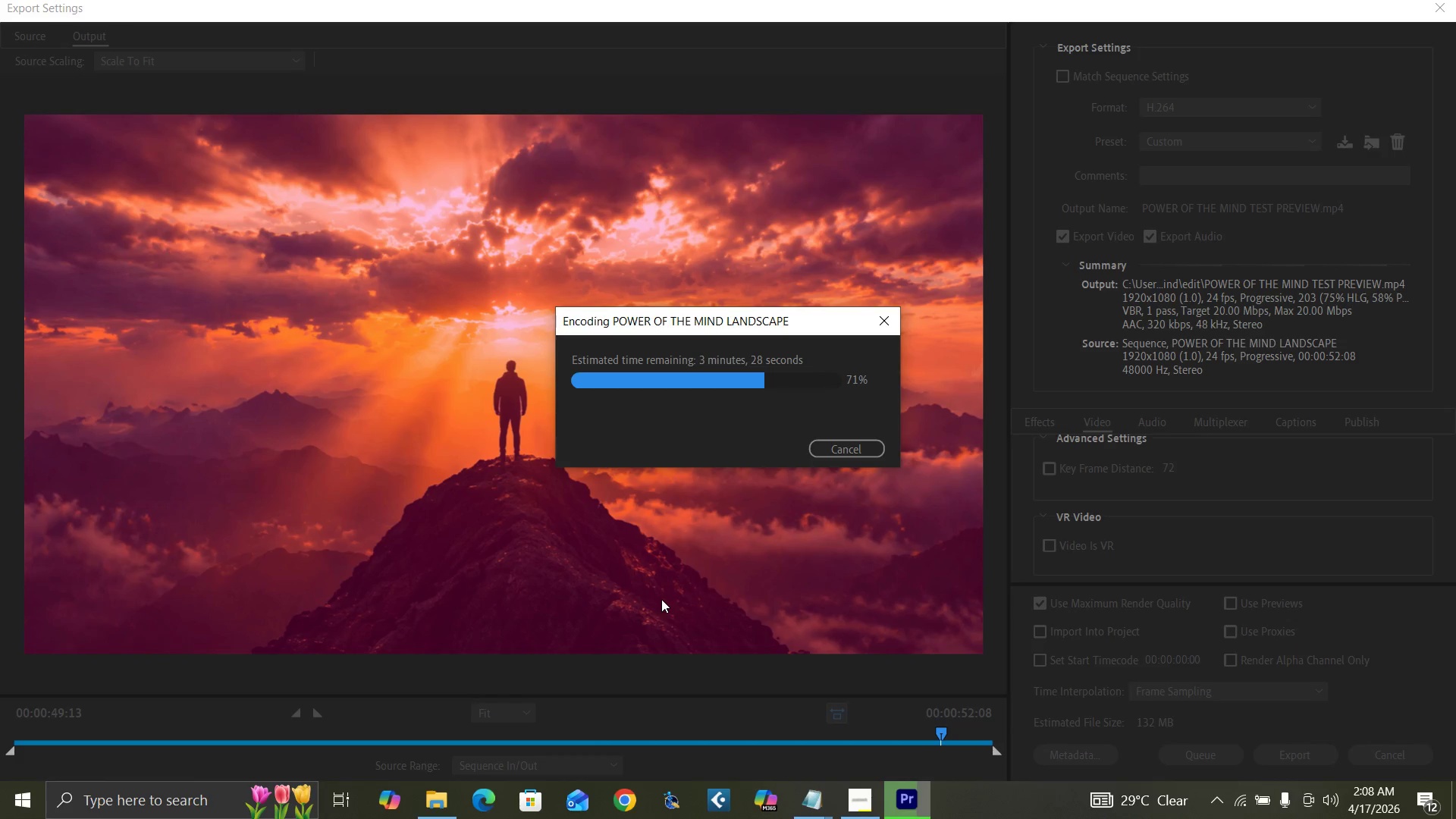 
mouse_move([861, 788])
 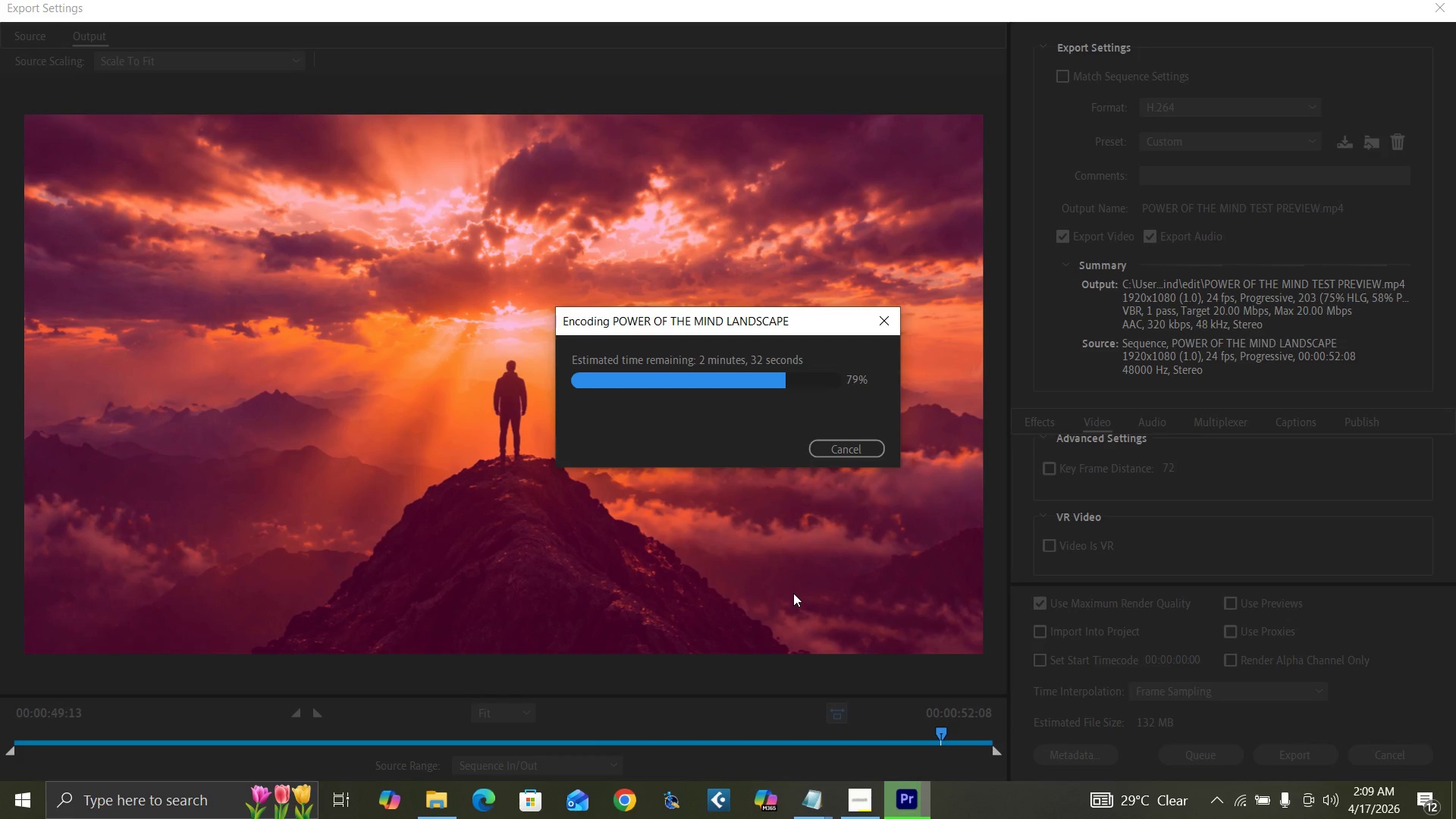 
wait(59.55)
 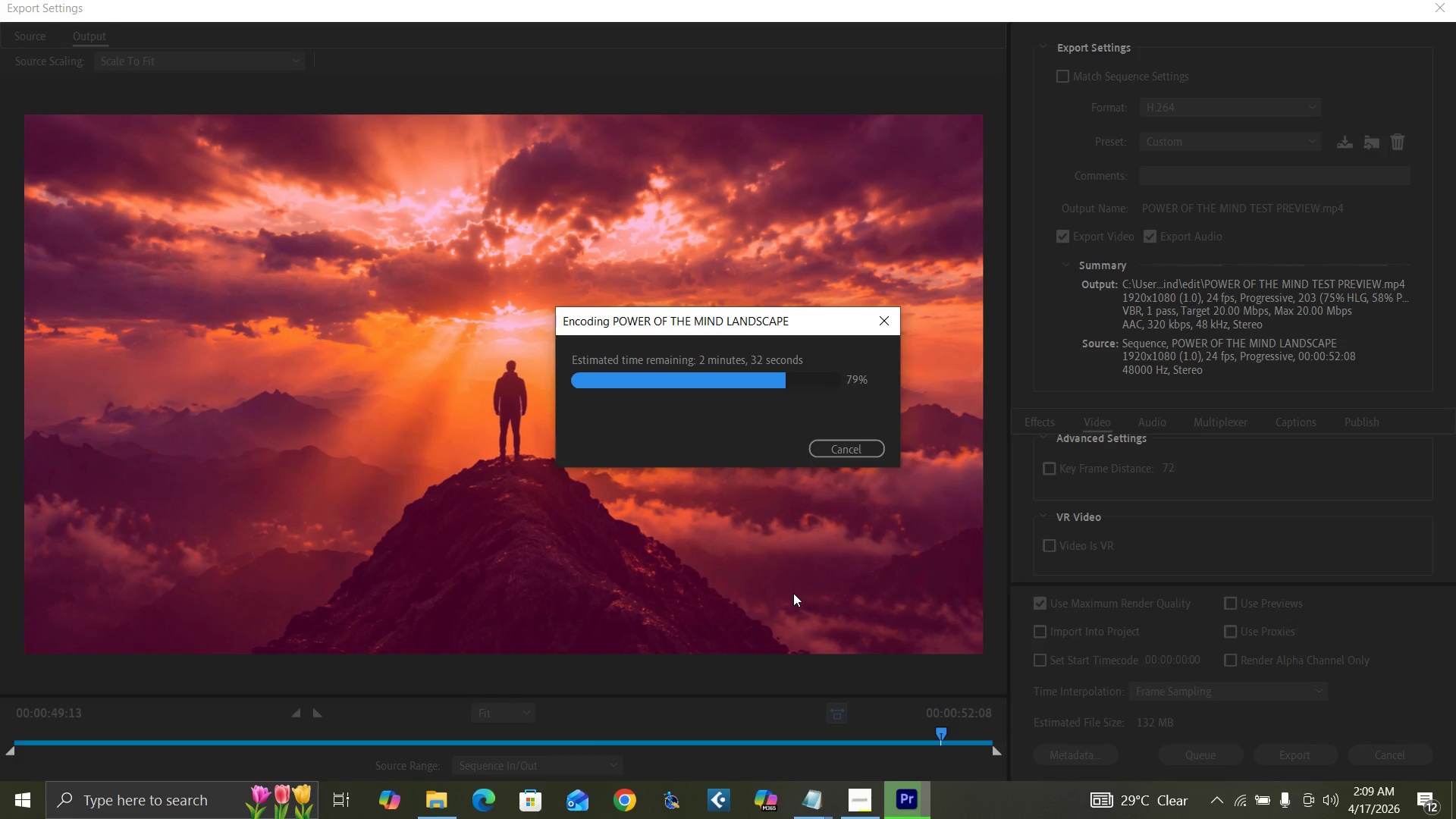 
mouse_move([857, 767])
 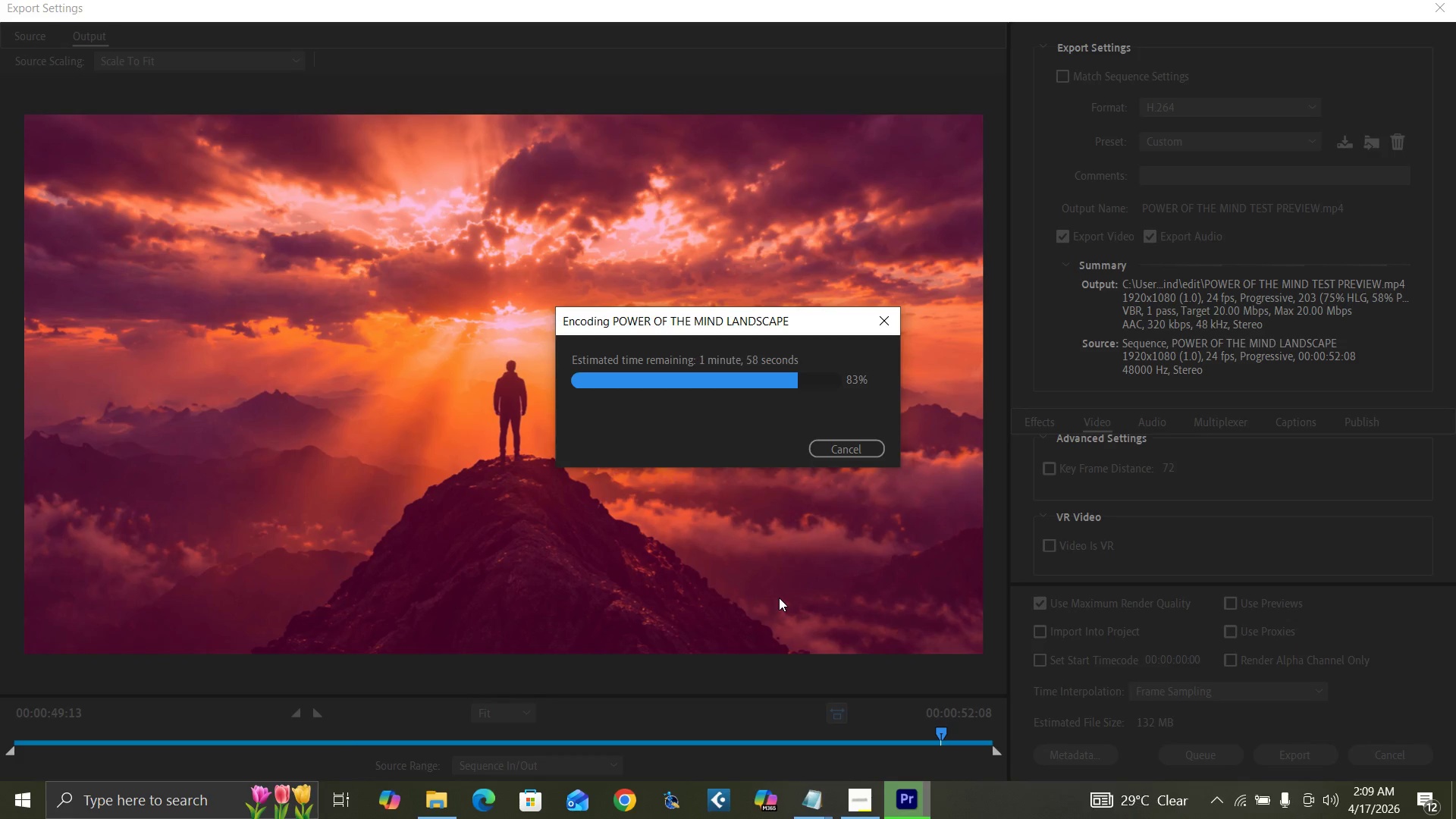 
wait(33.82)
 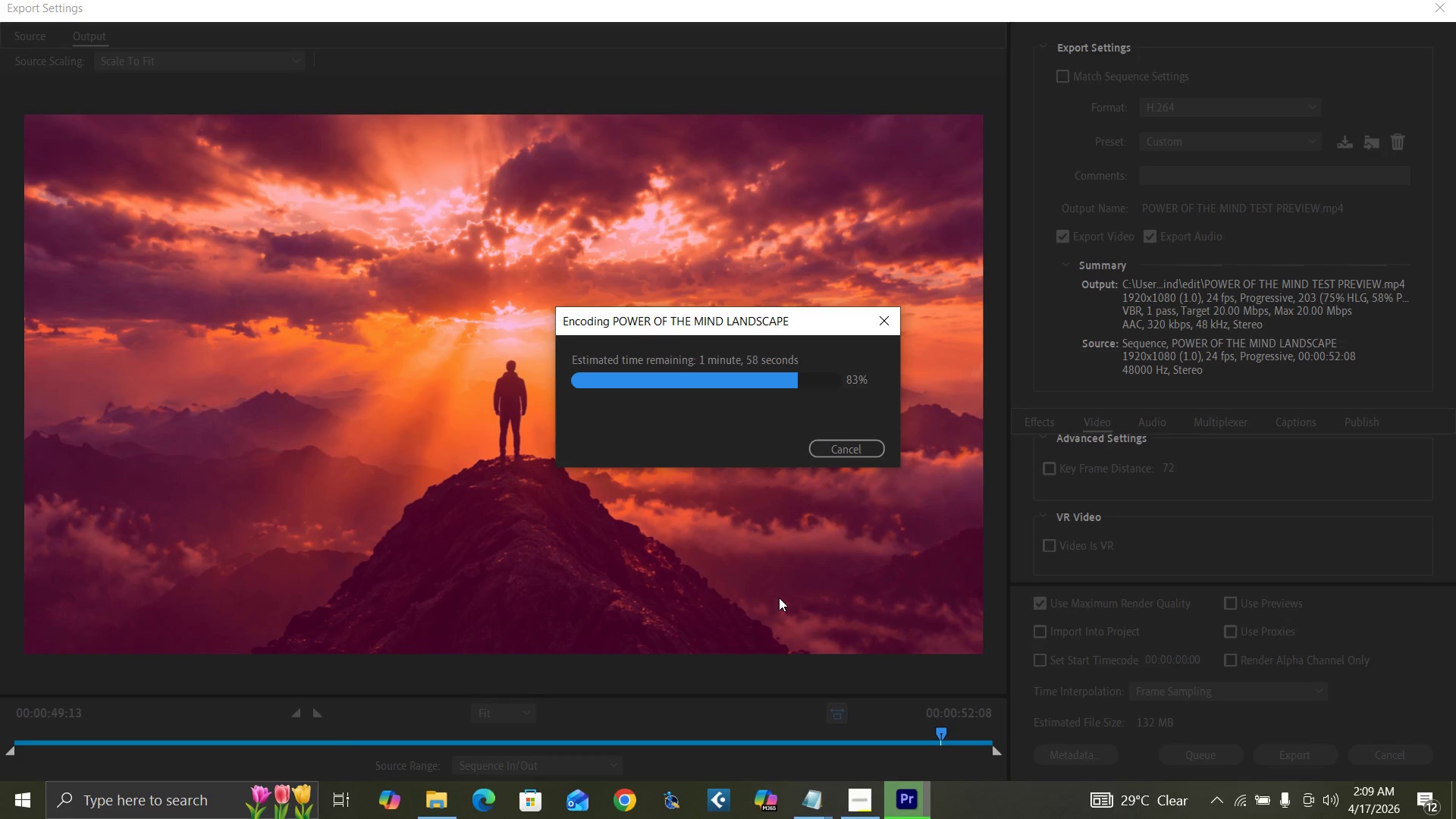 
mouse_move([1216, 802])
 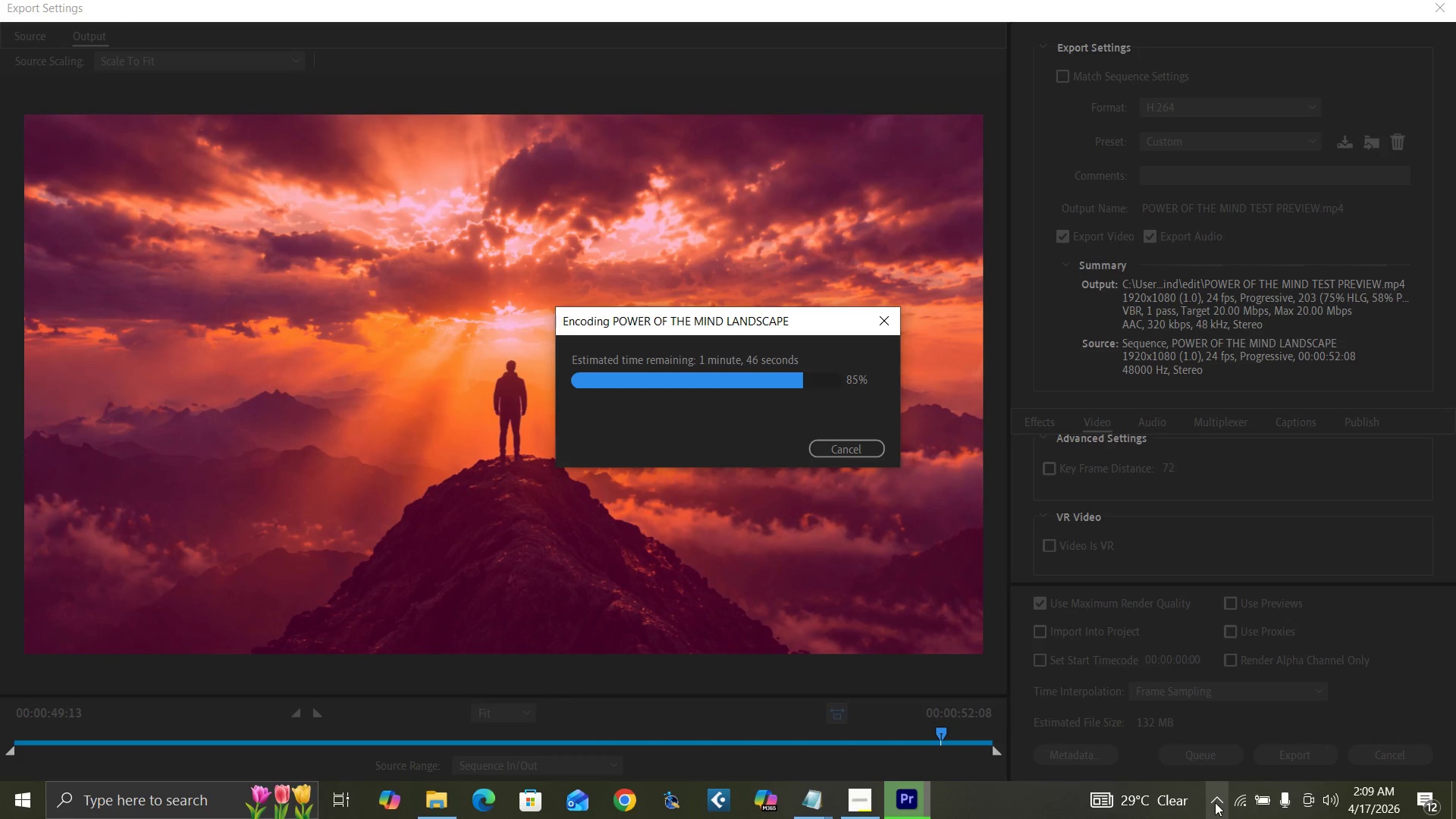 
mouse_move([1214, 781])
 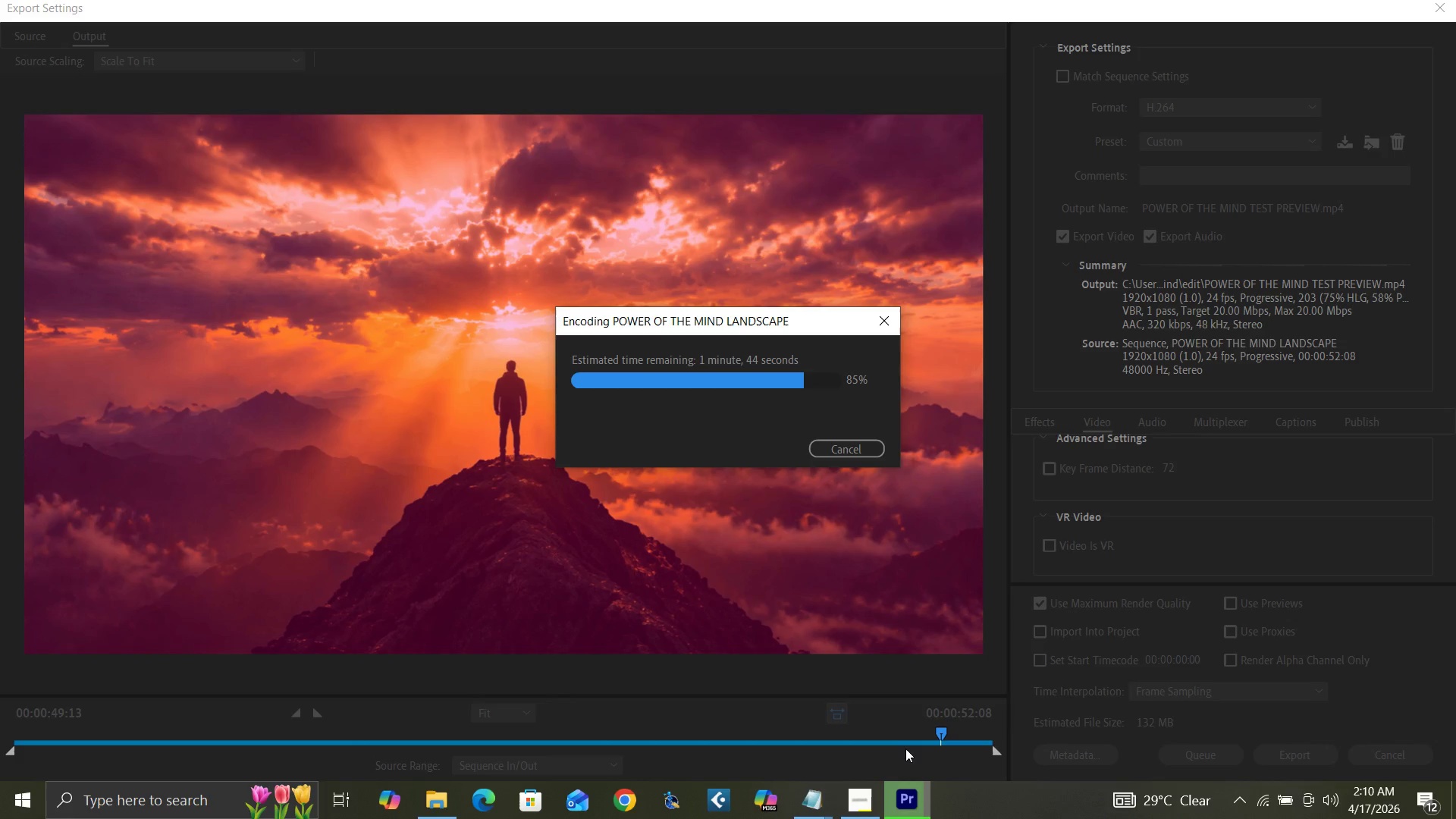 
mouse_move([877, 753])
 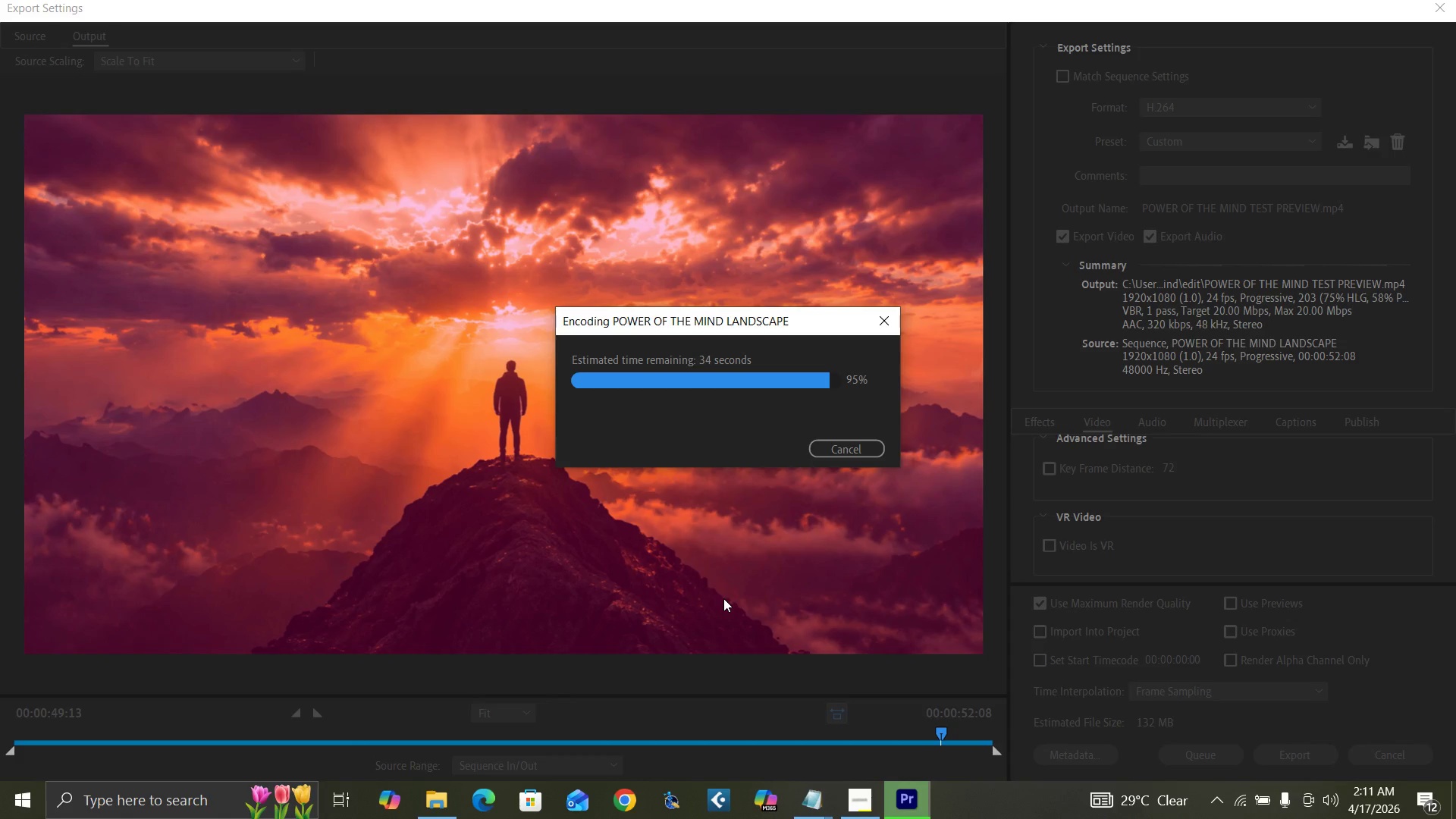 
wait(58.63)
 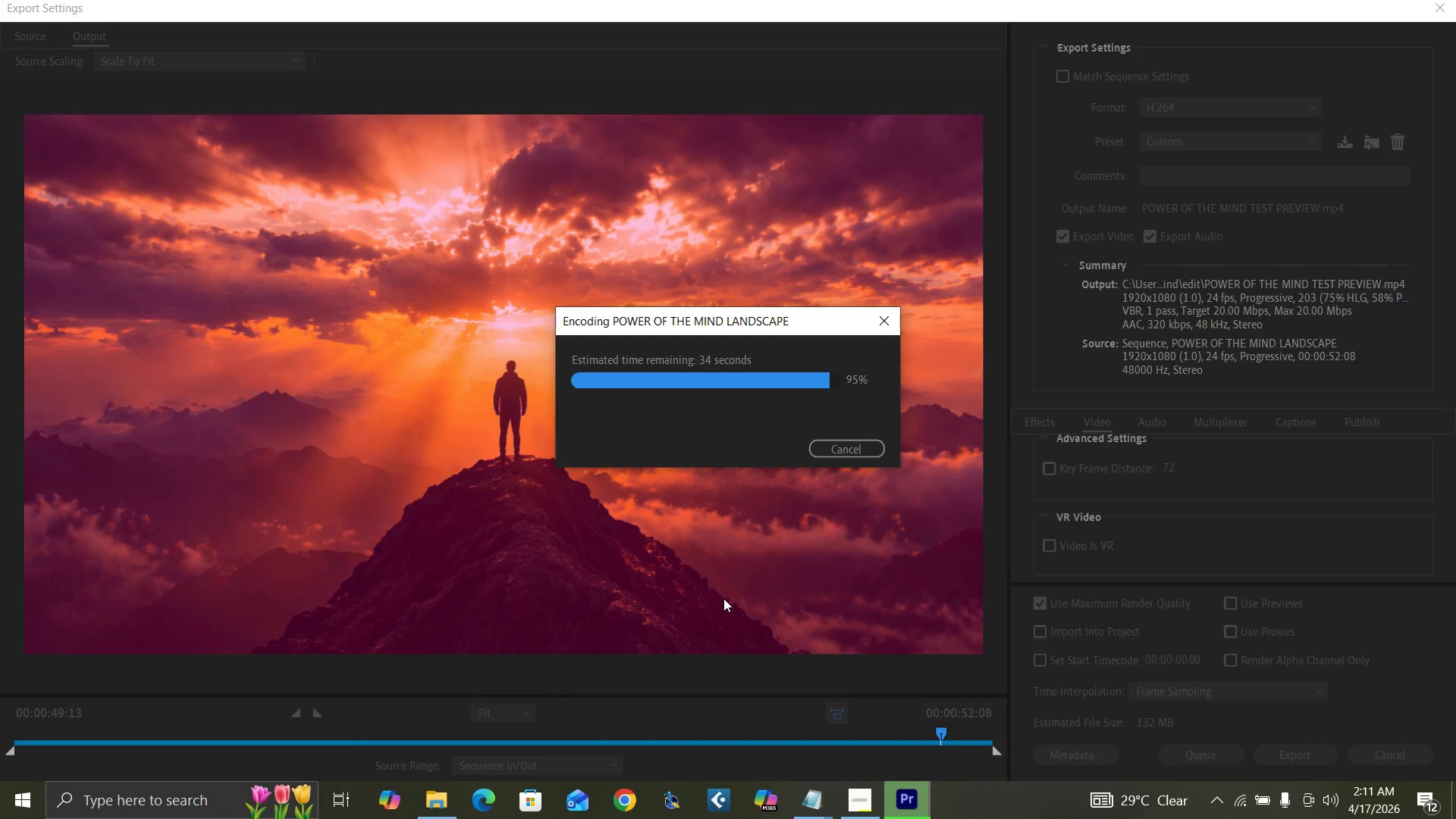 
mouse_move([896, 765])
 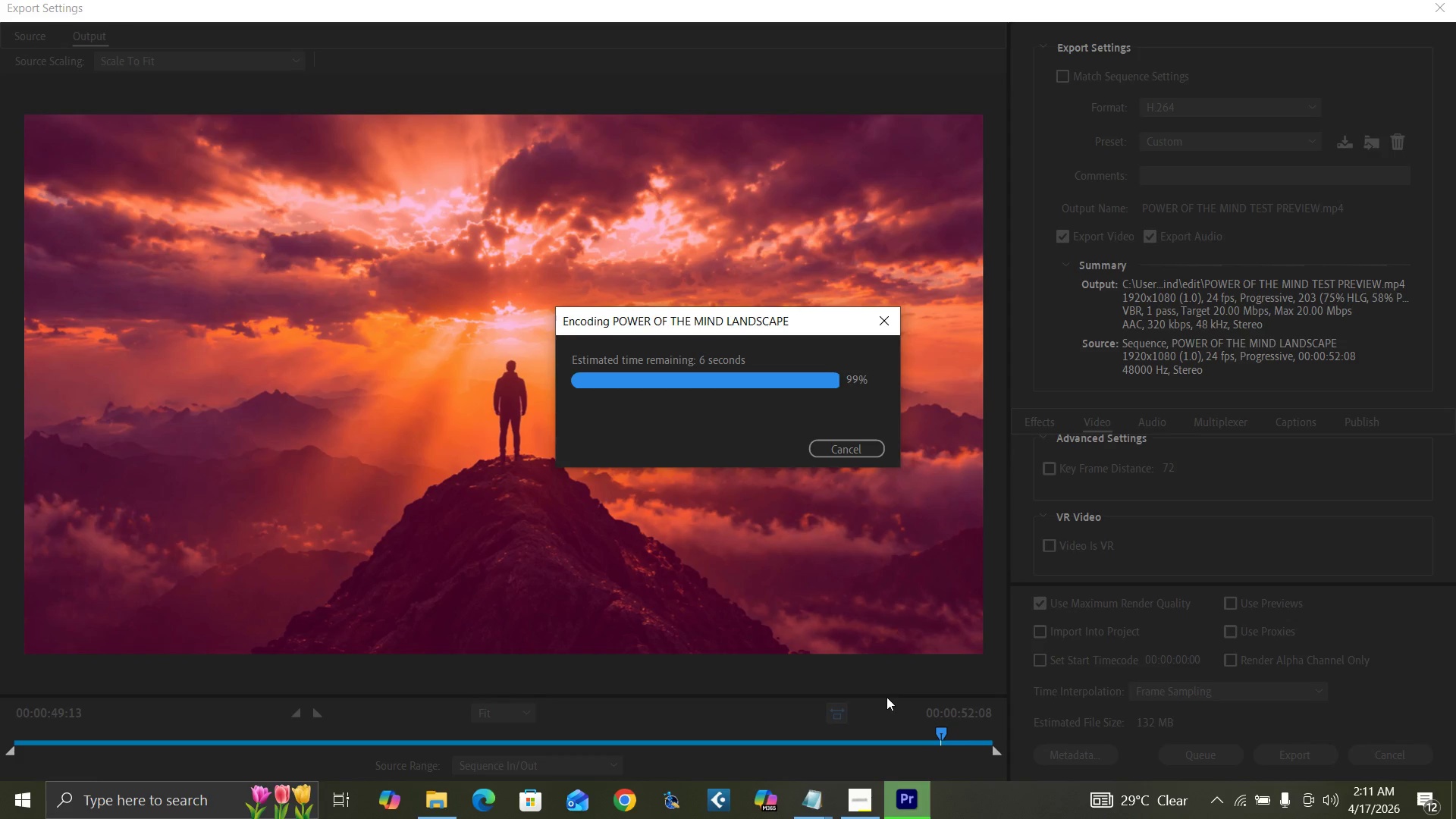 
wait(23.55)
 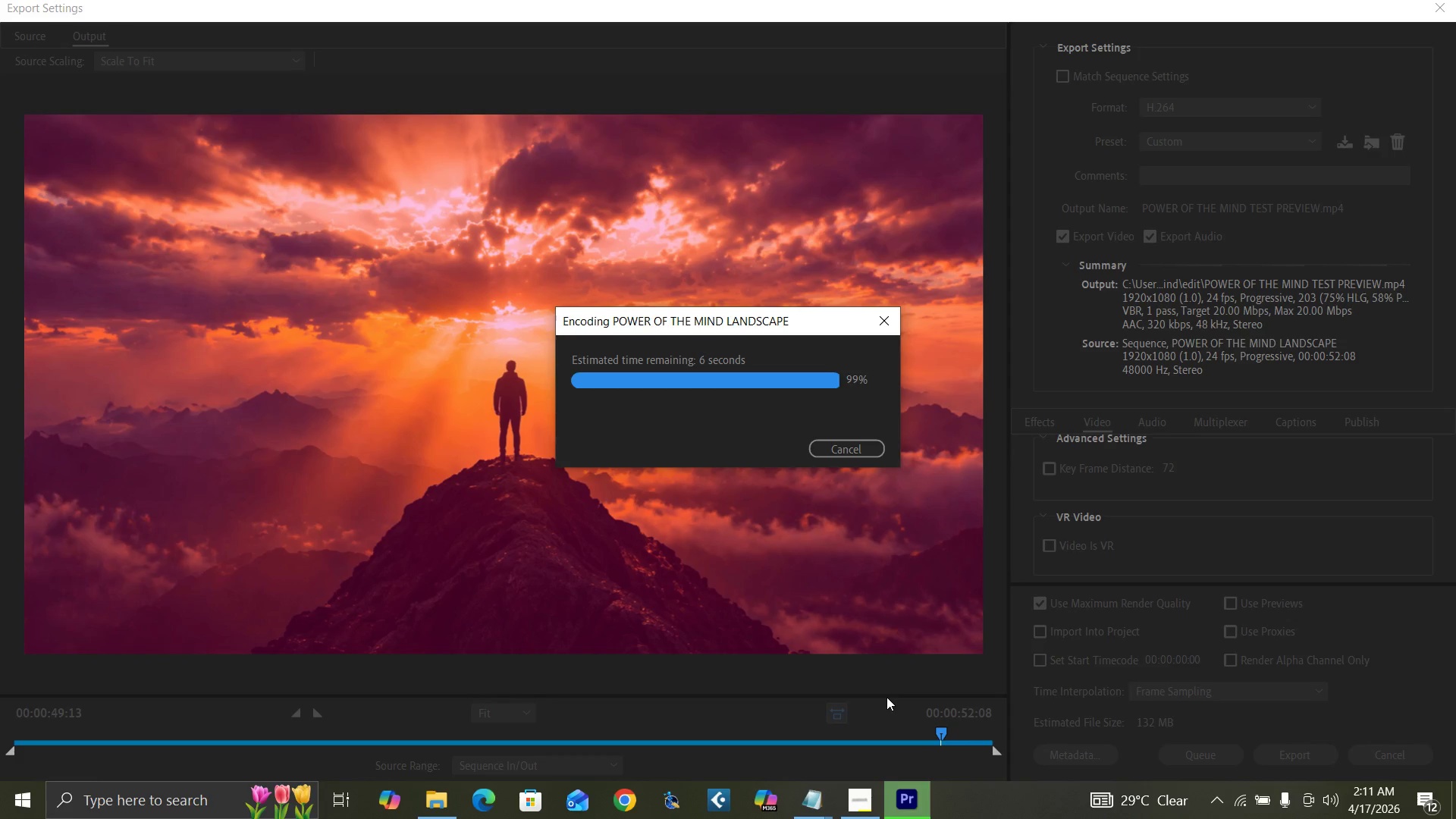 
left_click_drag(start_coordinate=[660, 532], to_coordinate=[632, 564])
 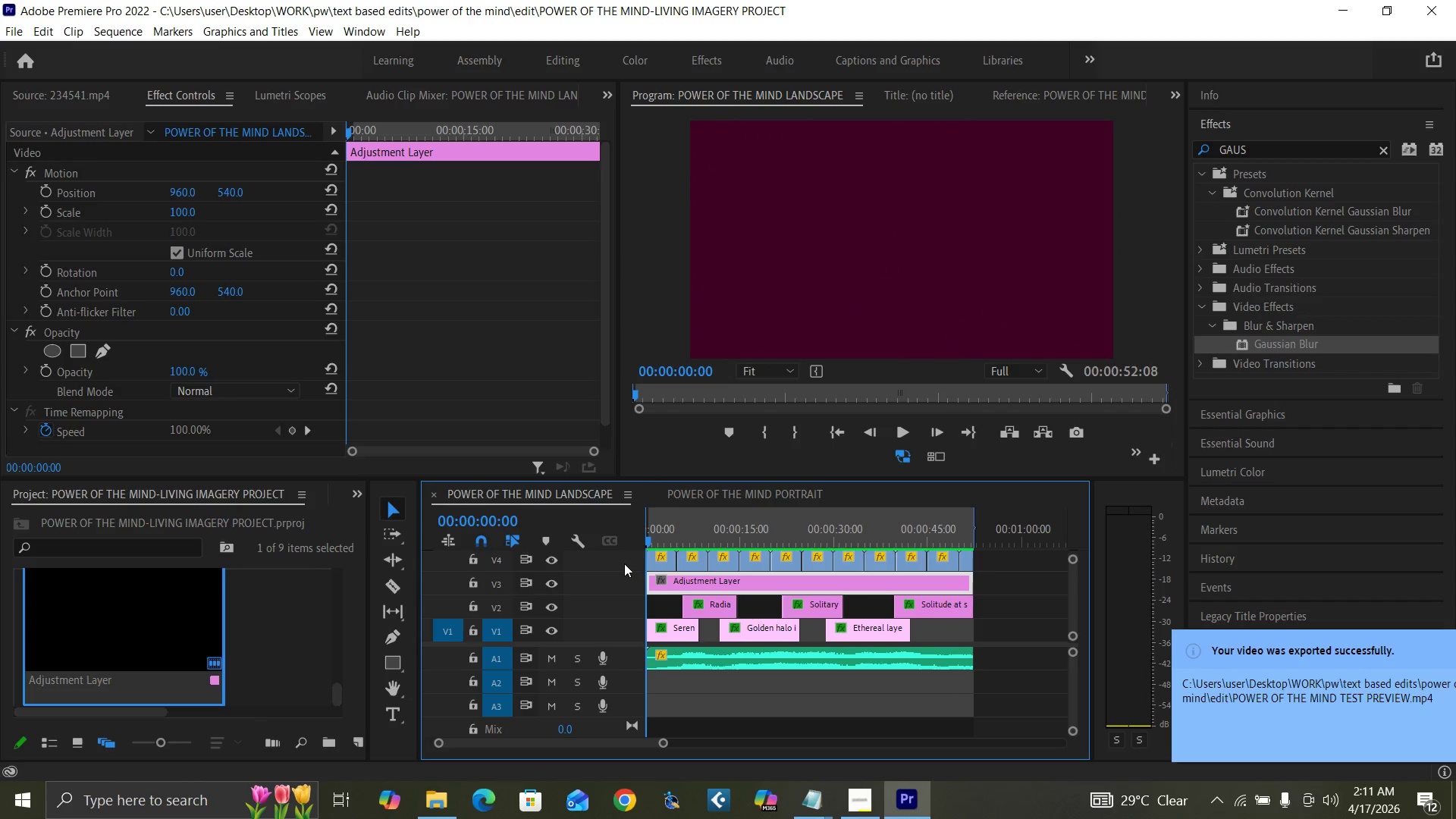 
key(Control+Backquote)
 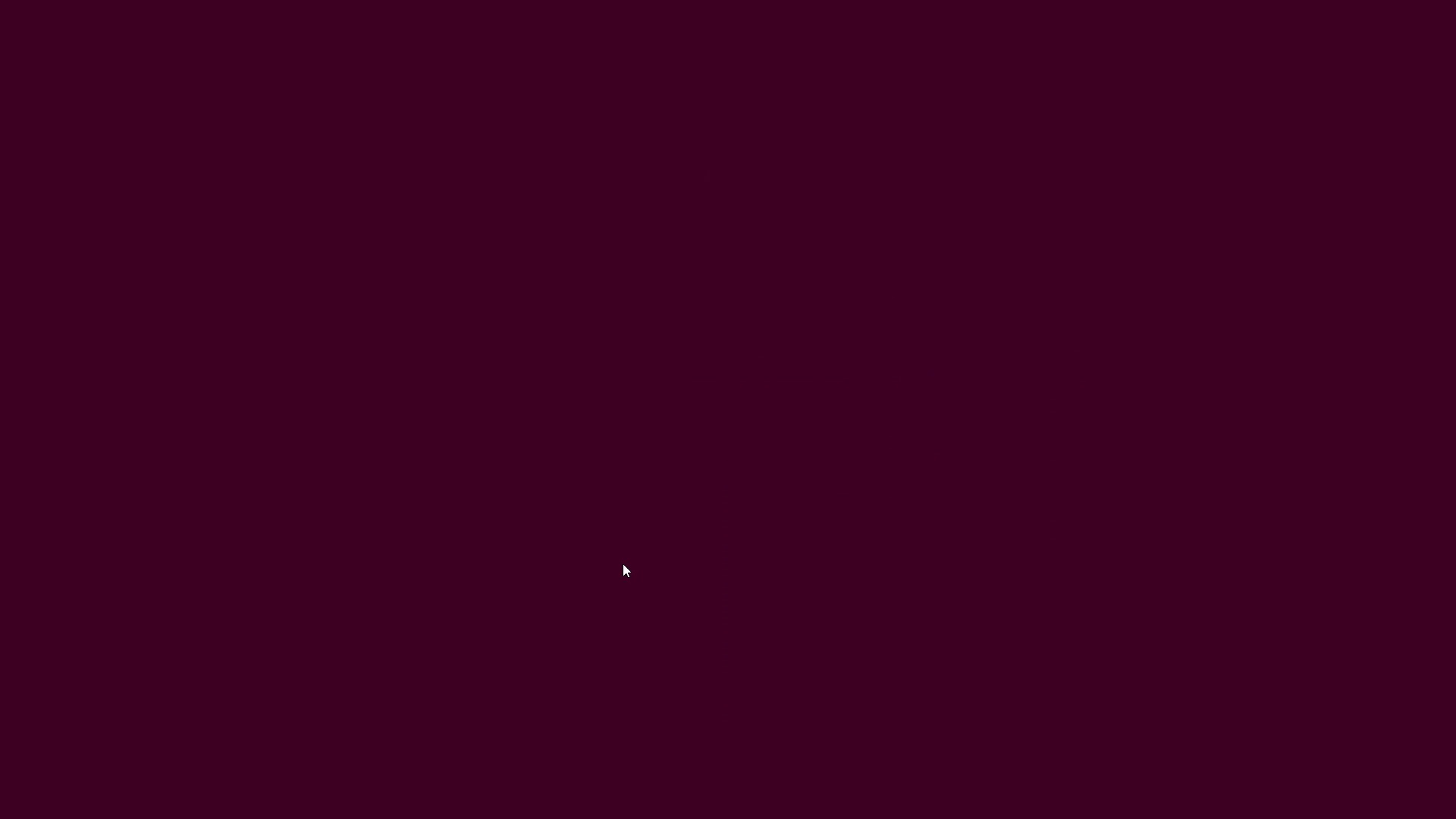 
key(Space)
 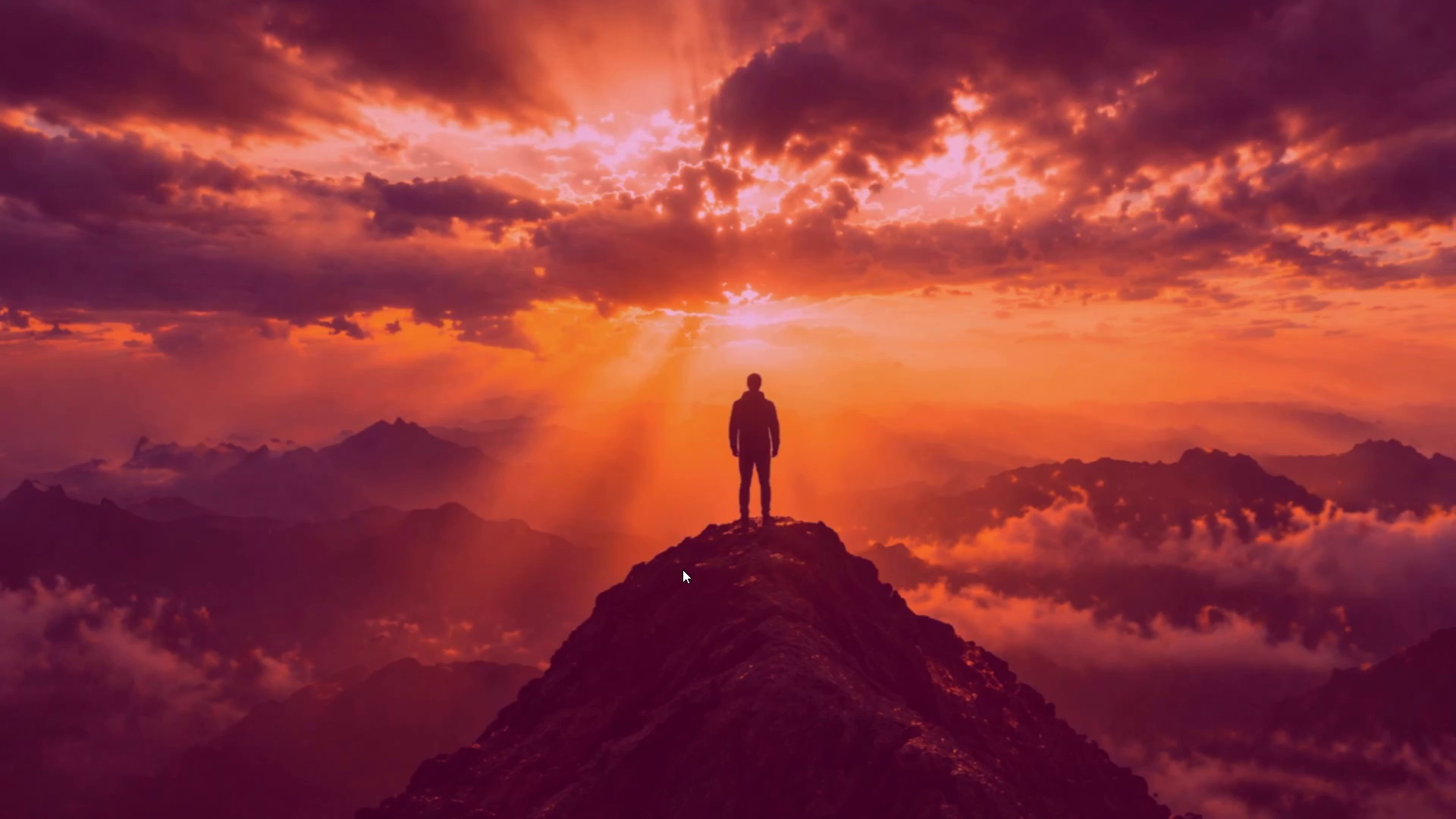 
wait(47.33)
 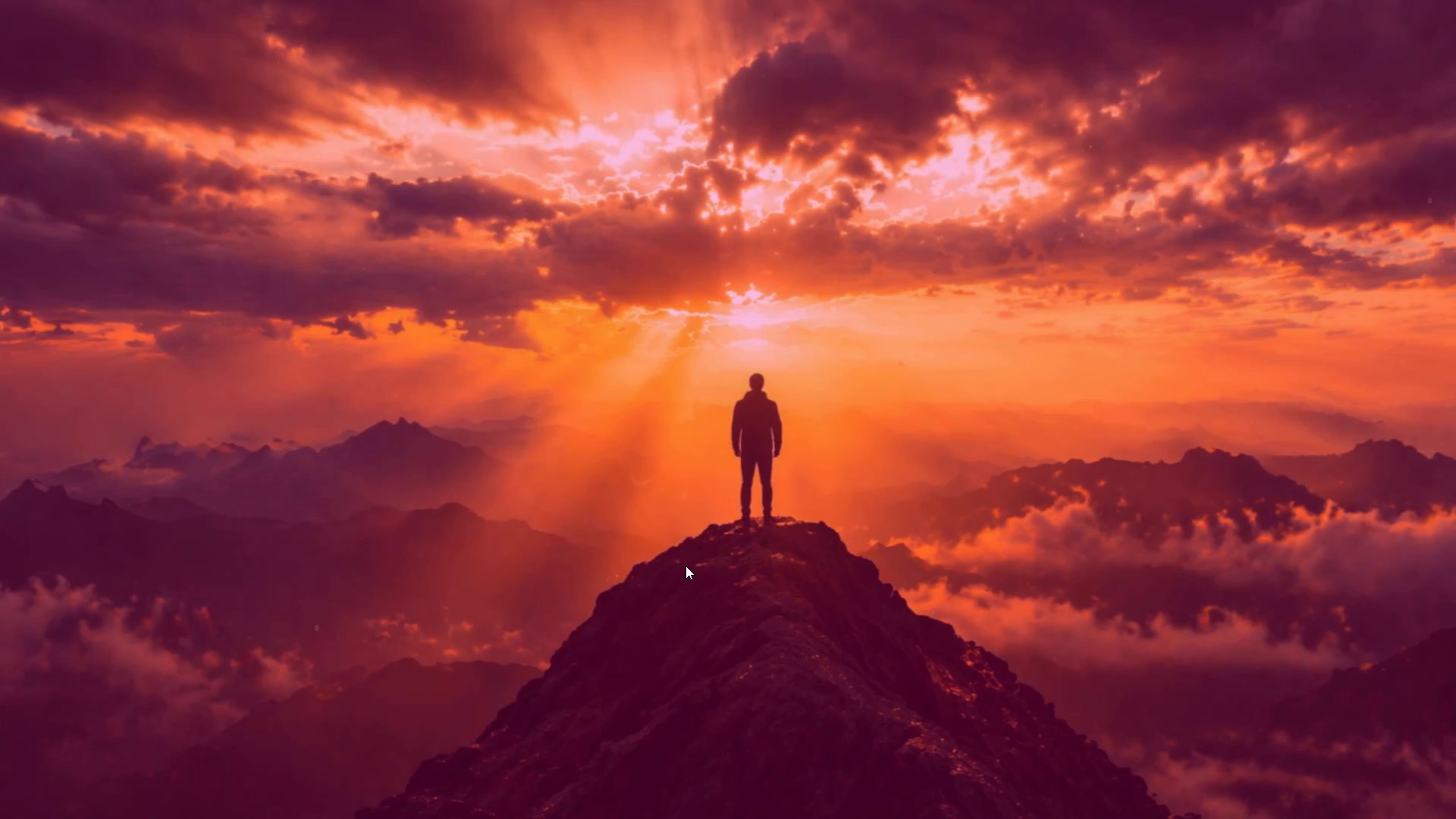 
key(Control+Backquote)
 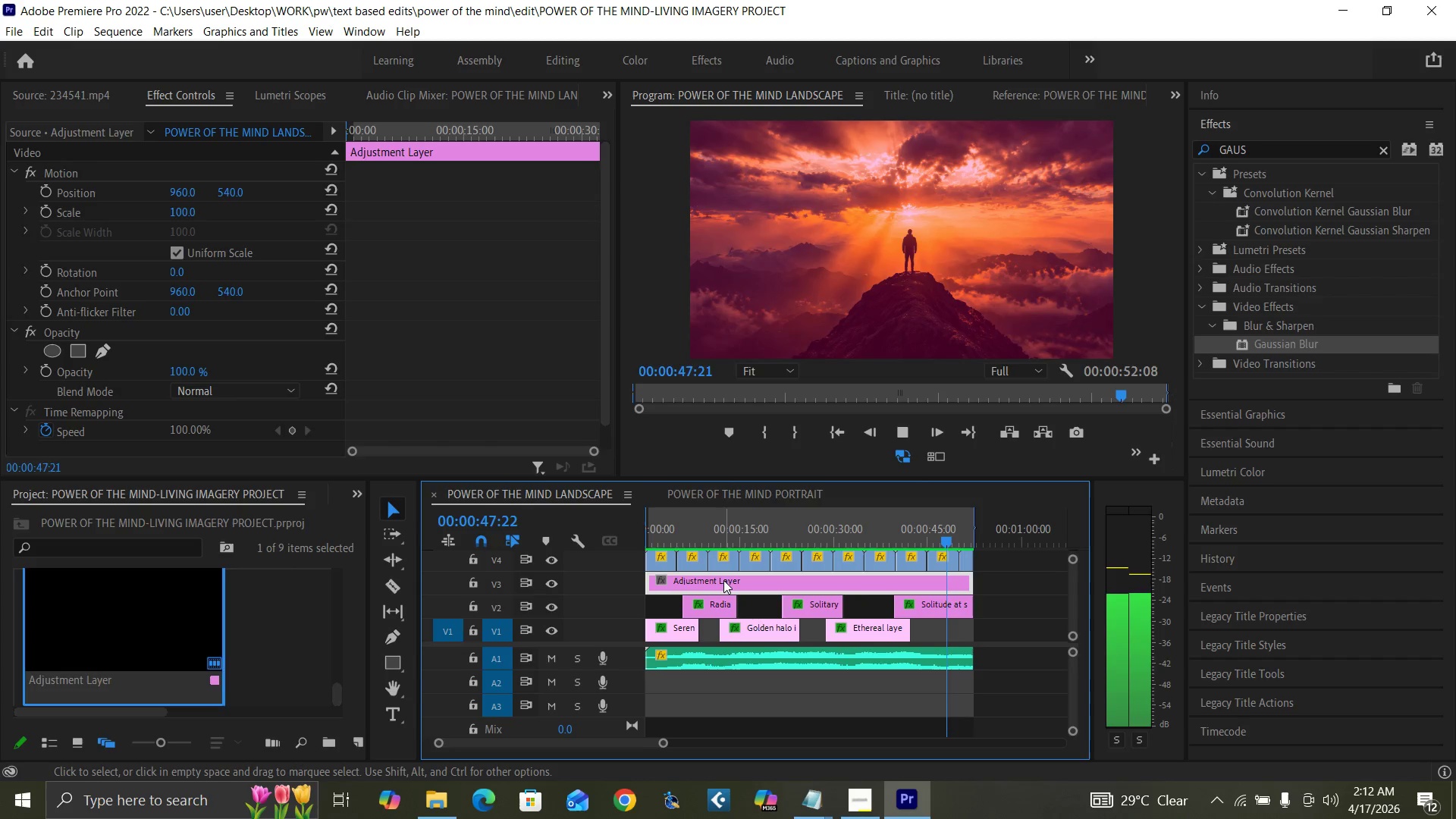 
key(Space)
 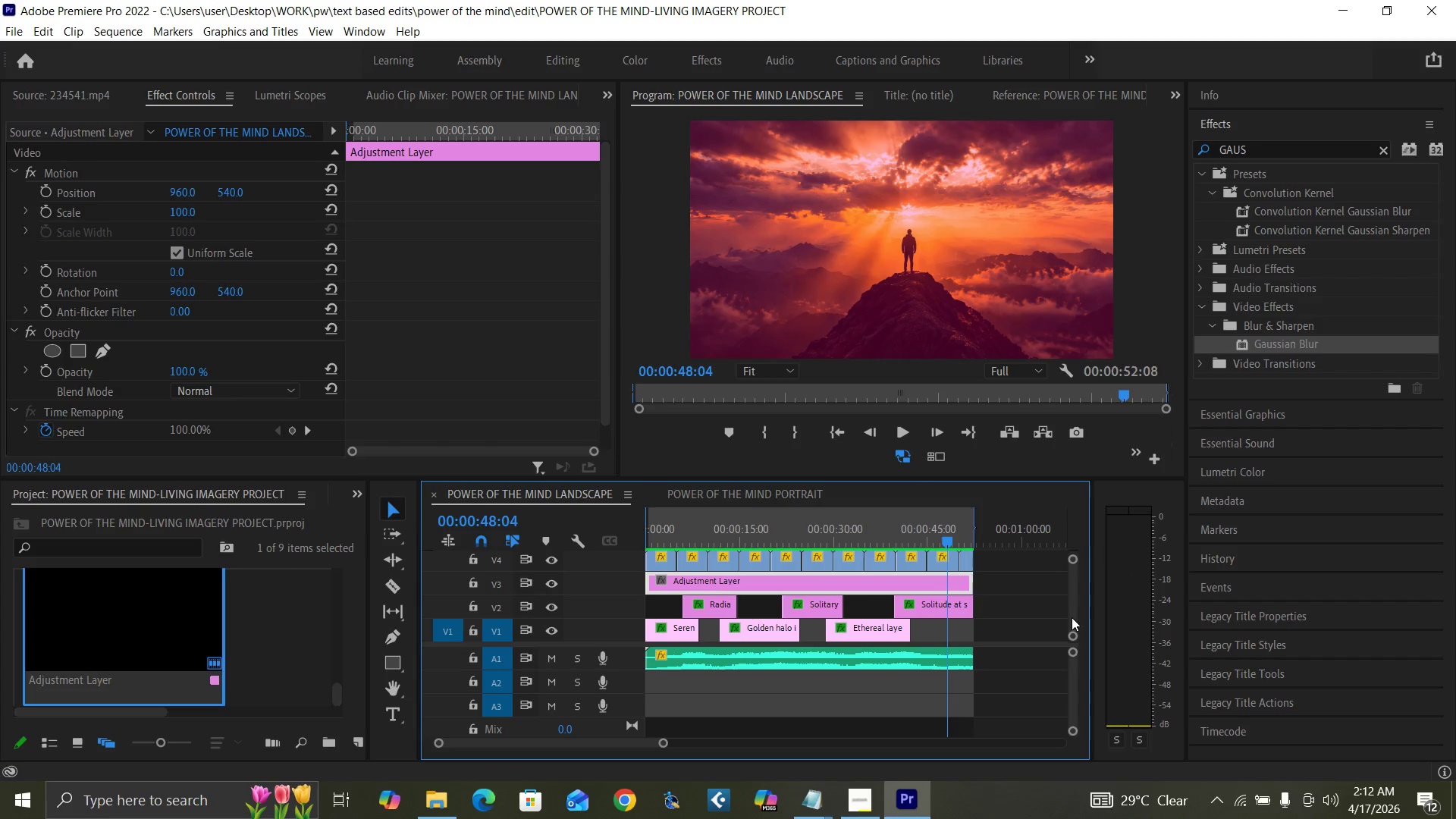 
left_click_drag(start_coordinate=[1072, 614], to_coordinate=[1069, 610])
 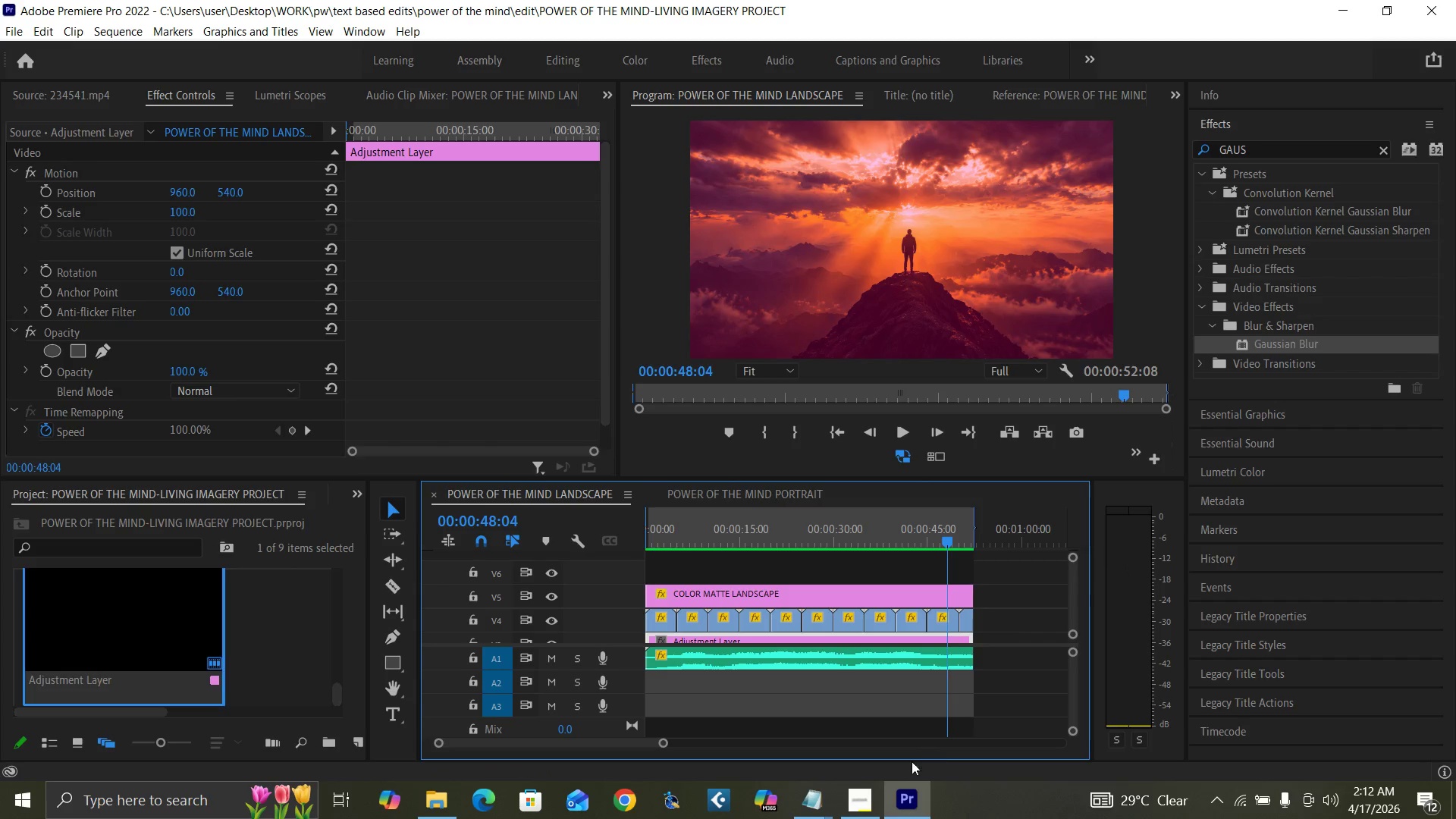 
mouse_move([891, 778])
 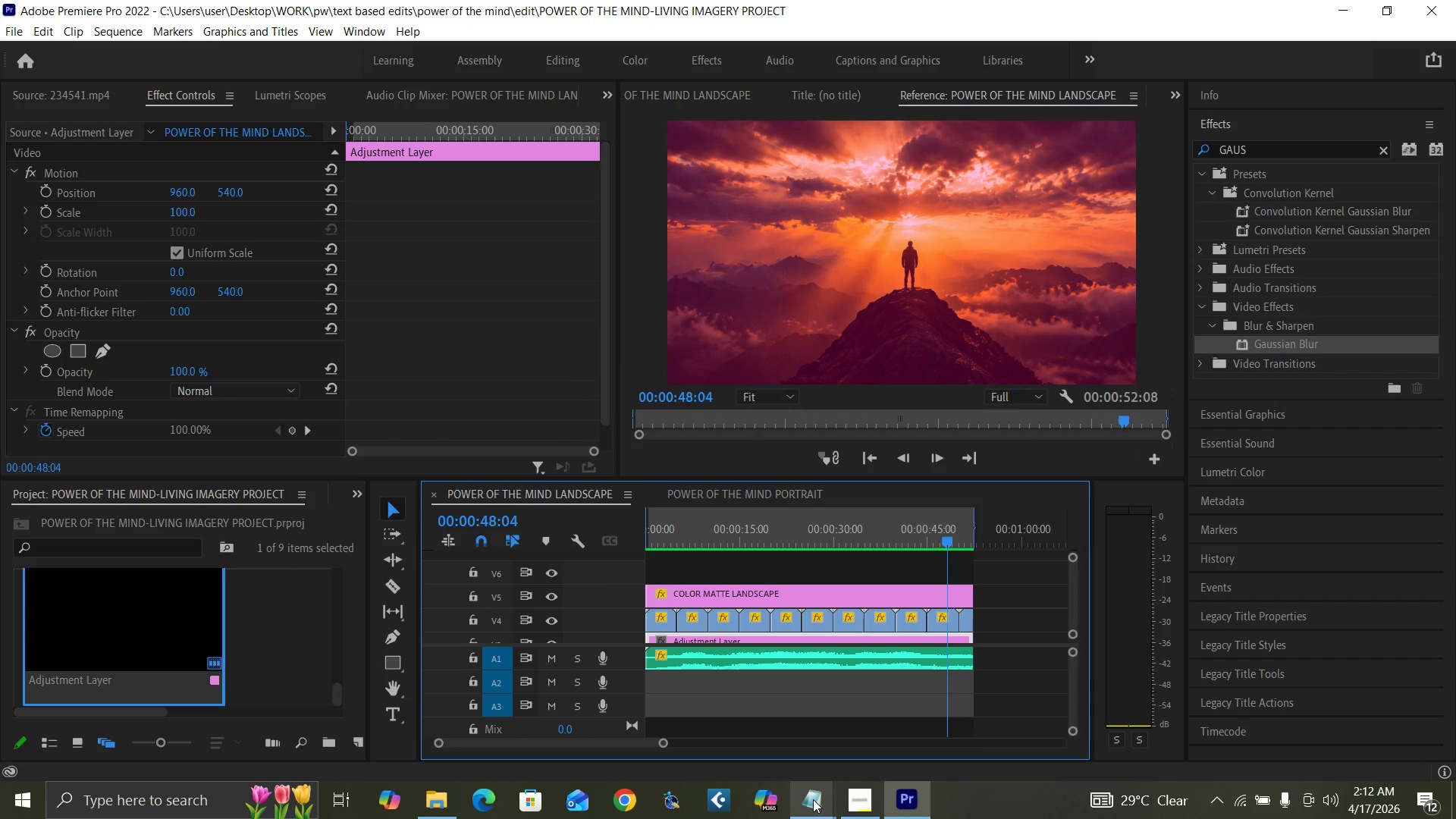 
left_click([813, 799])
 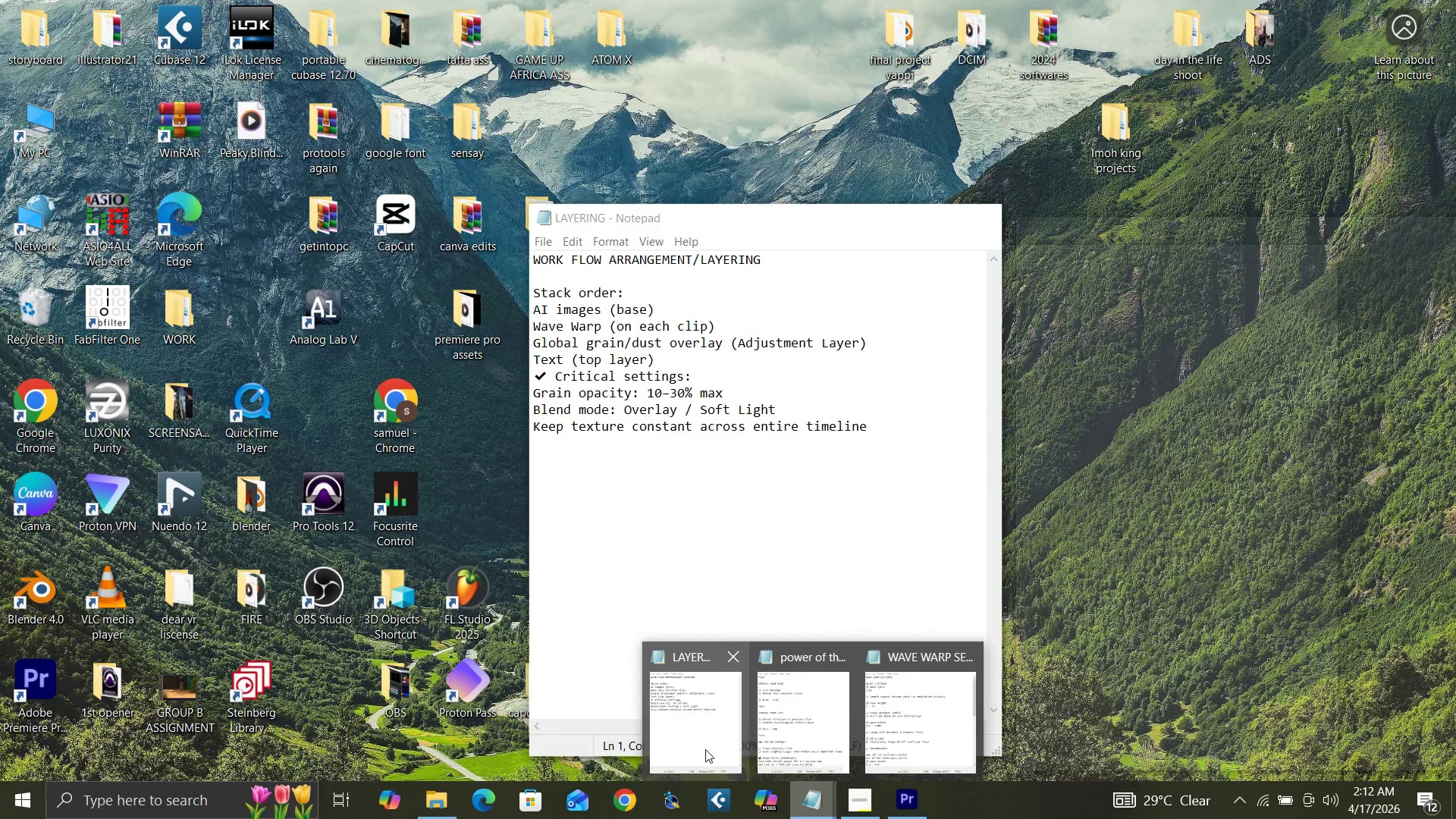 
wait(5.17)
 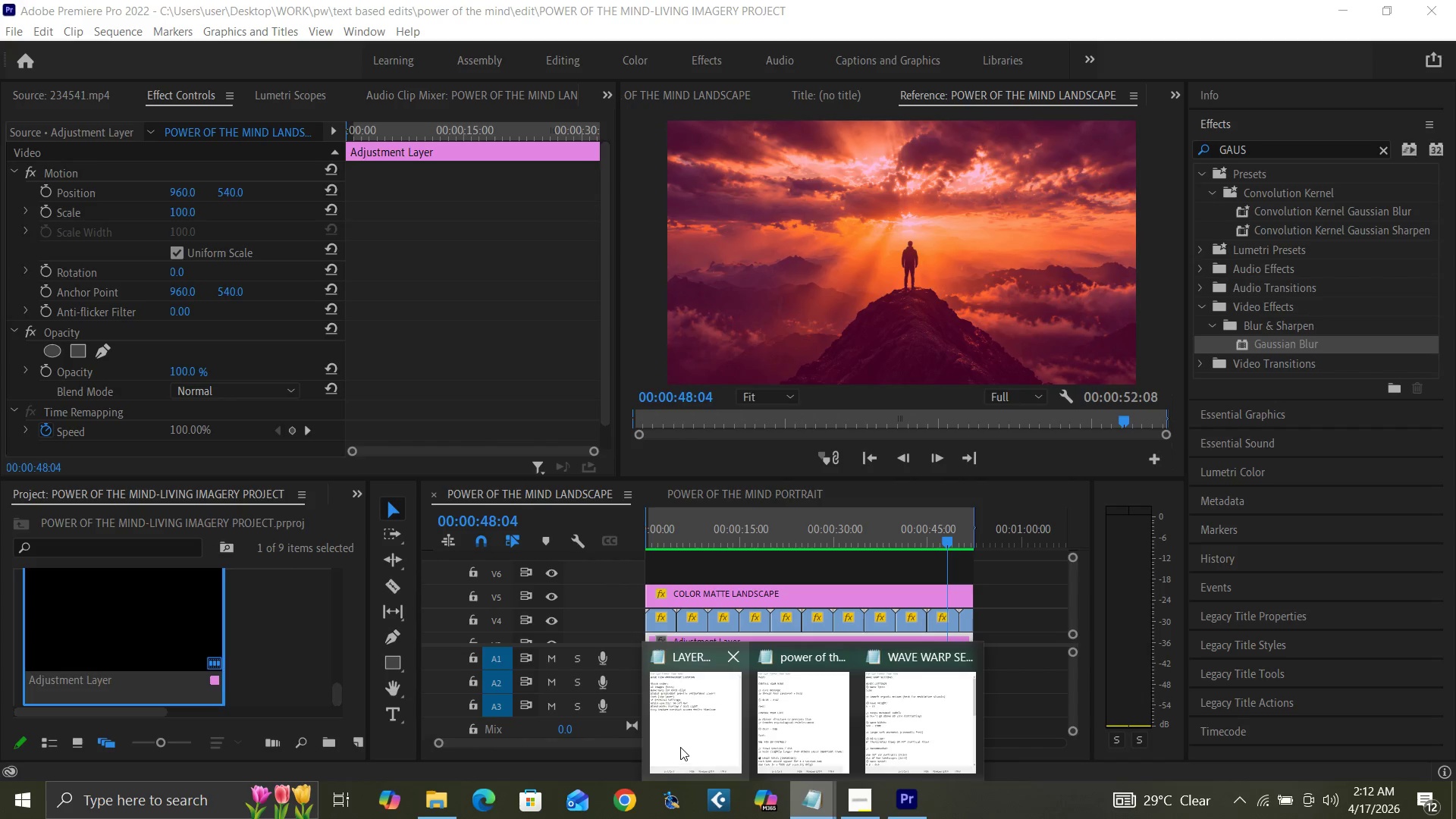 
left_click([786, 751])
 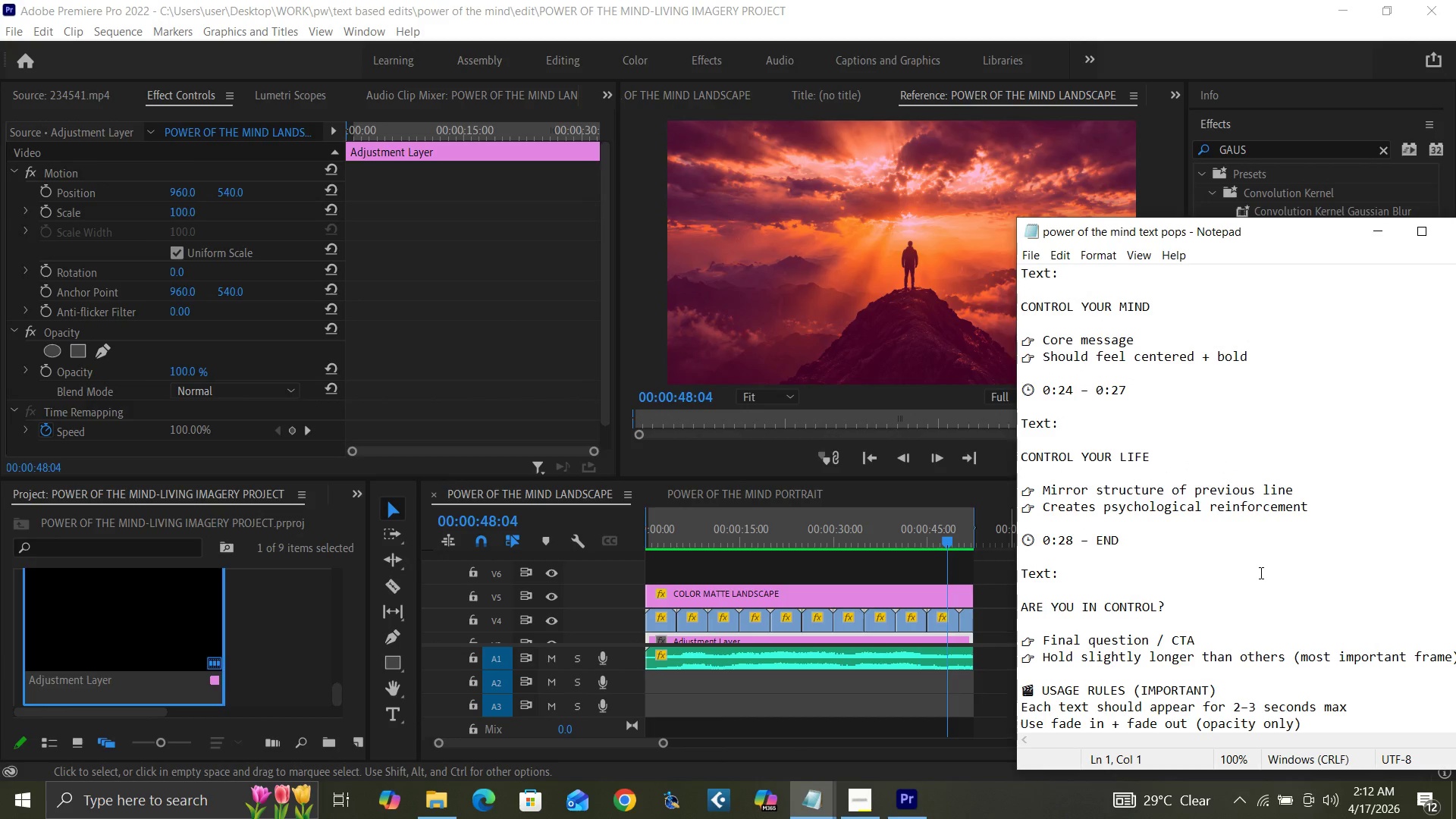 
scroll: coordinate [1251, 371], scroll_direction: up, amount: 71.0
 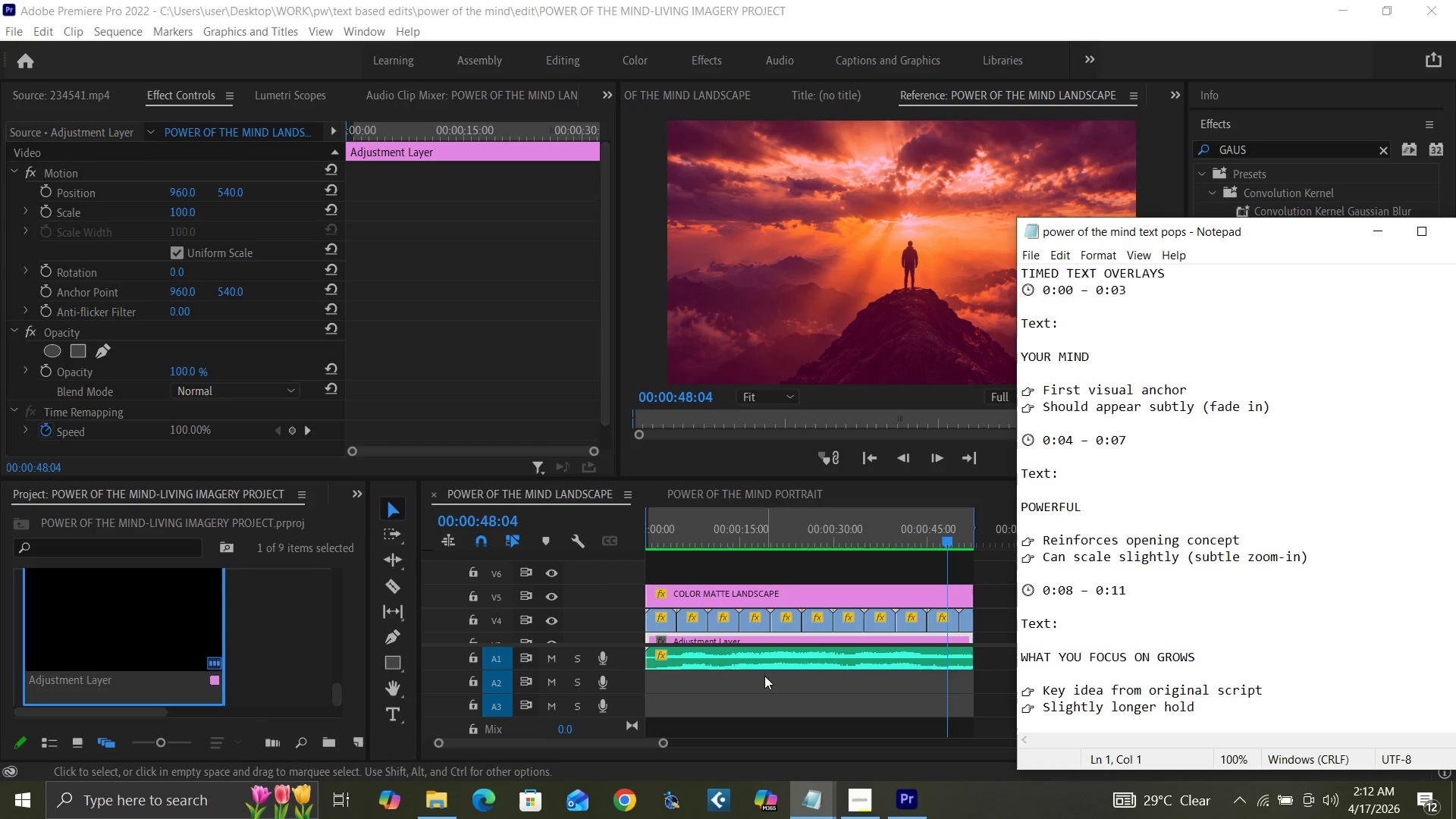 
left_click_drag(start_coordinate=[656, 538], to_coordinate=[643, 544])
 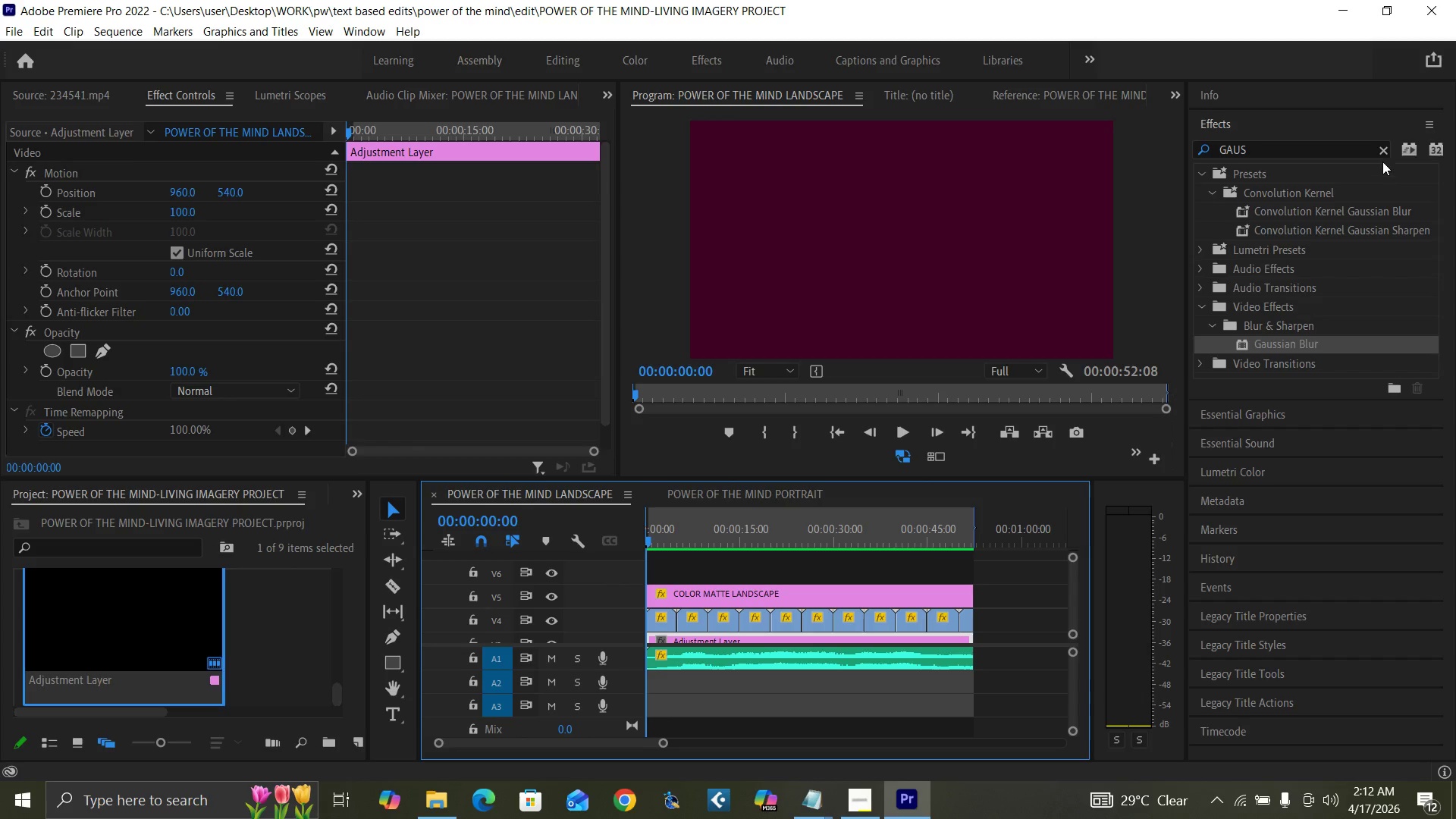 
left_click([1379, 152])
 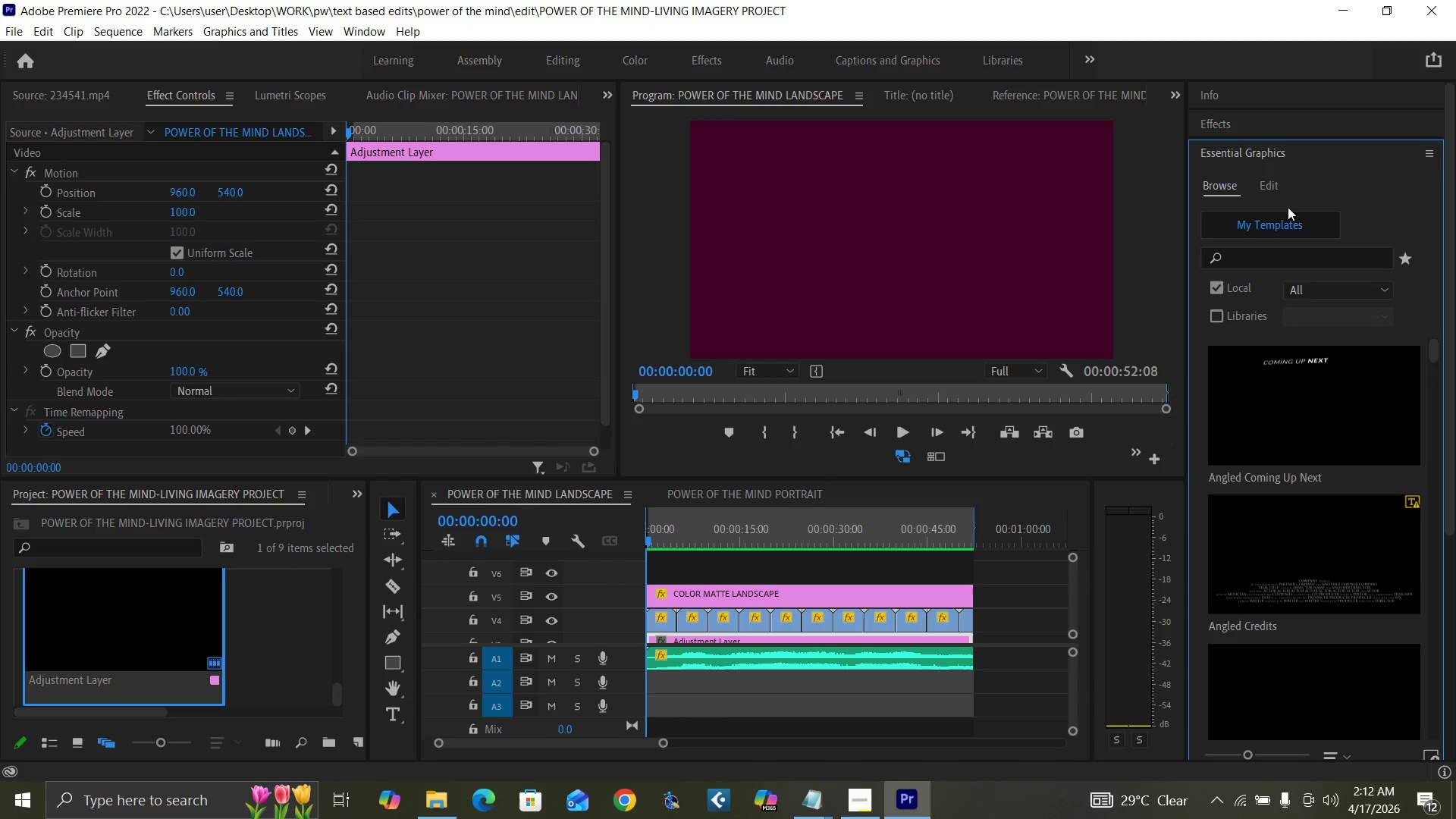 
left_click([1263, 186])
 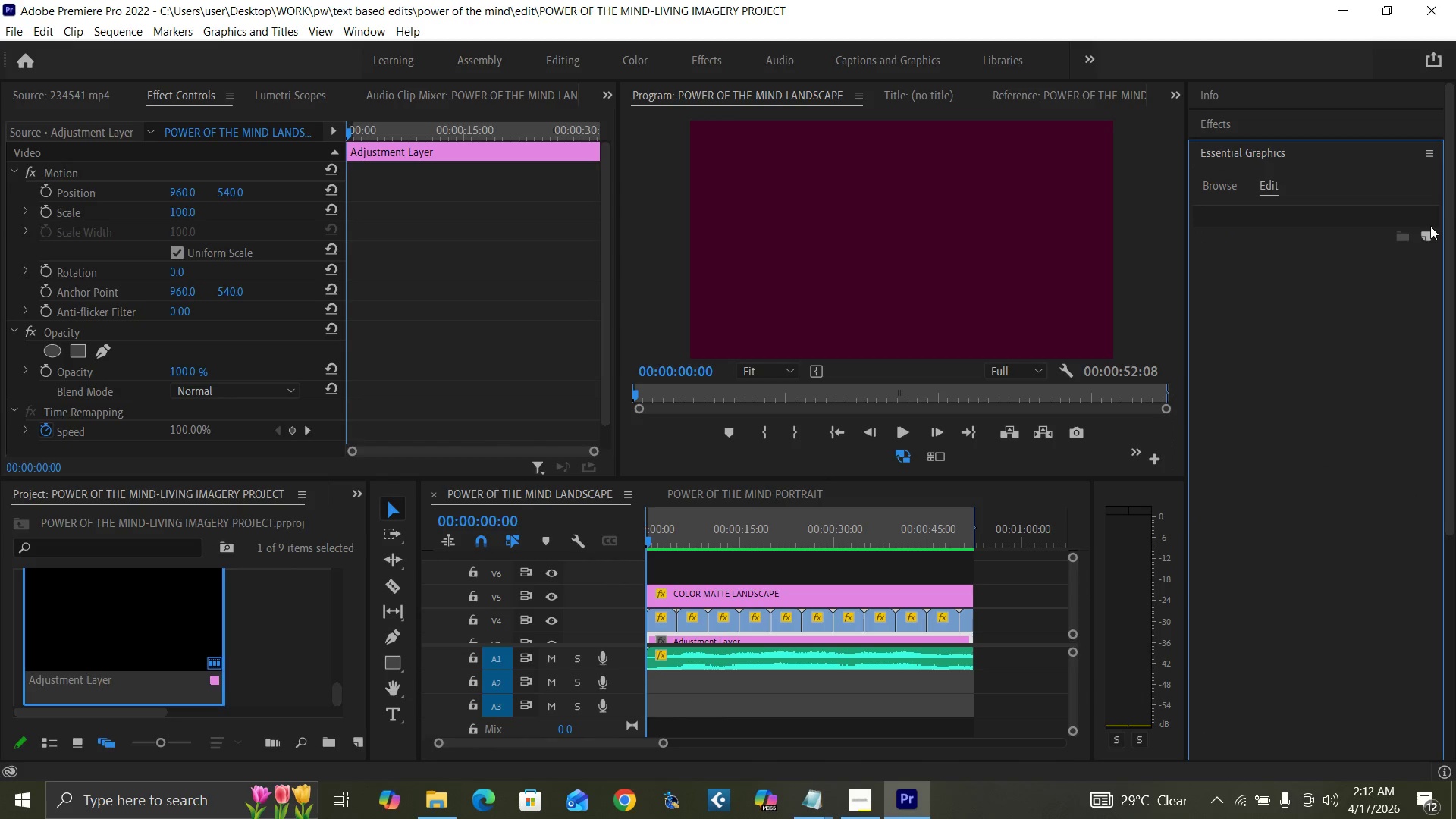 
left_click([1426, 233])
 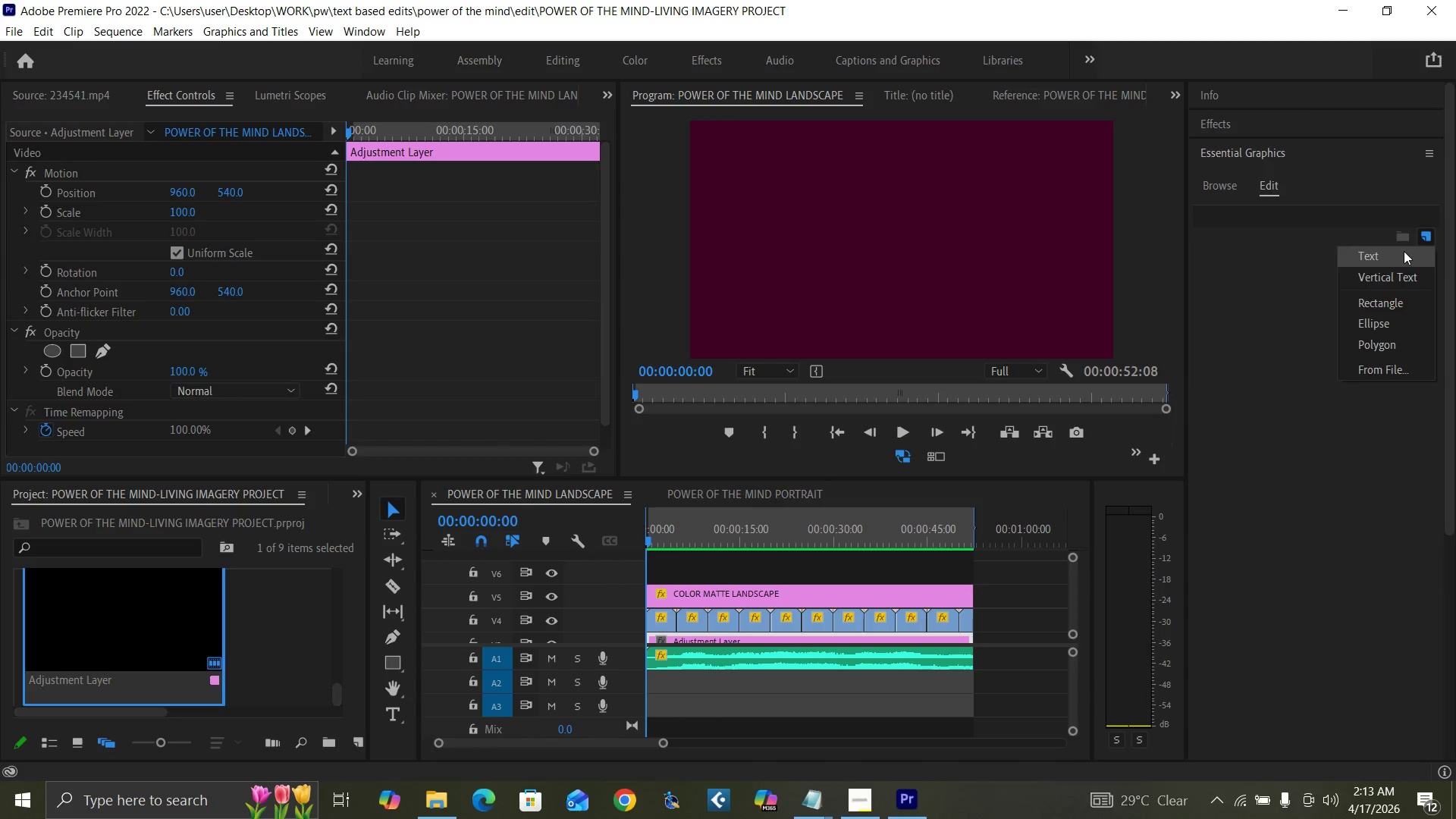 
left_click([1397, 251])
 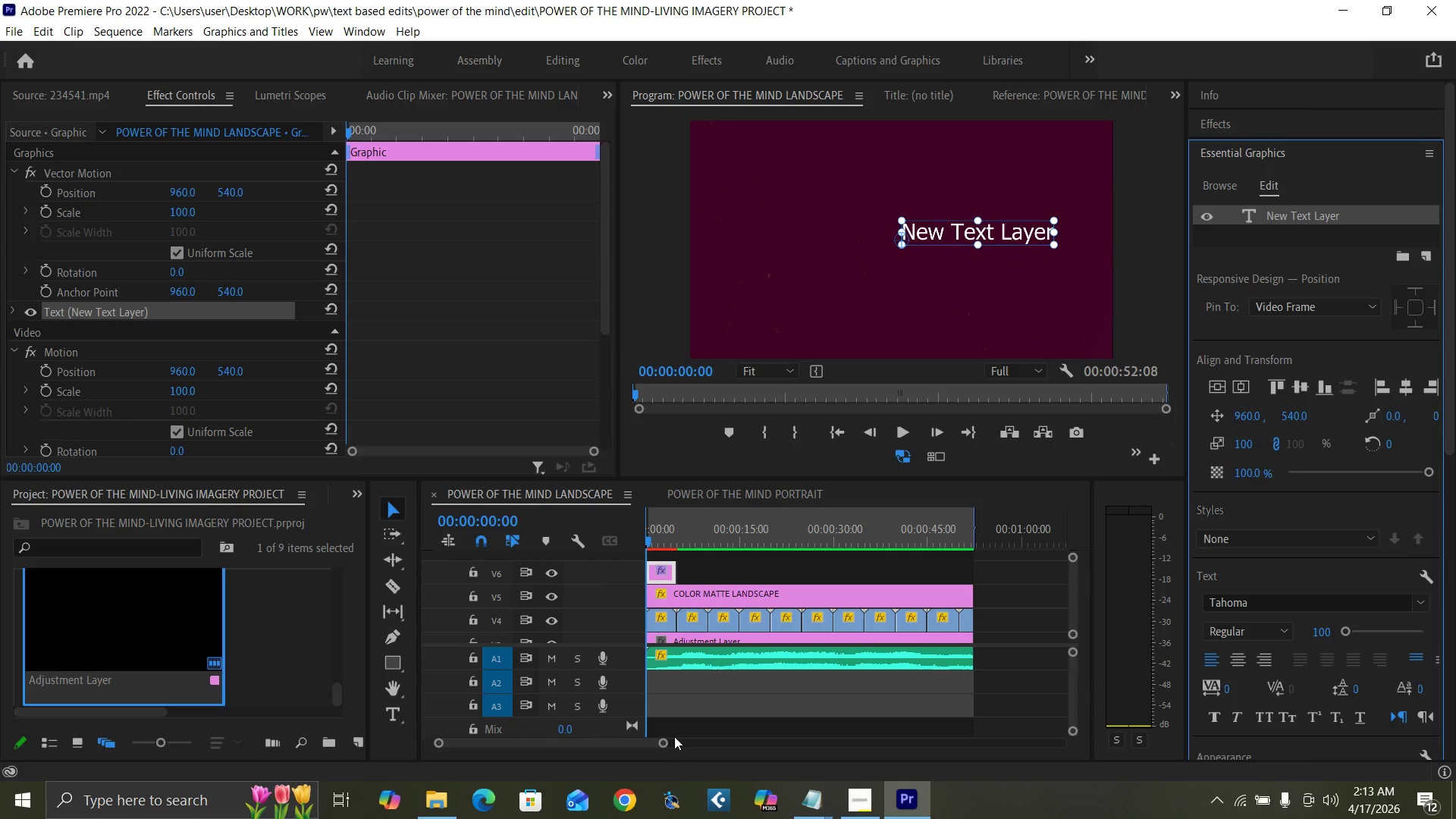 
left_click_drag(start_coordinate=[660, 744], to_coordinate=[623, 744])
 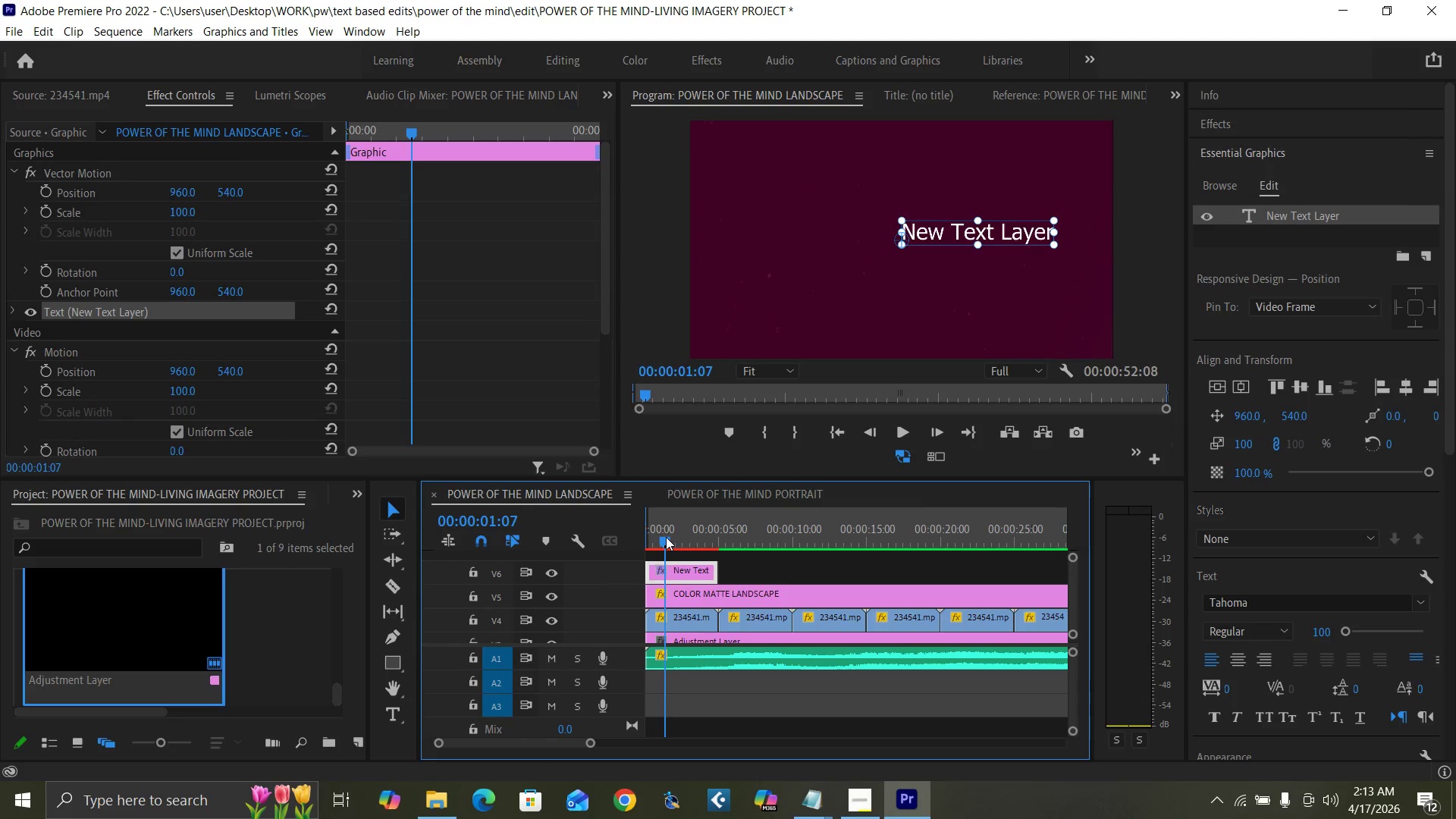 
left_click([666, 537])
 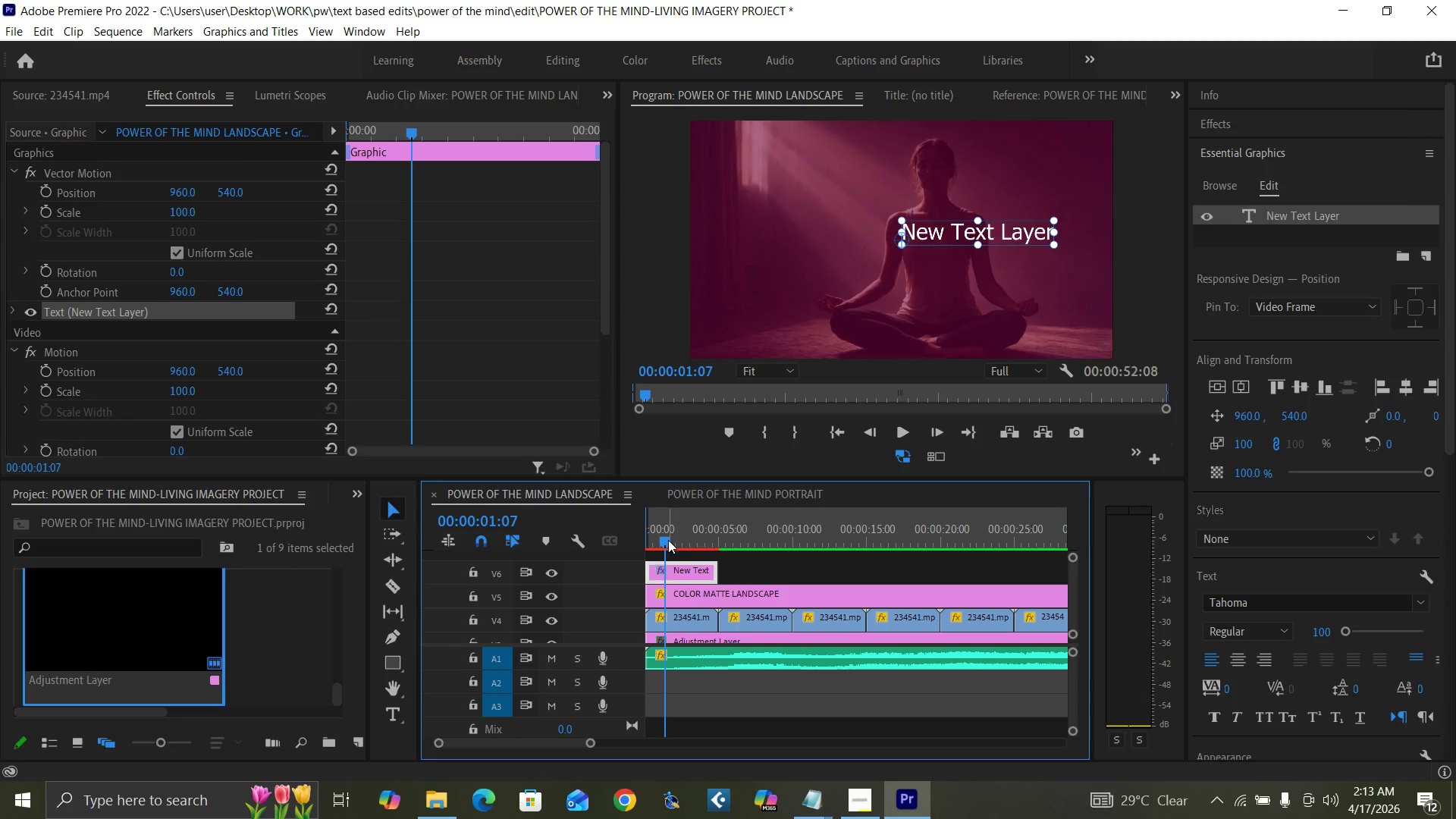 
key(Equal)
 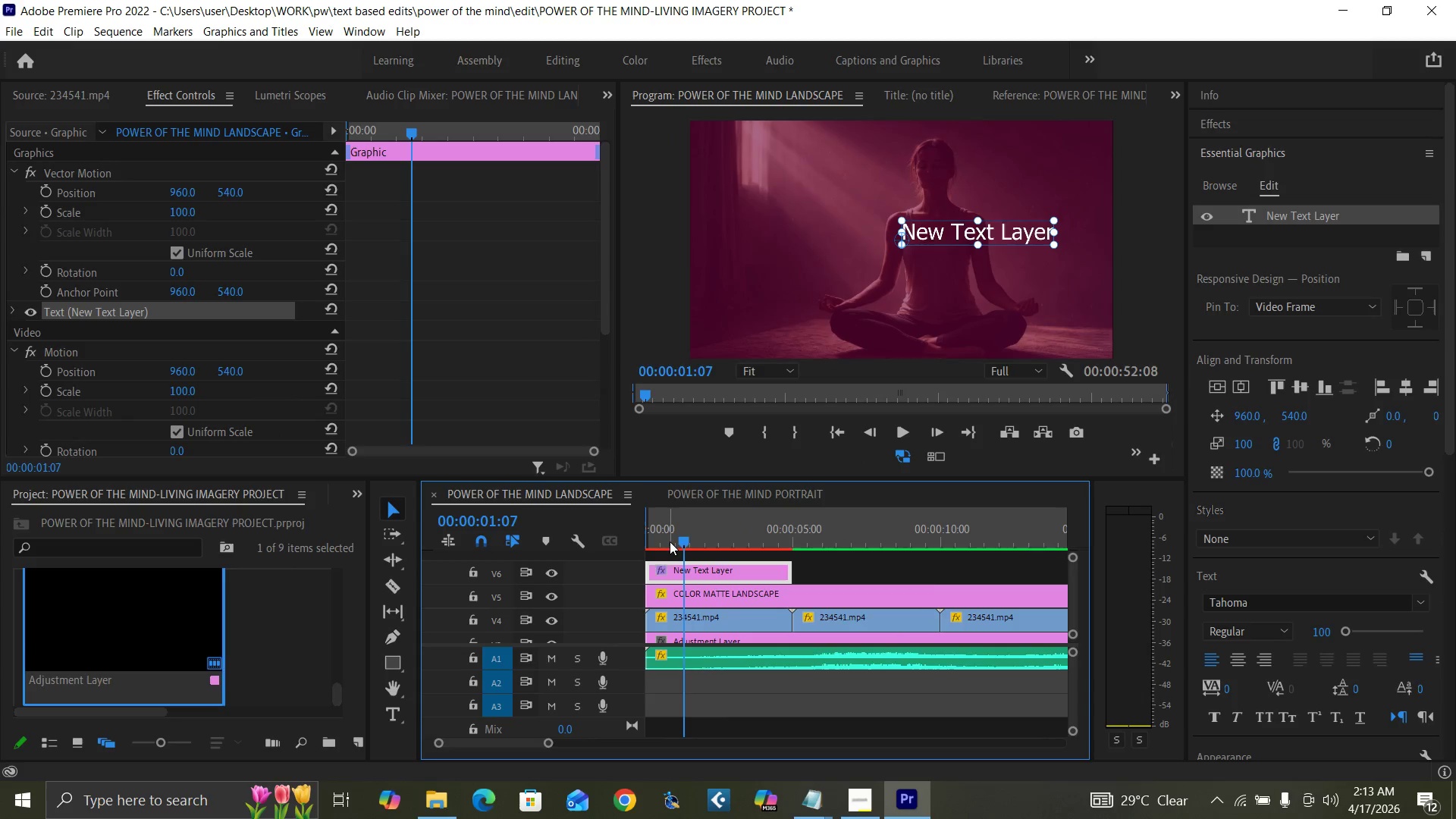 
key(Equal)
 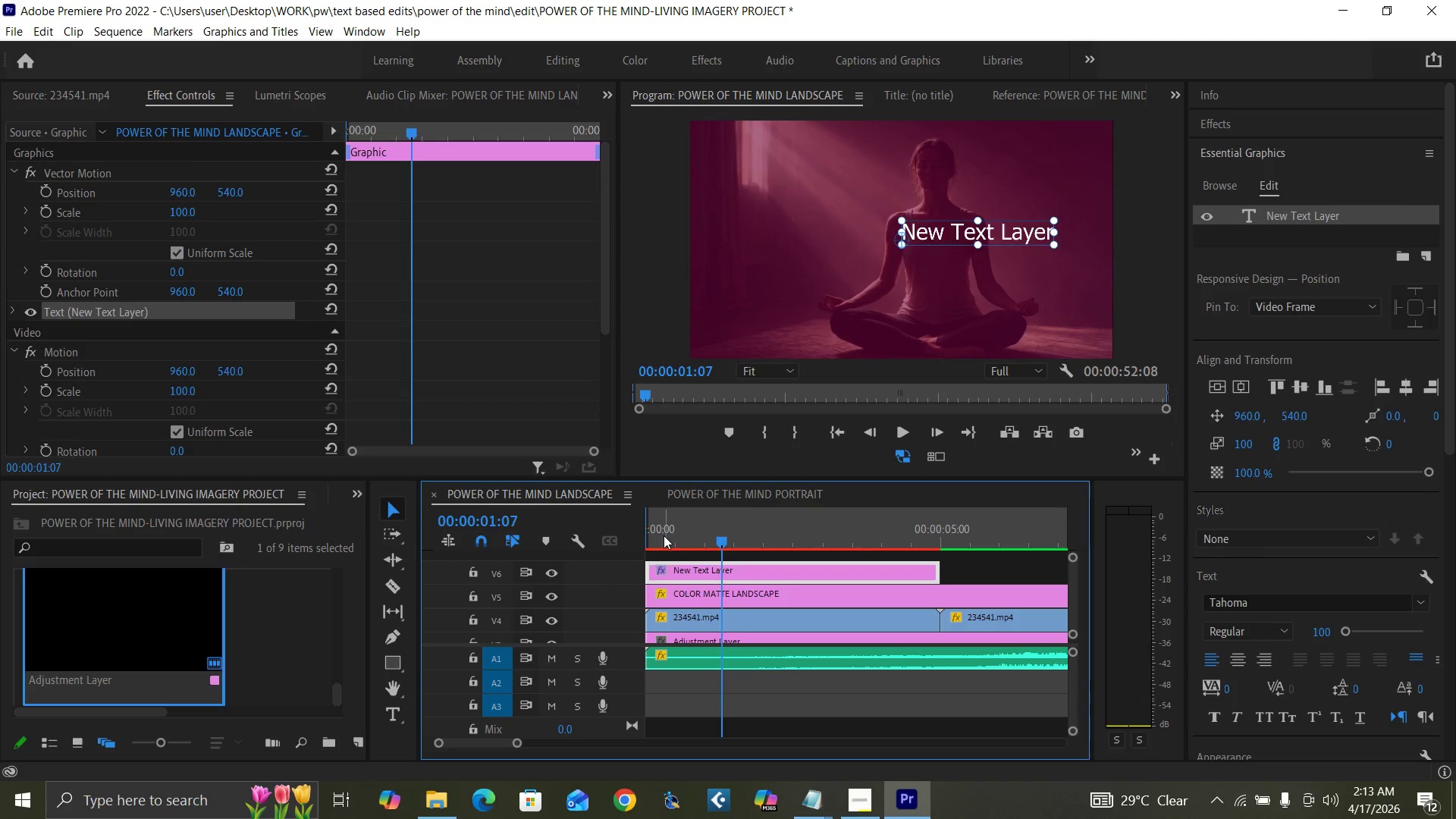 
key(Minus)
 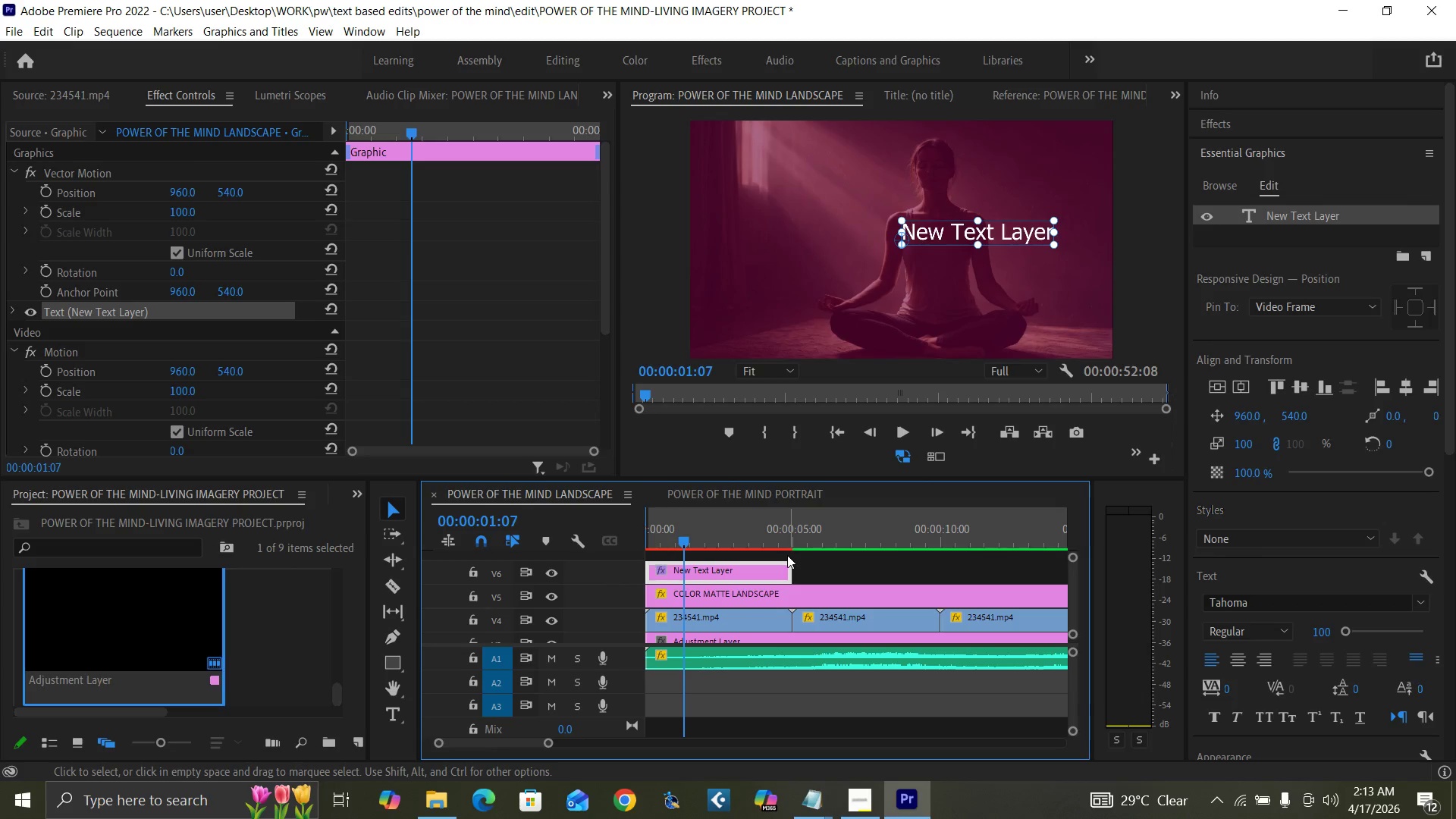 
left_click_drag(start_coordinate=[790, 541], to_coordinate=[875, 541])
 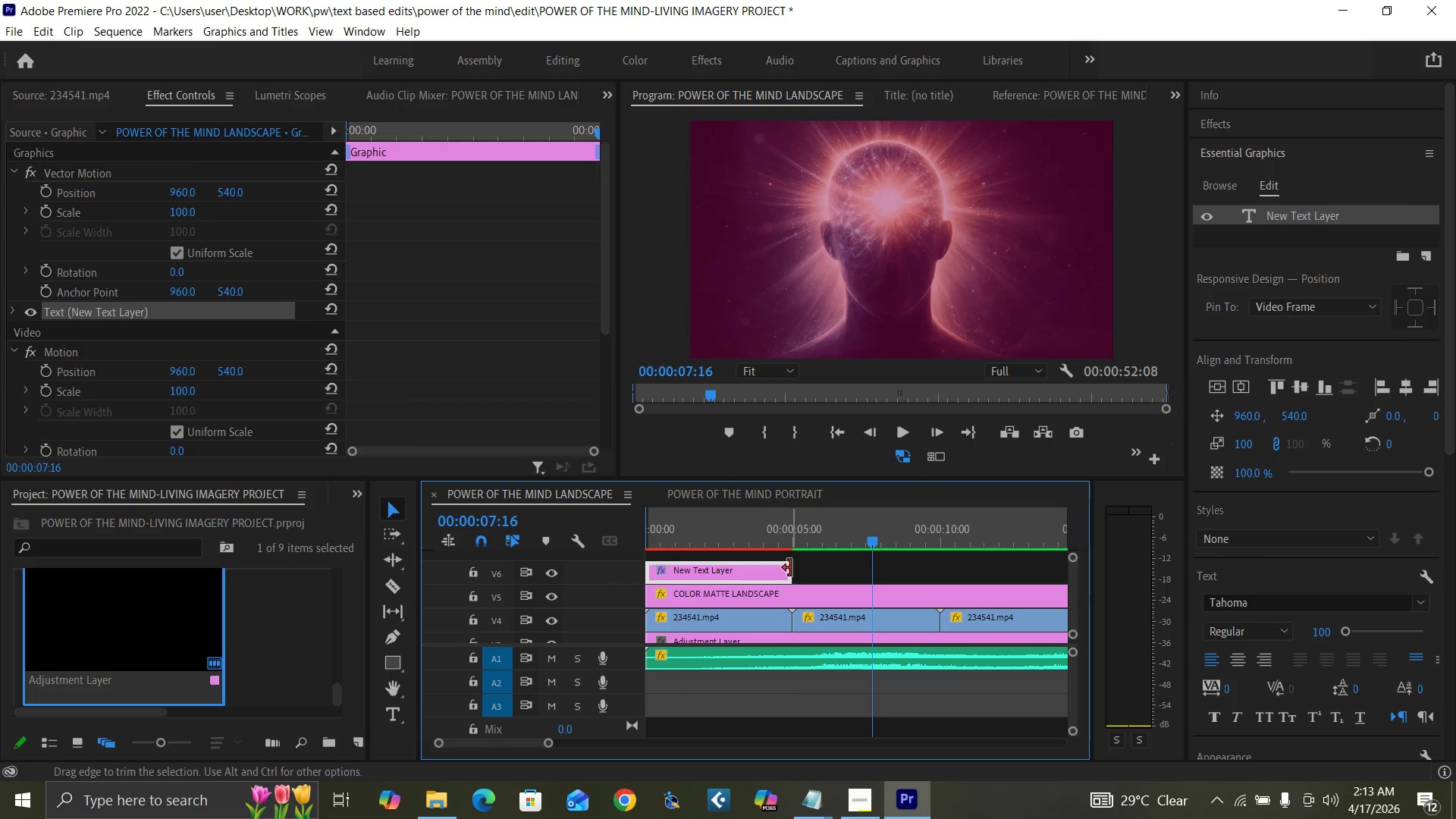 
left_click_drag(start_coordinate=[790, 568], to_coordinate=[870, 577])
 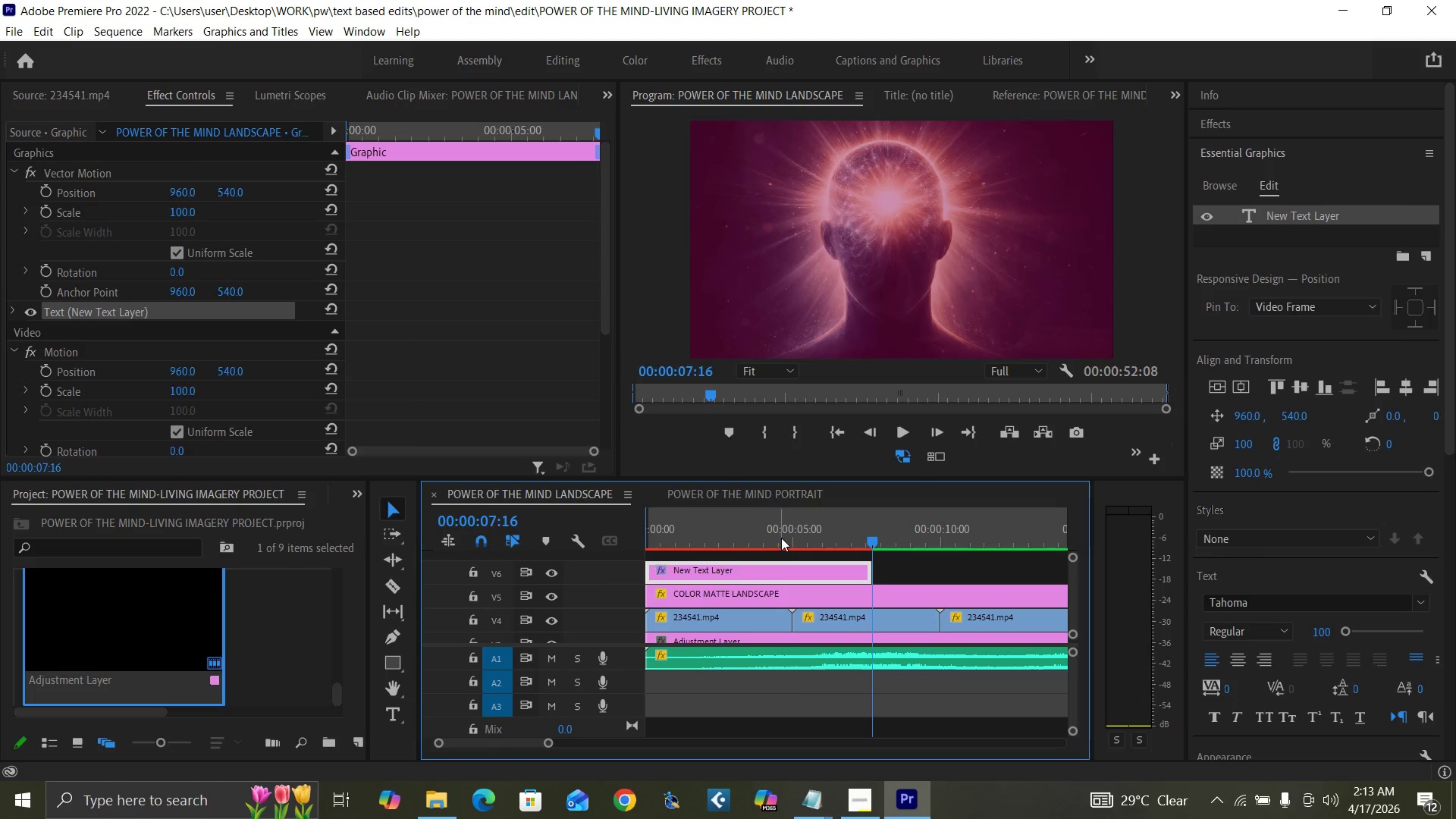 
left_click([780, 538])
 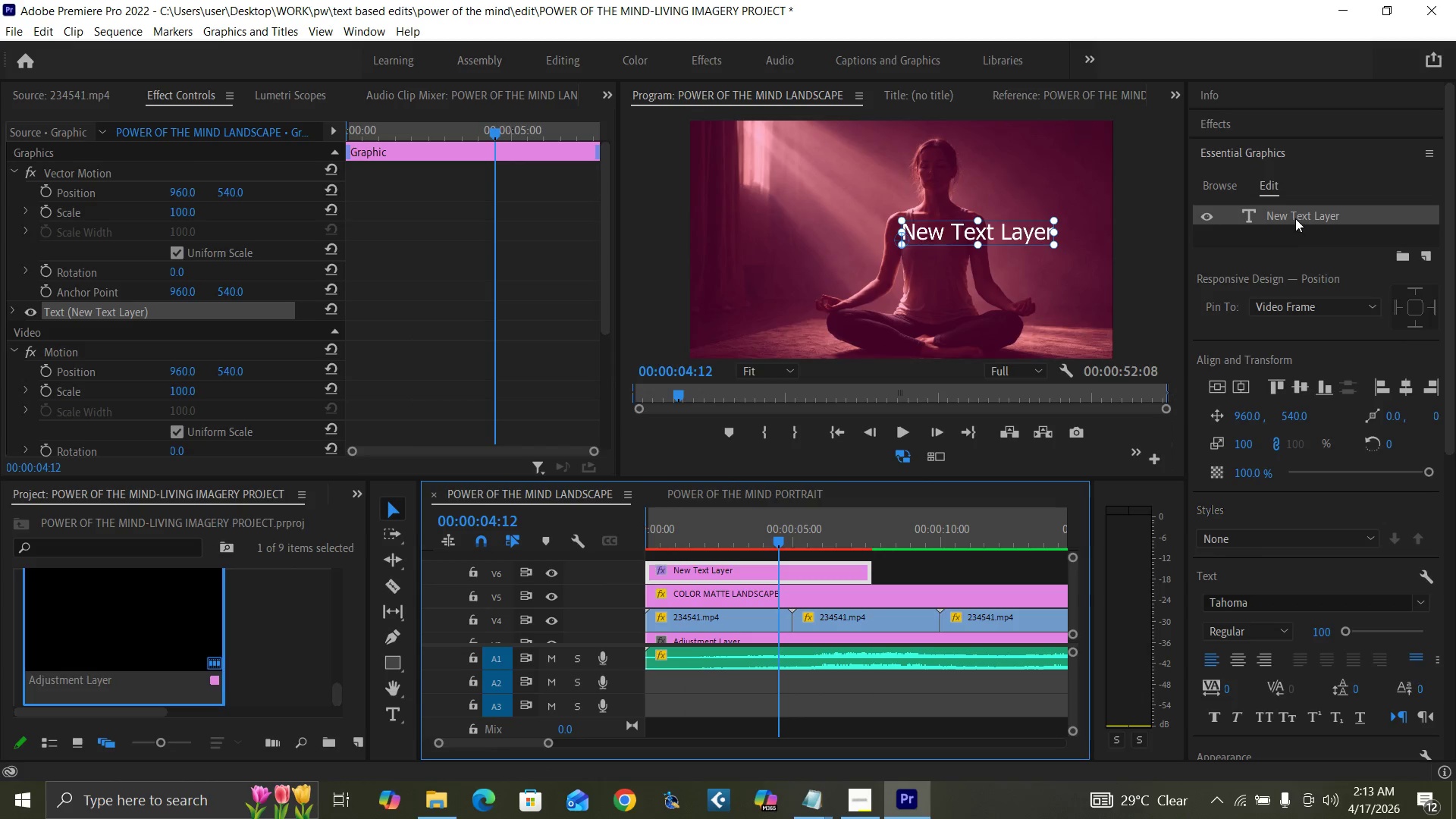 
double_click([1294, 218])
 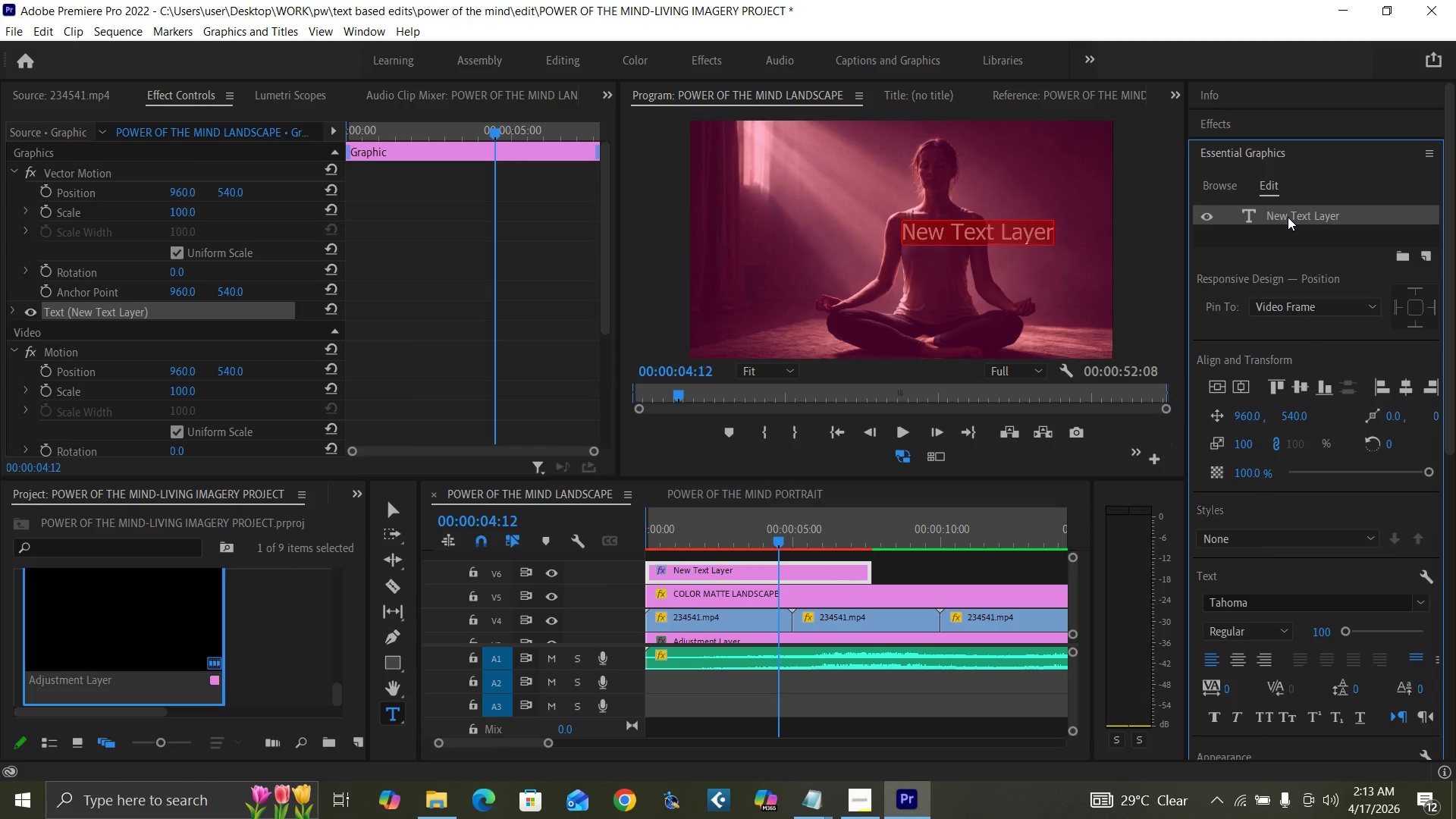 
double_click([1288, 217])
 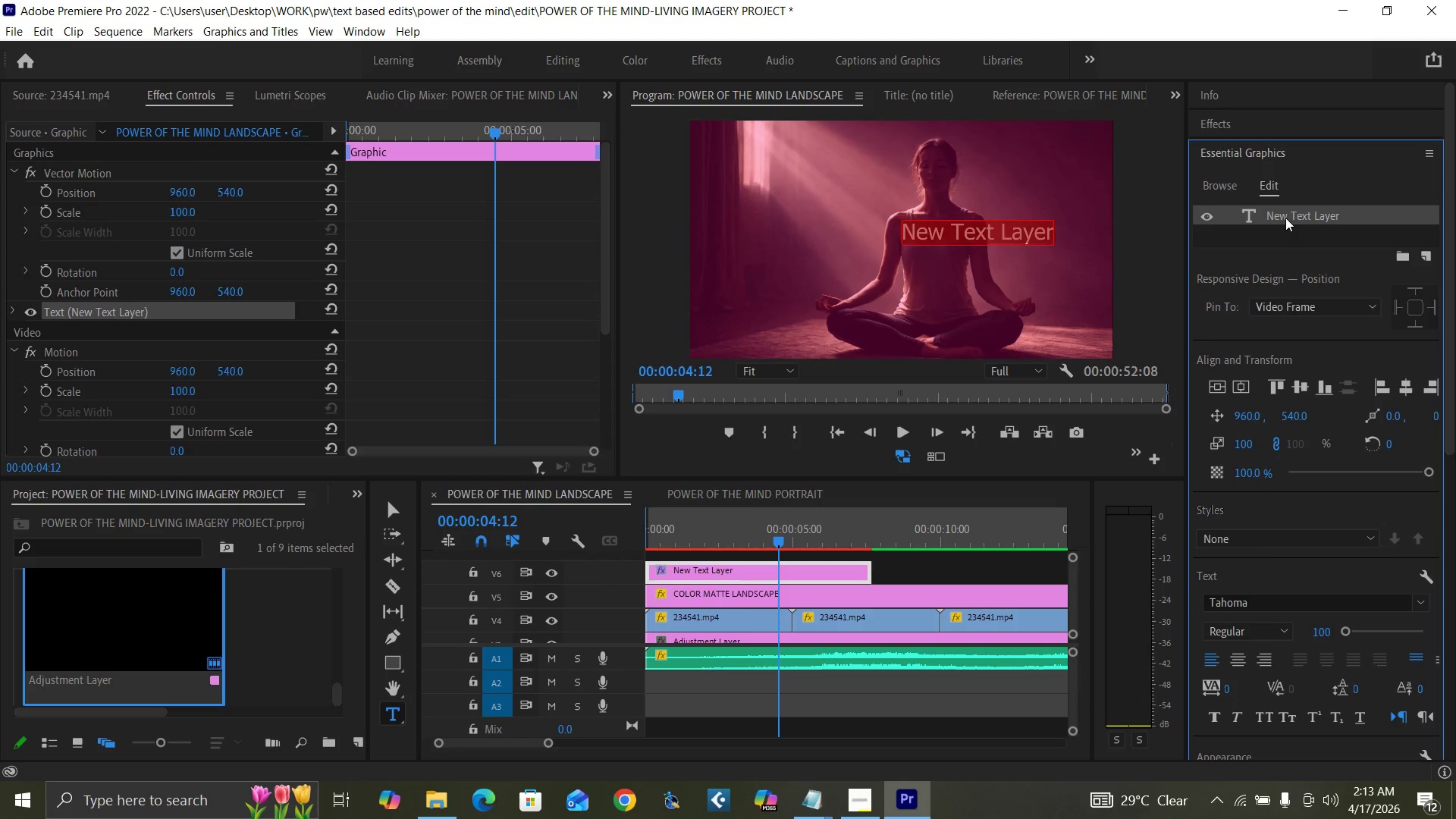 
type(YOUR MIND)
 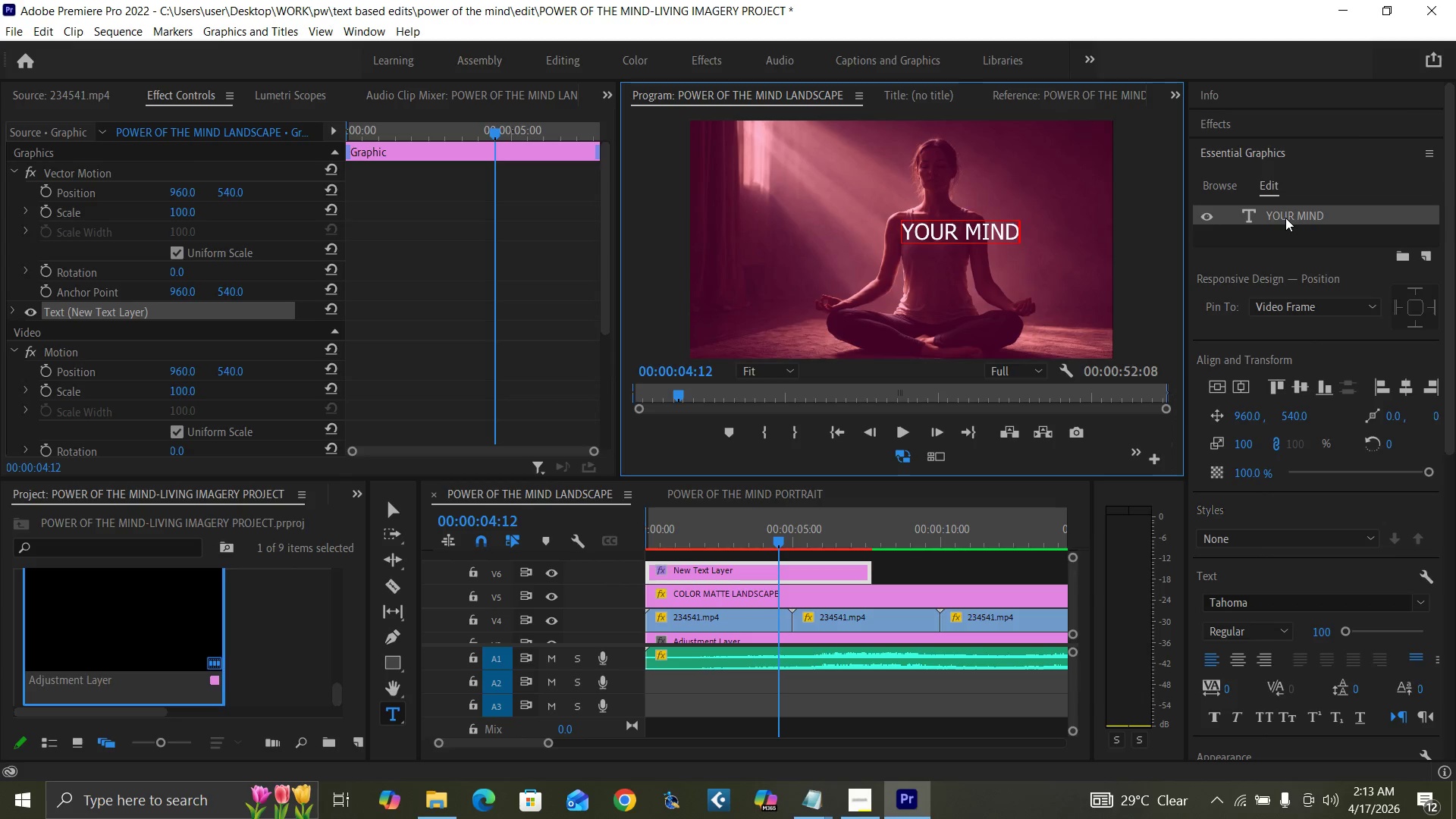 
double_click([1286, 217])
 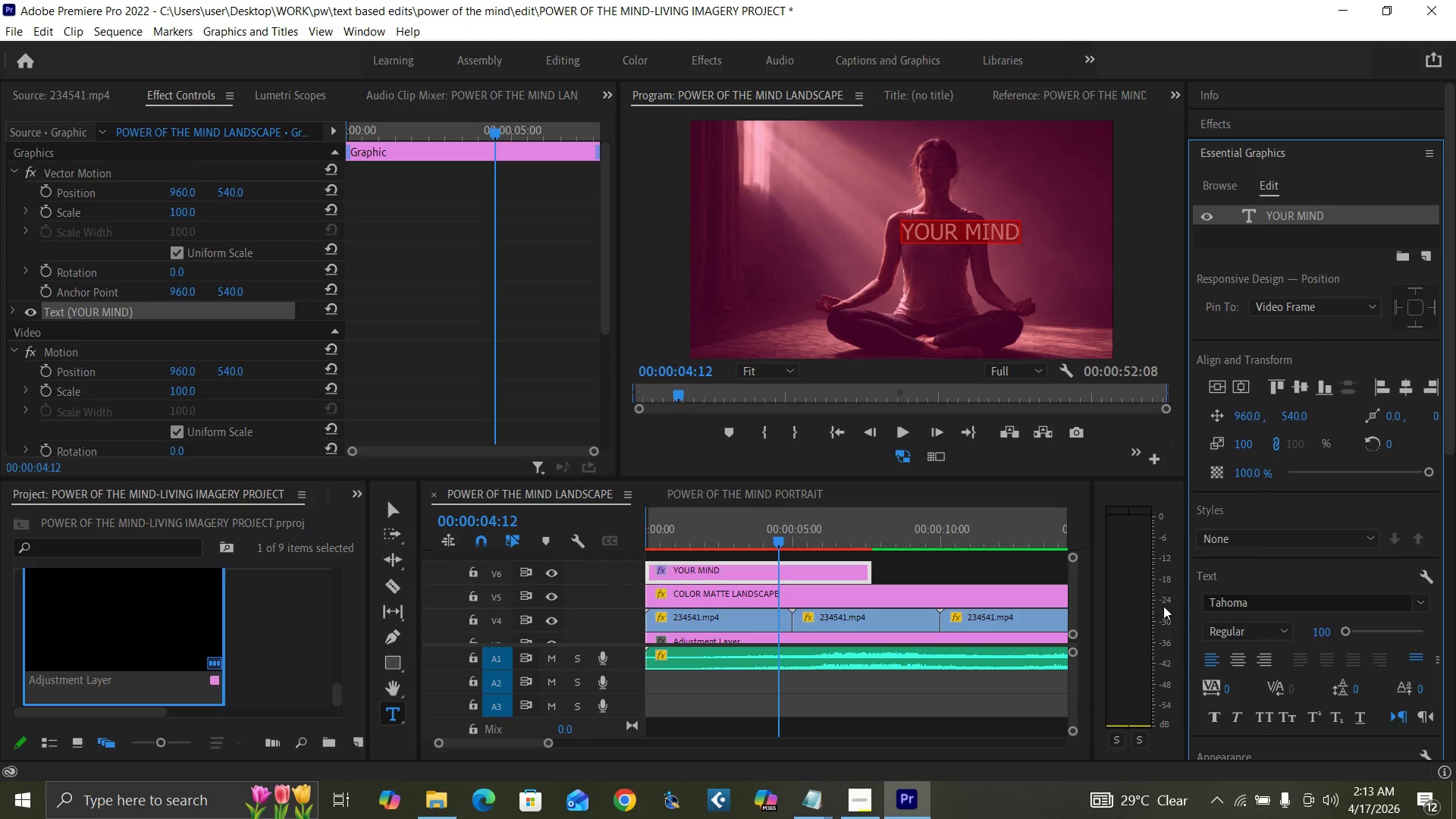 
left_click([1247, 607])
 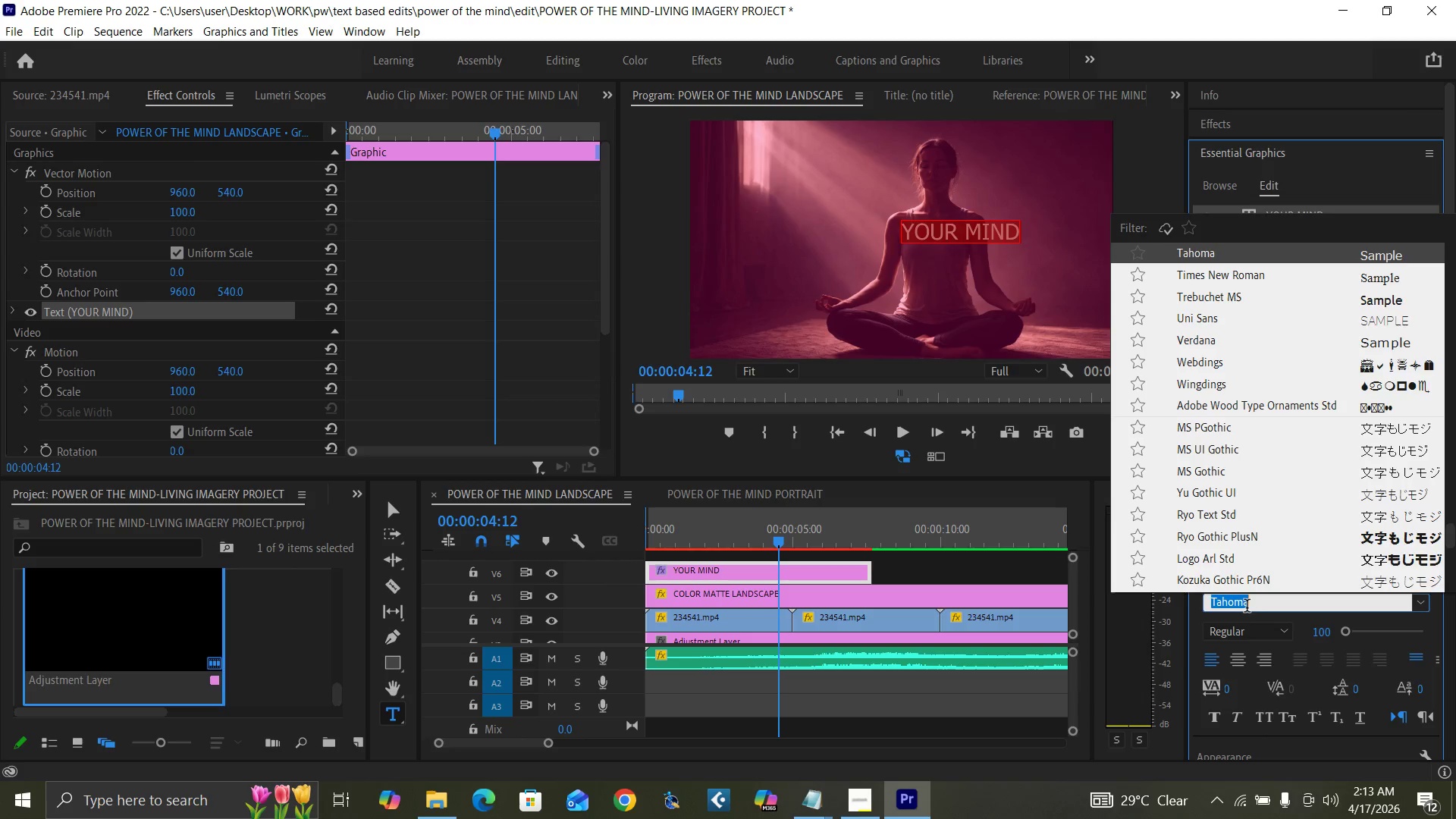 
type(LATO)
 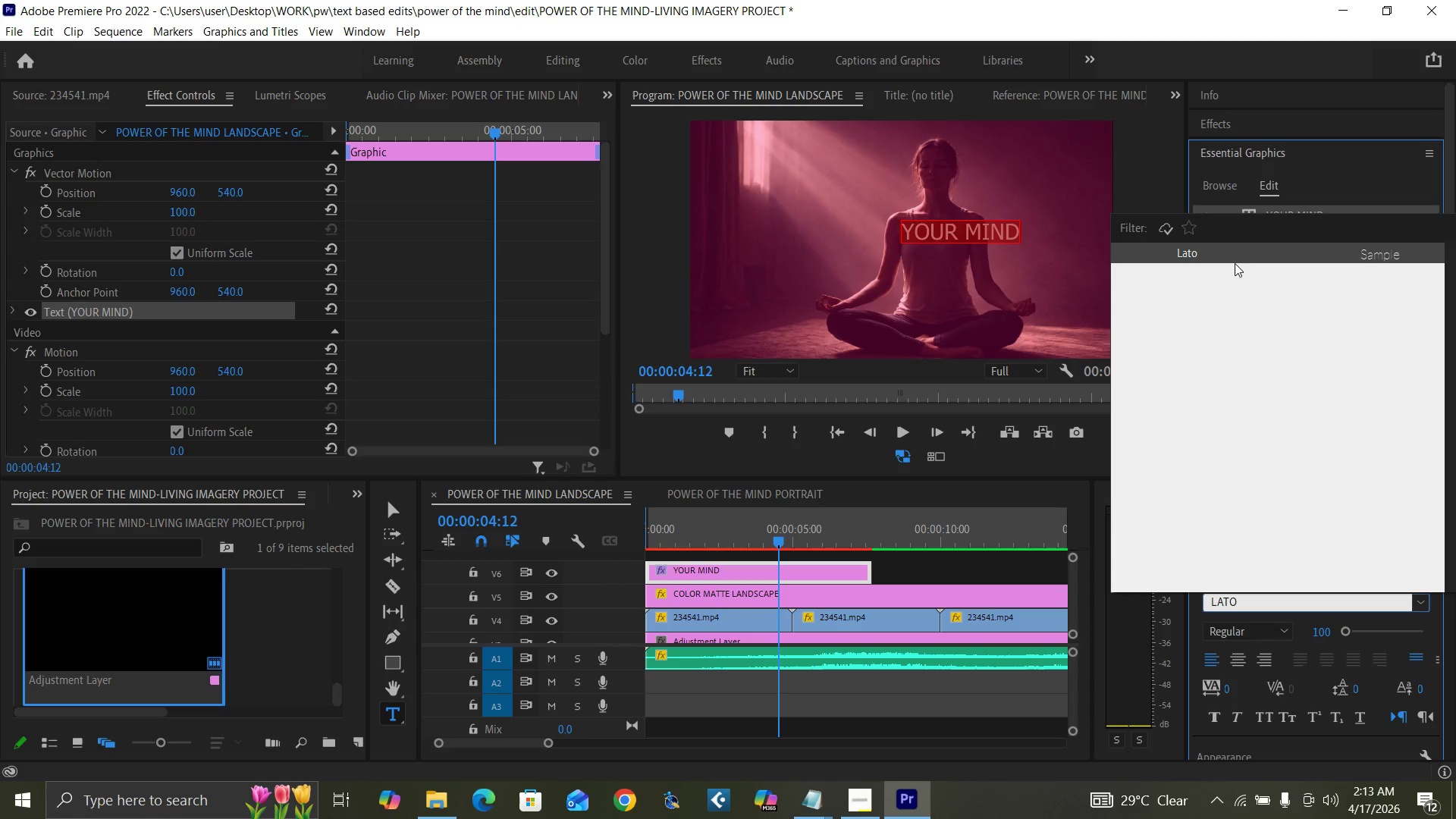 
left_click([1230, 254])
 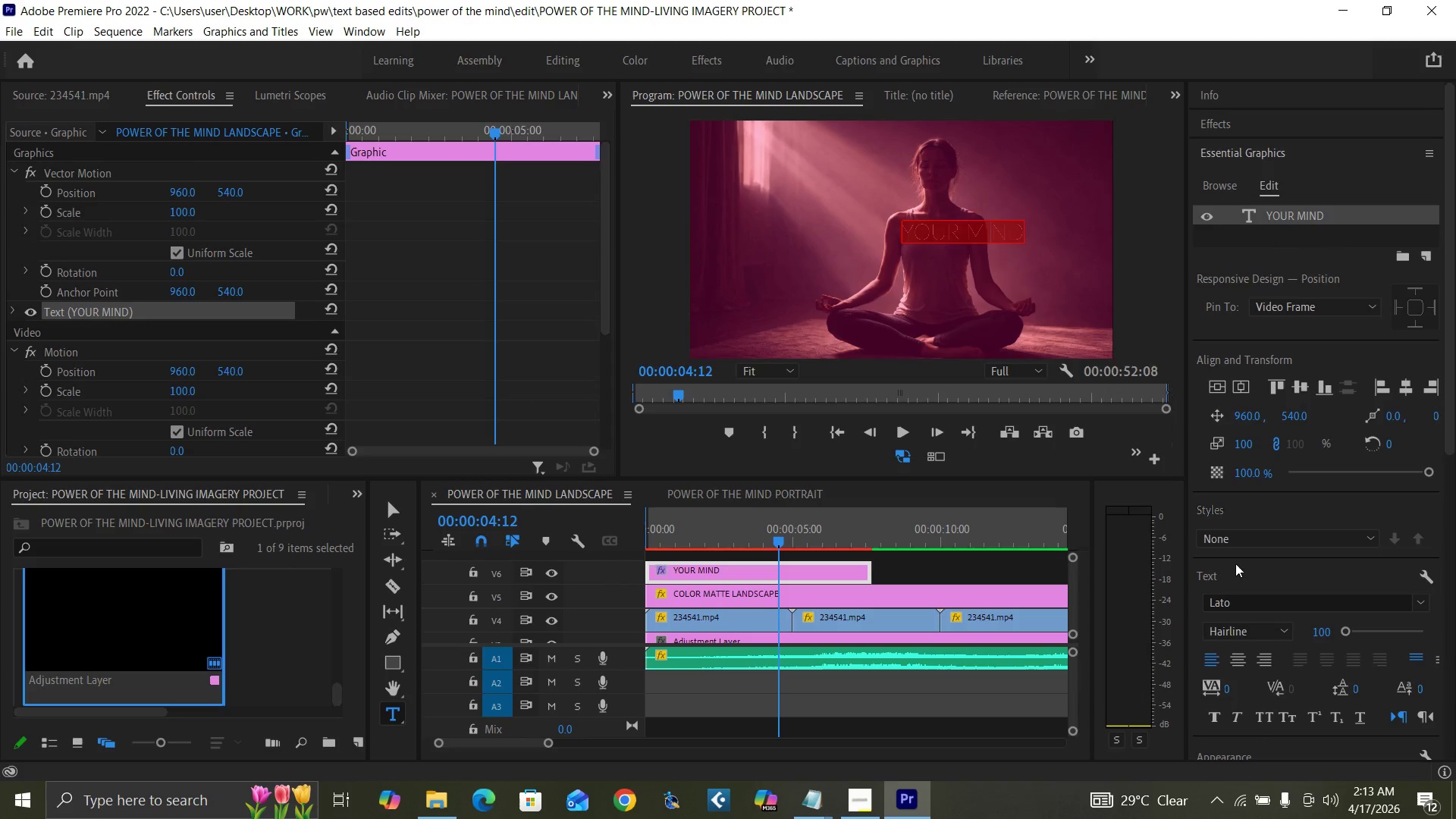 
left_click([1231, 627])
 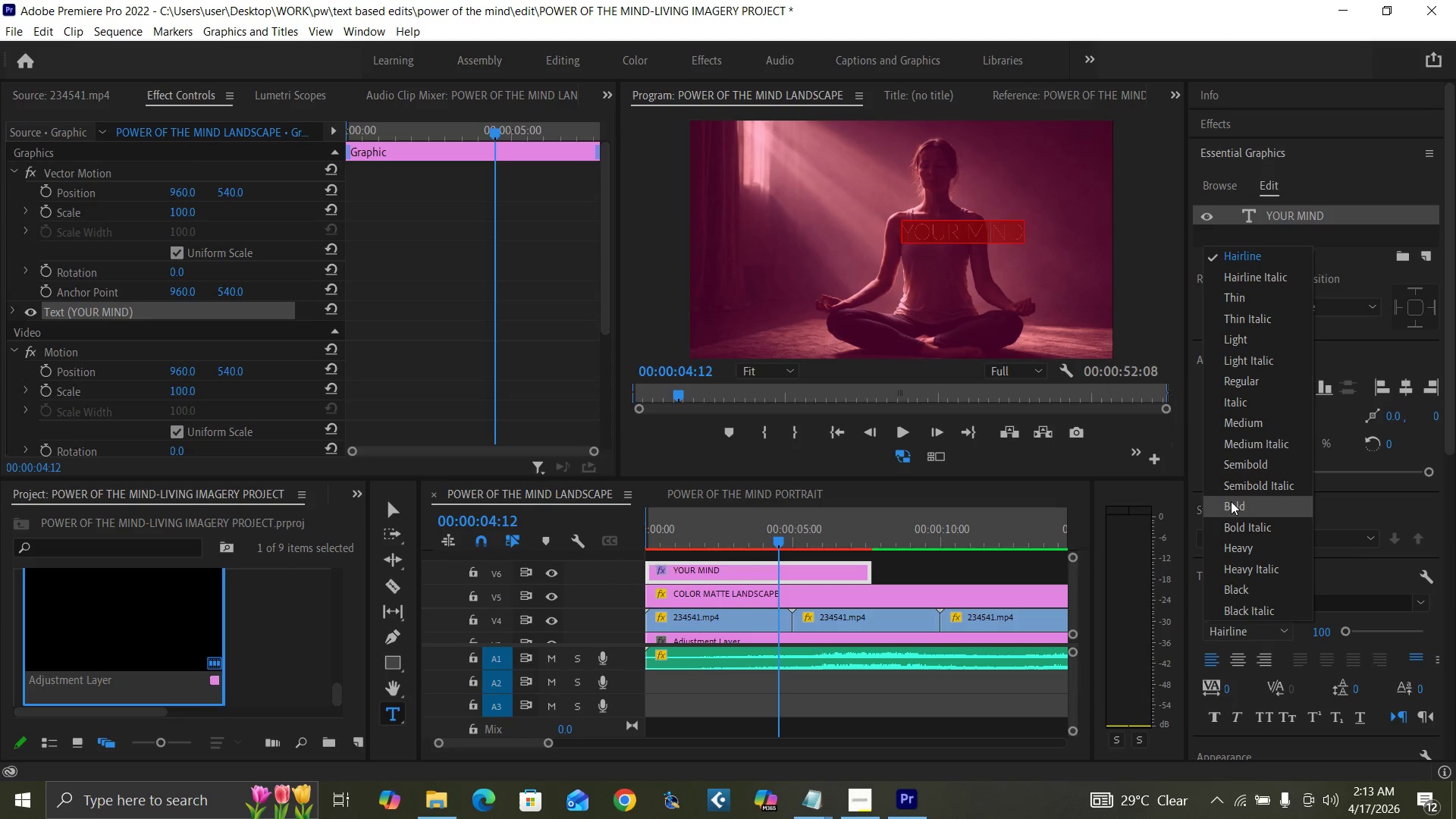 
left_click([1230, 504])
 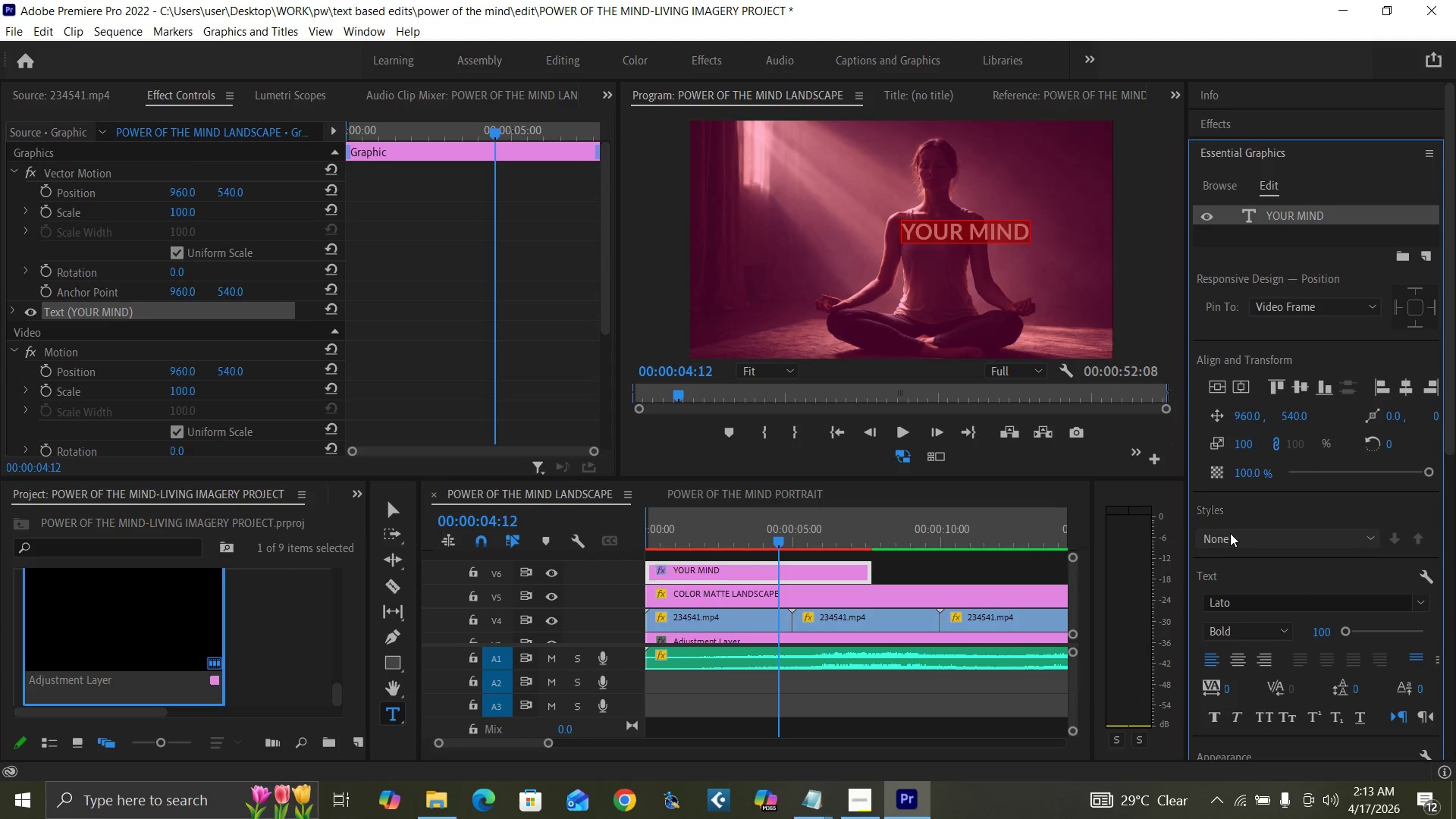 
key(Control+Backquote)
 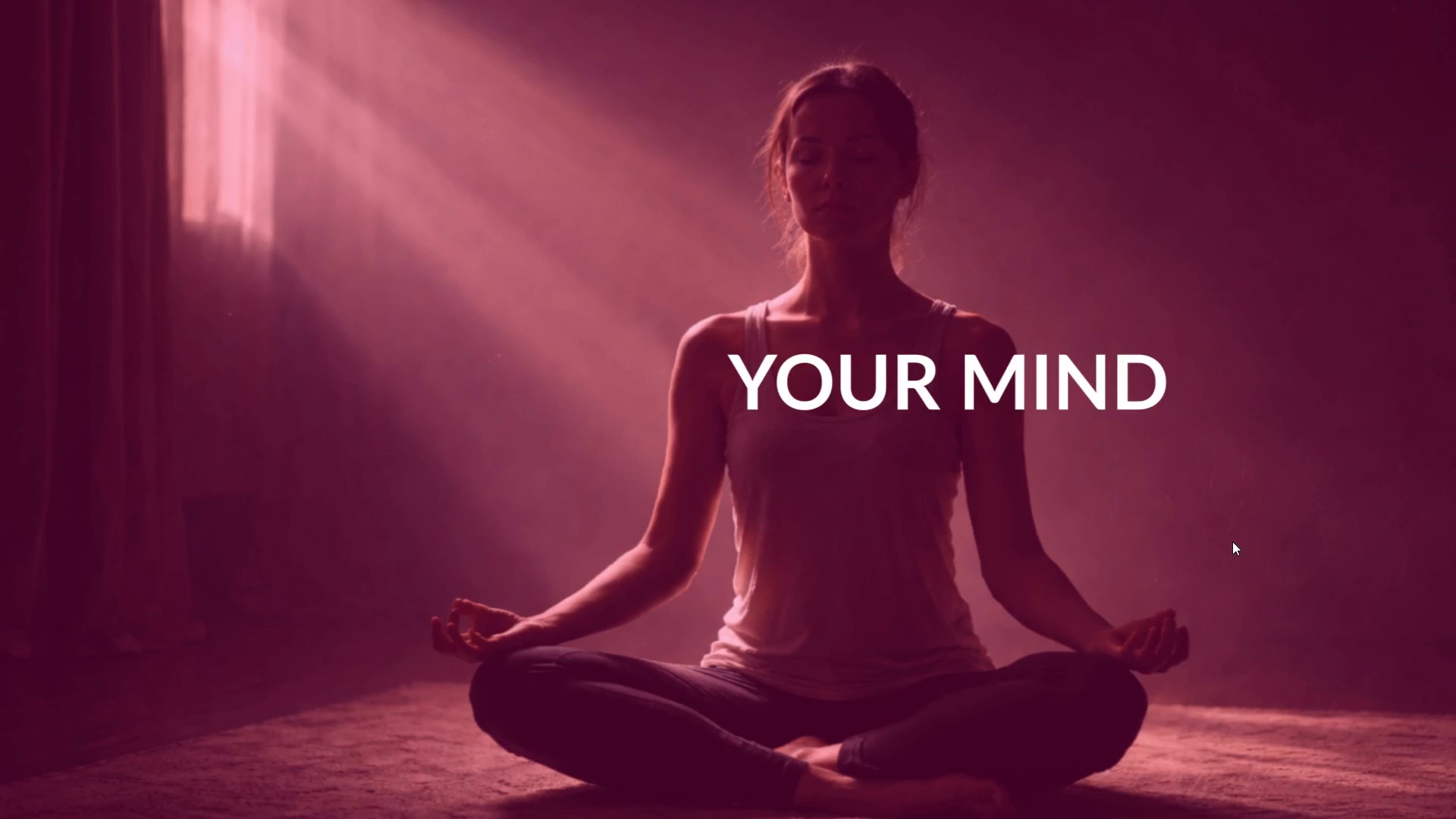 
key(Control+Backquote)
 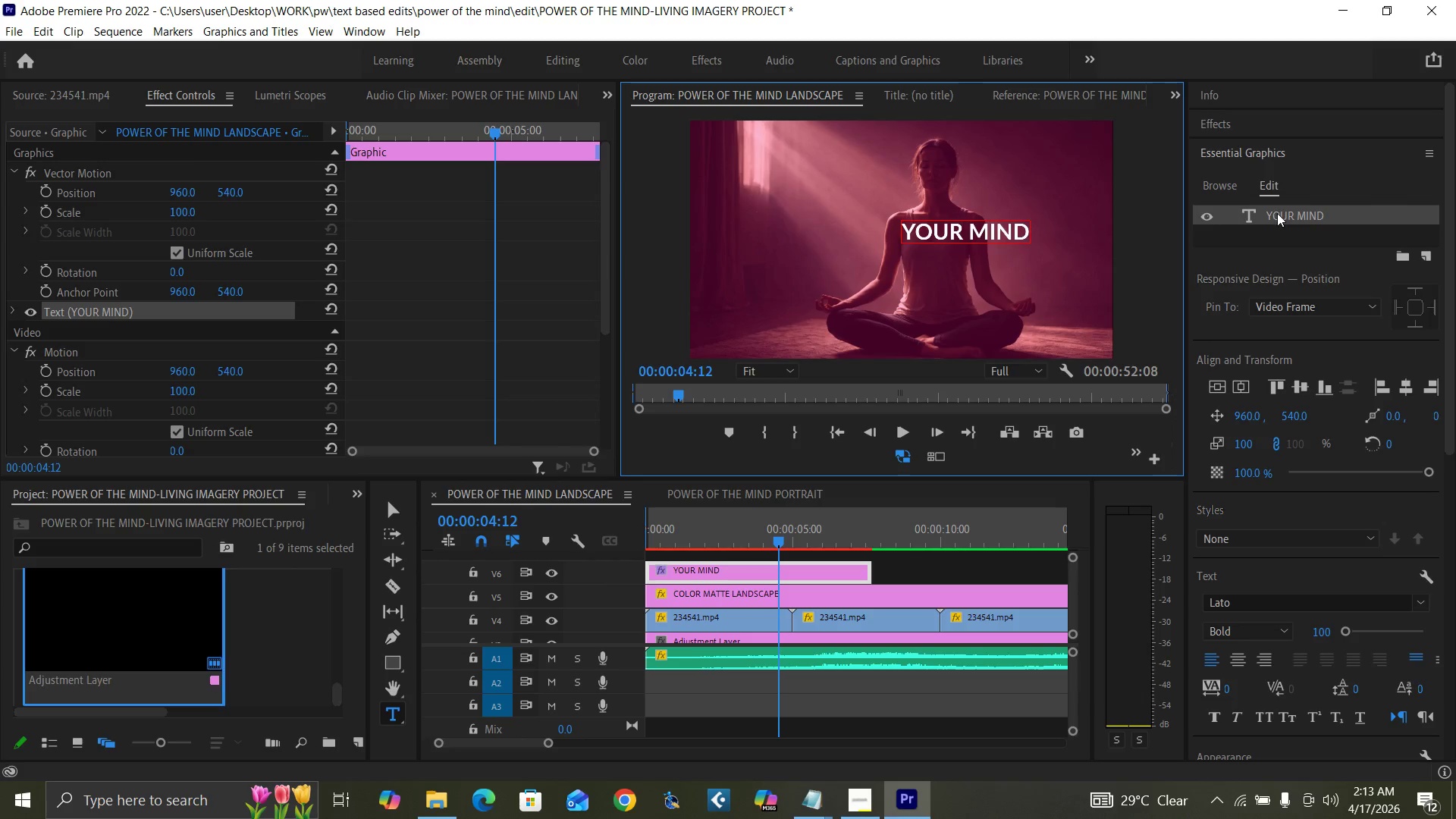 
double_click([1277, 213])
 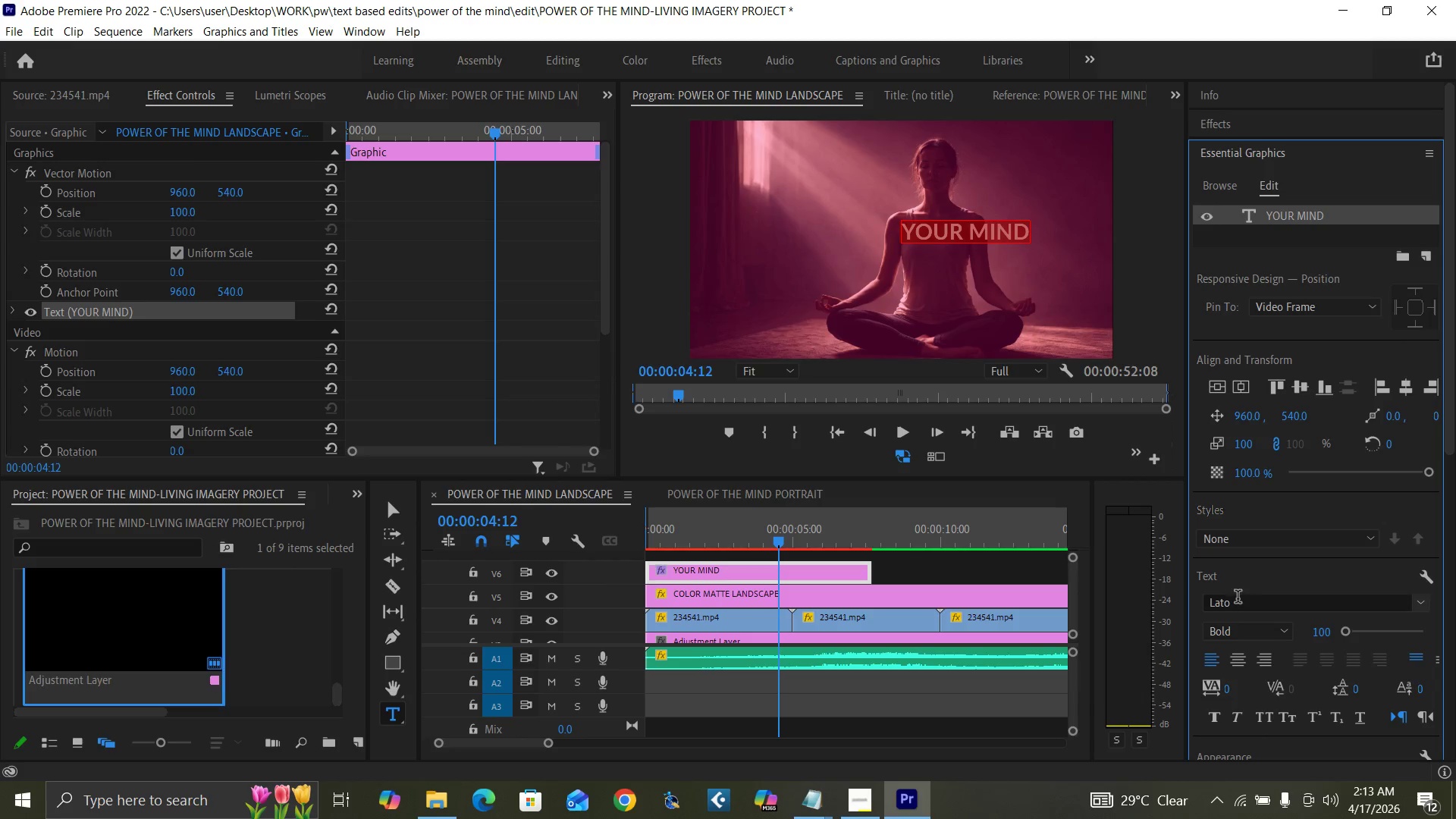 
left_click([1239, 602])
 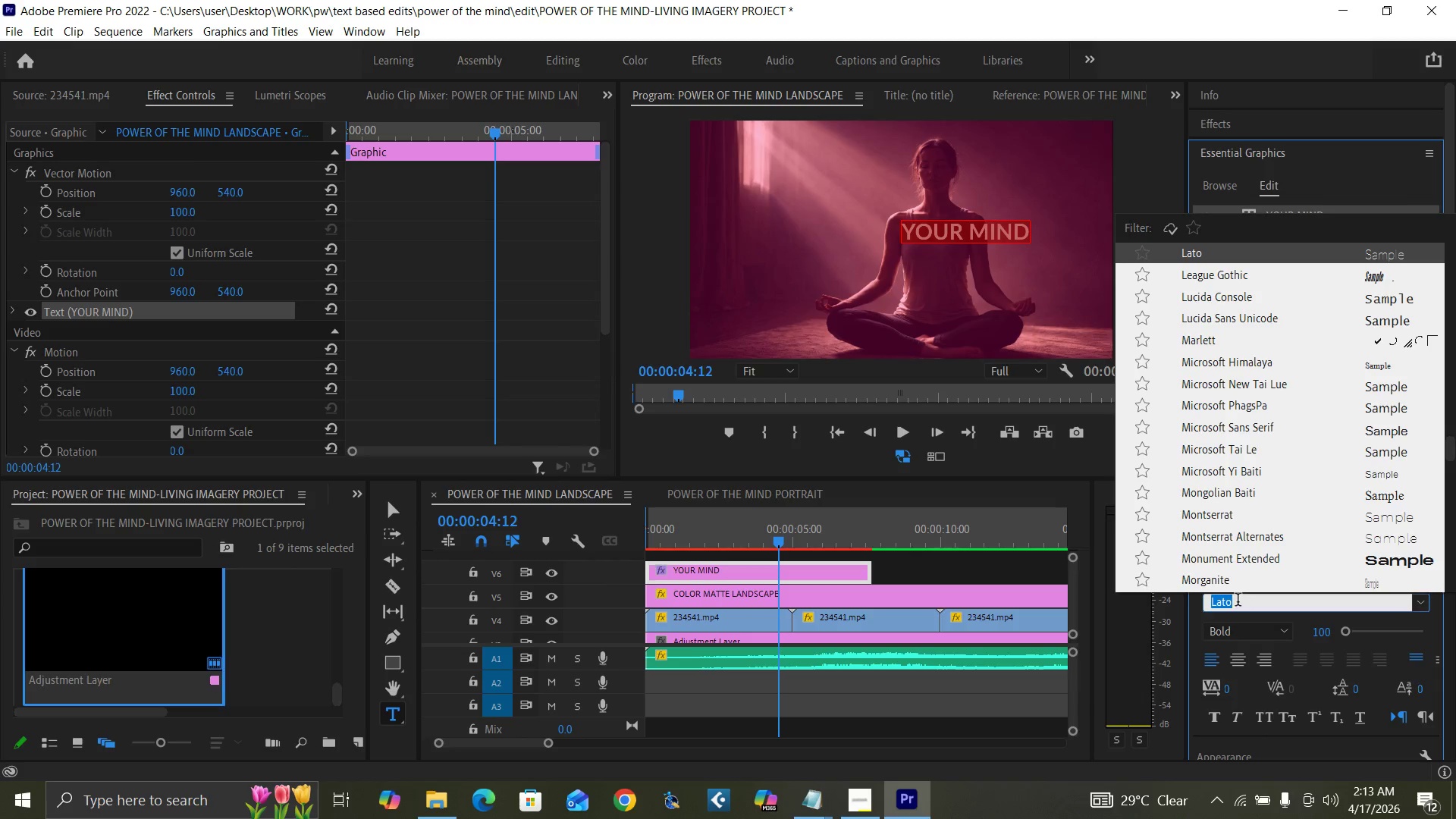 
type(BUE)
key(Backspace)
 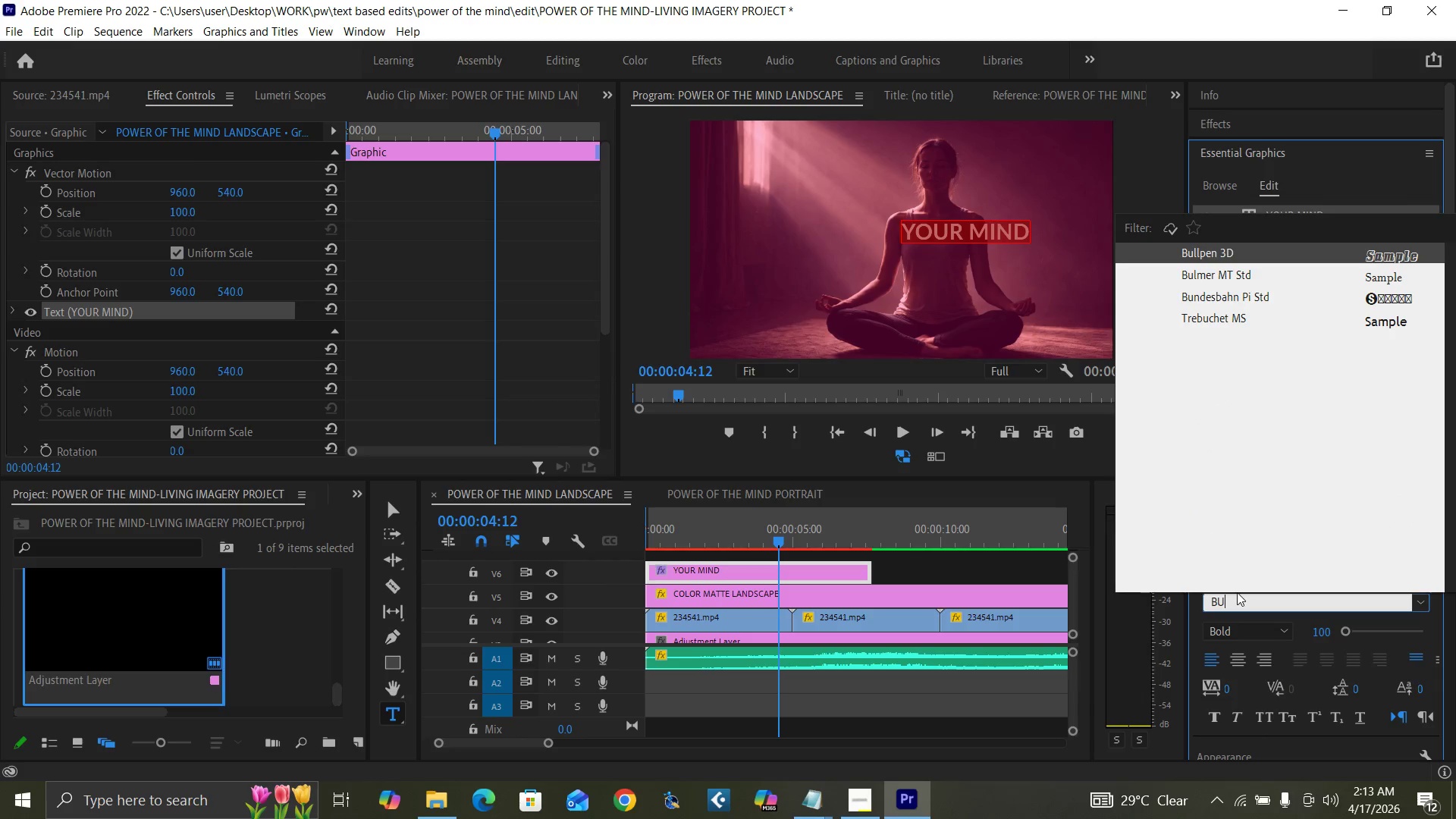 
key(Backspace)
key(Backspace)
type(NEU)
 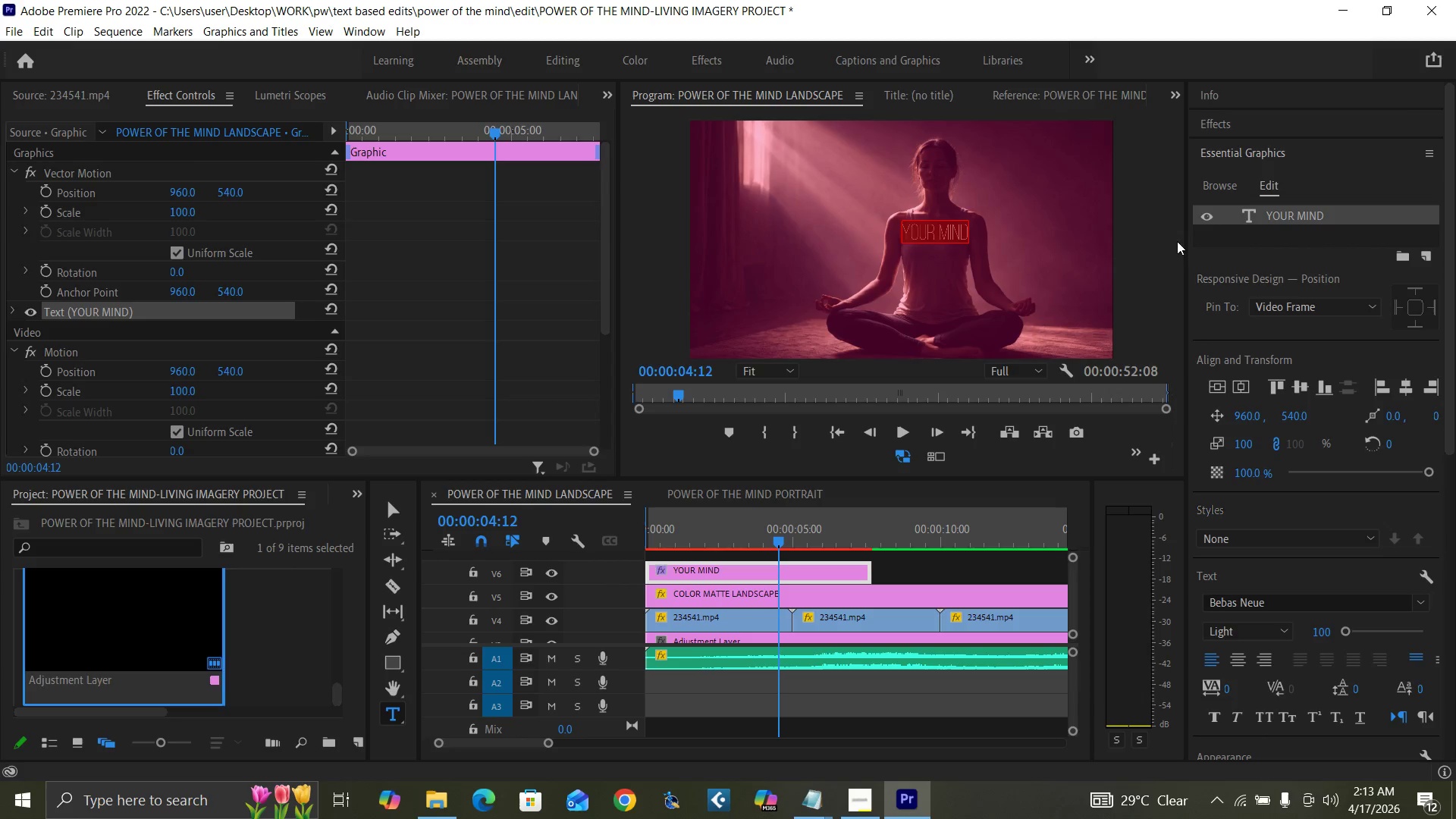 
left_click([1219, 632])
 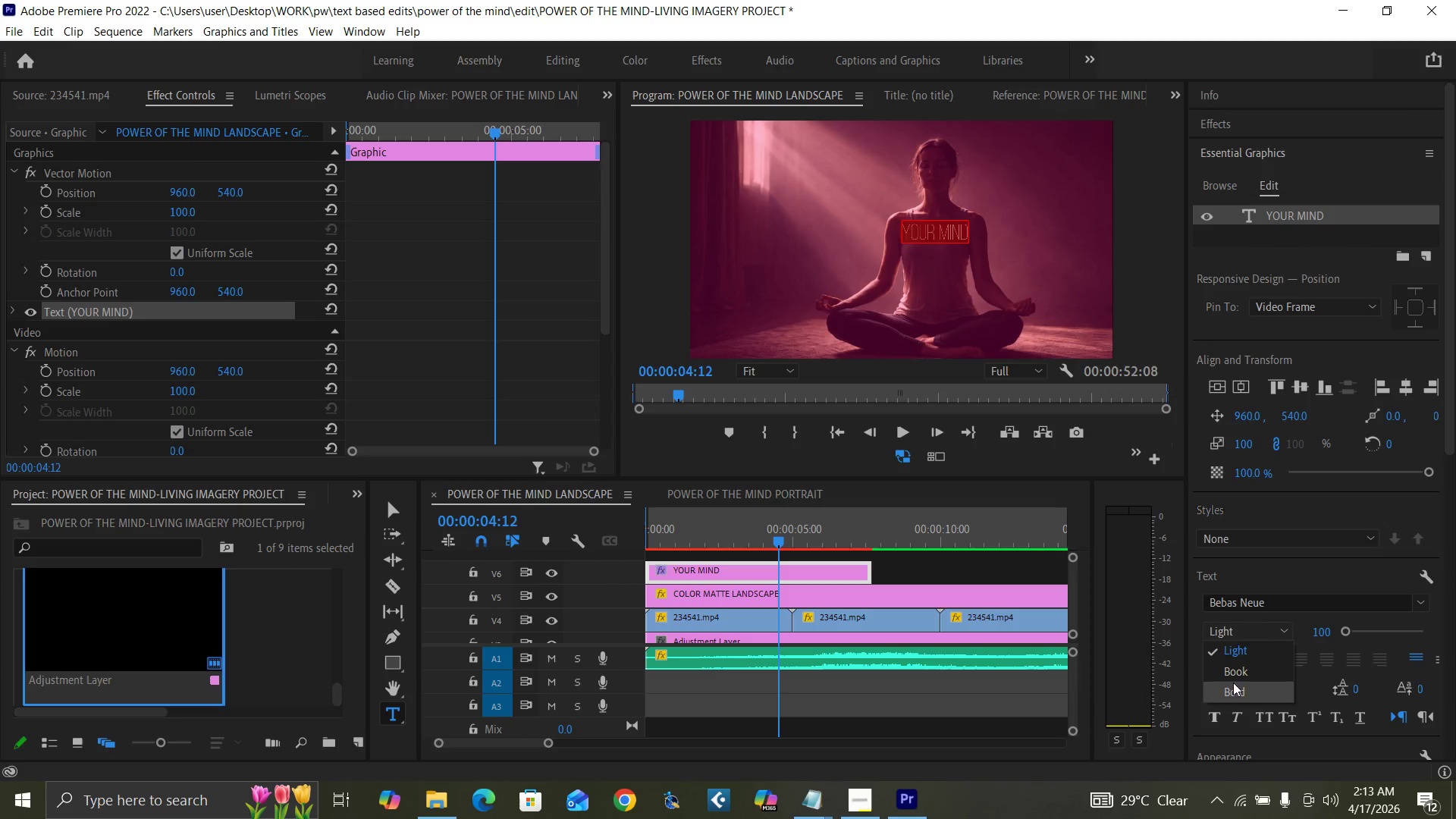 
left_click([1235, 687])
 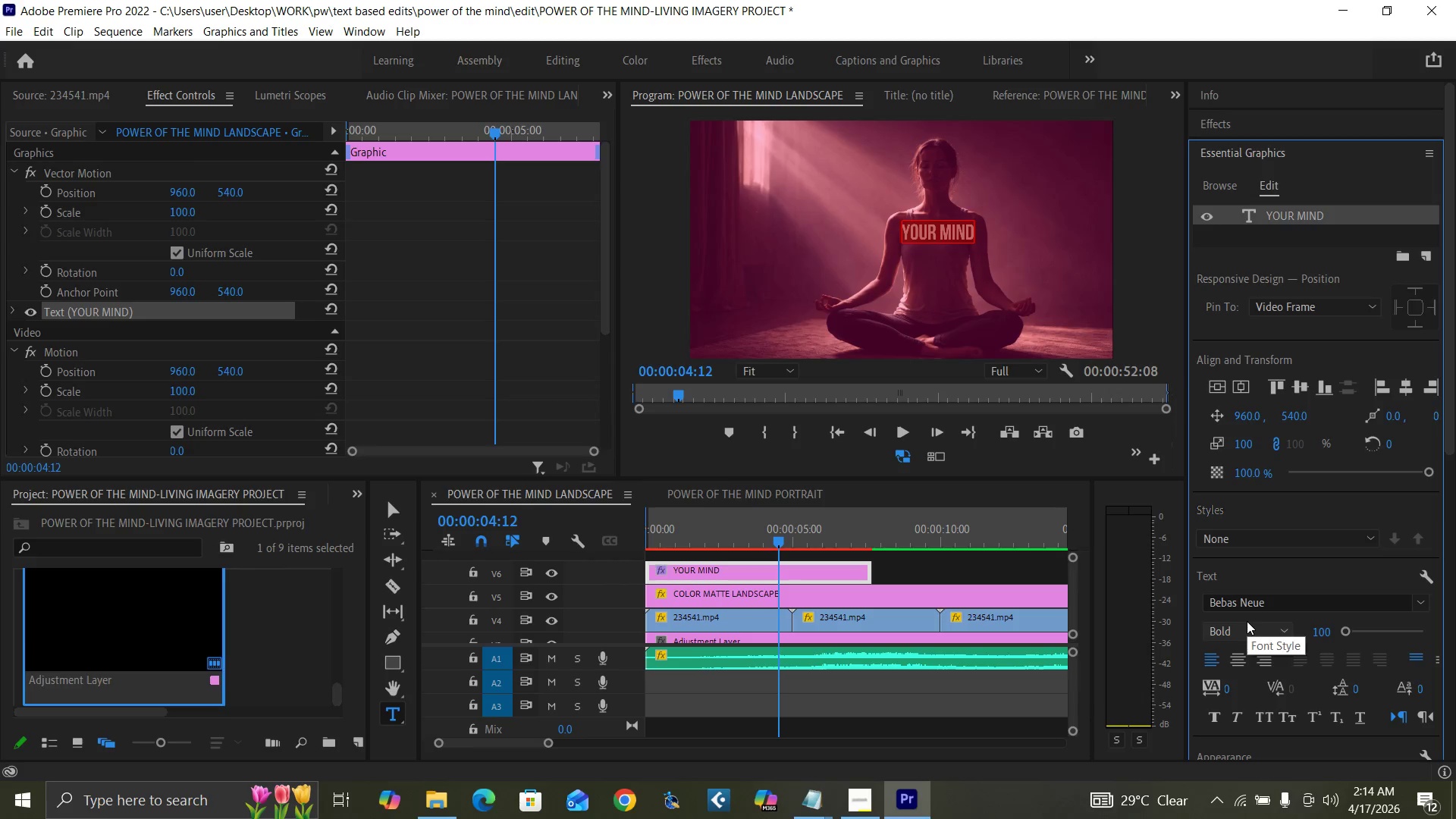 
key(Control+Backquote)
 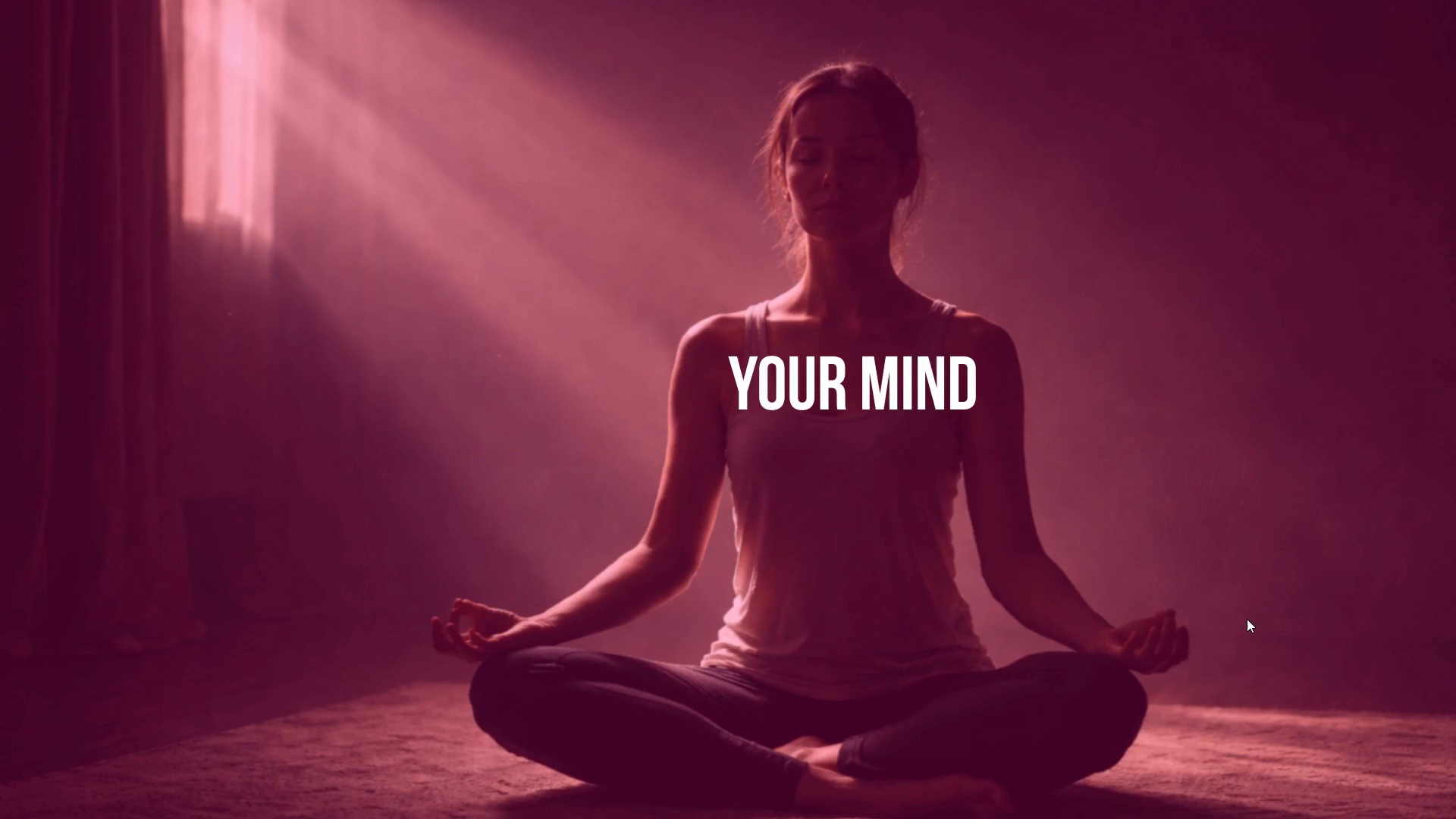 
hold_key(key=ControlLeft, duration=1.52)
 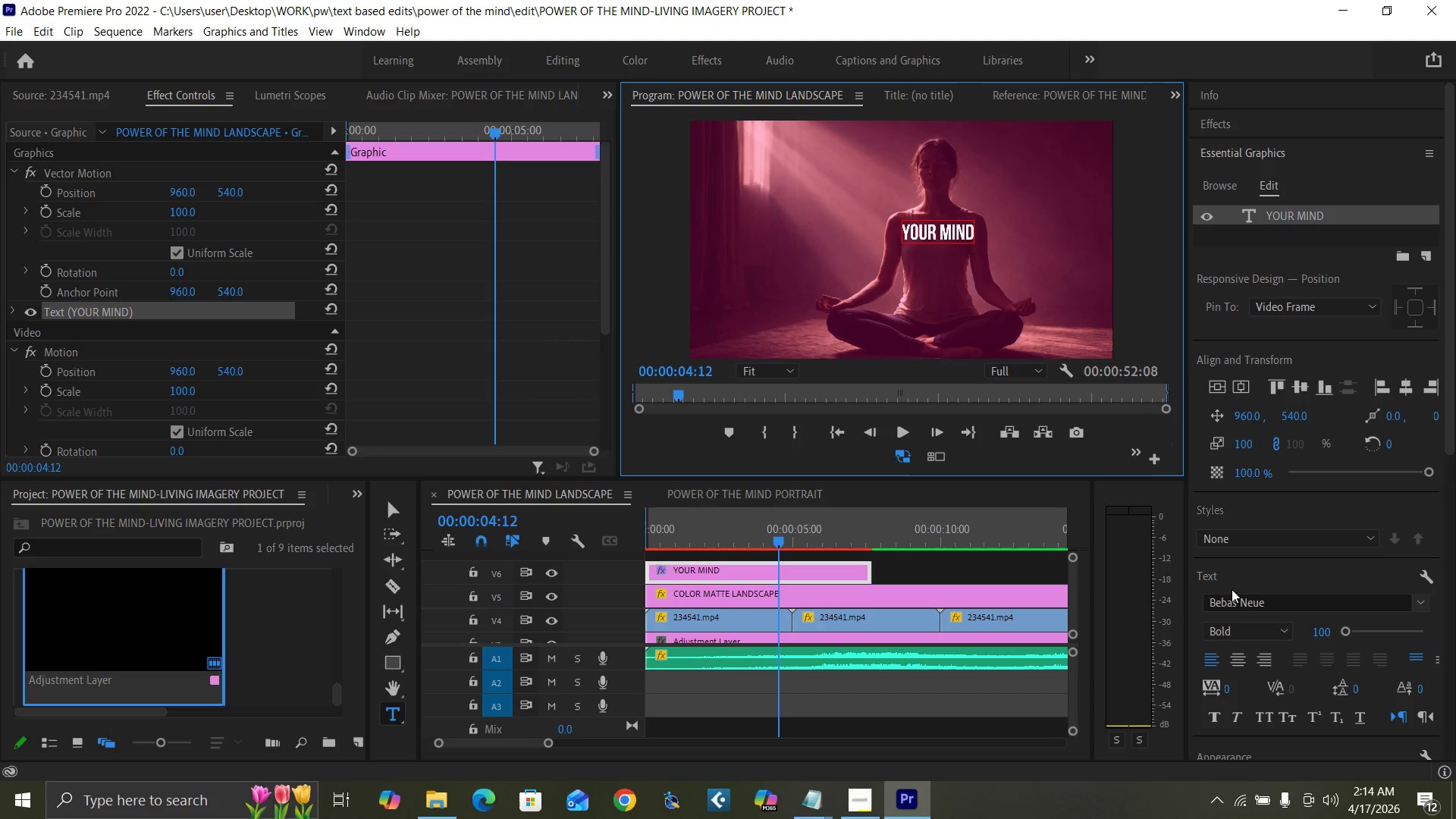 
key(Control+Backquote)
 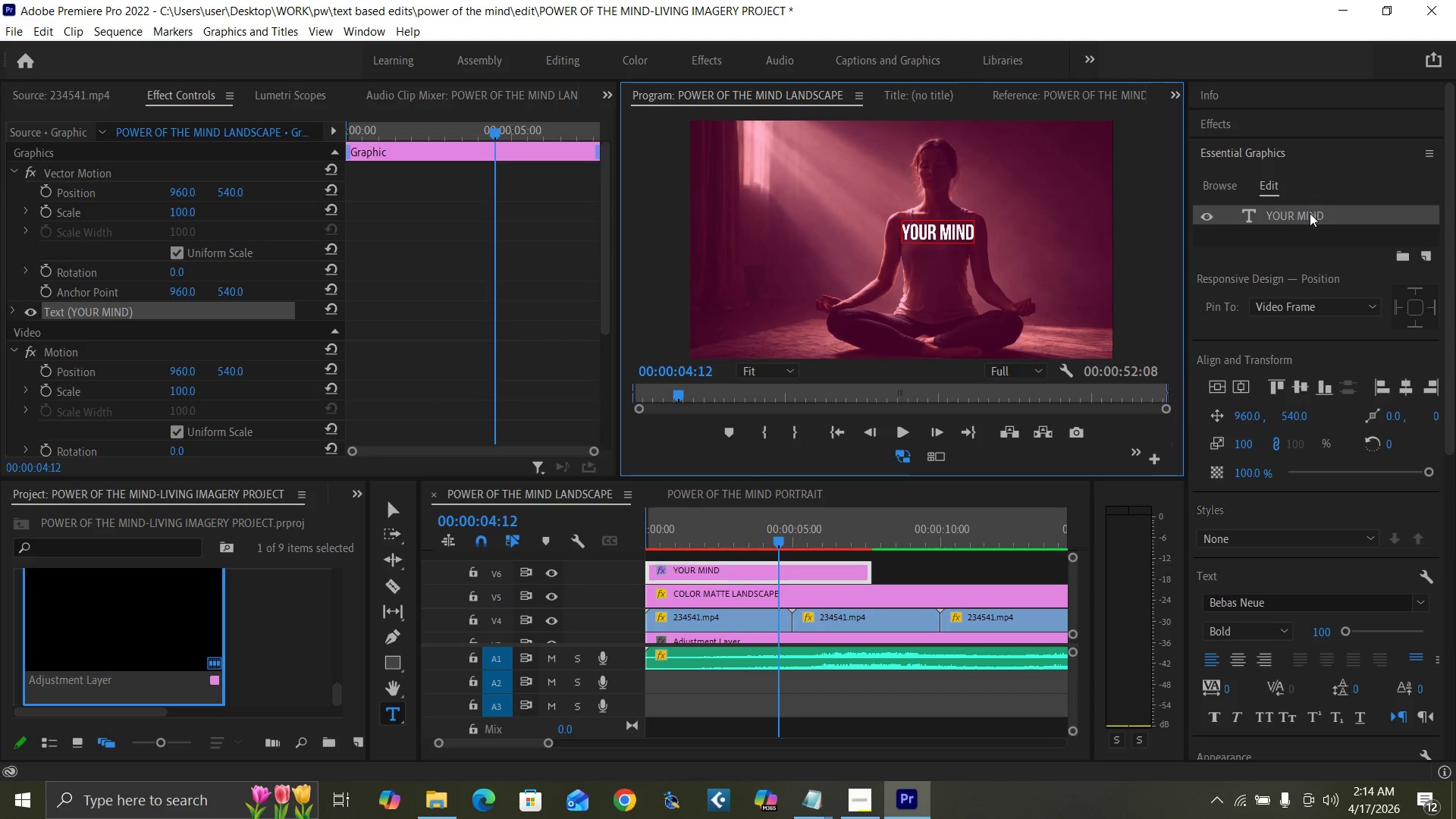 
double_click([1310, 215])
 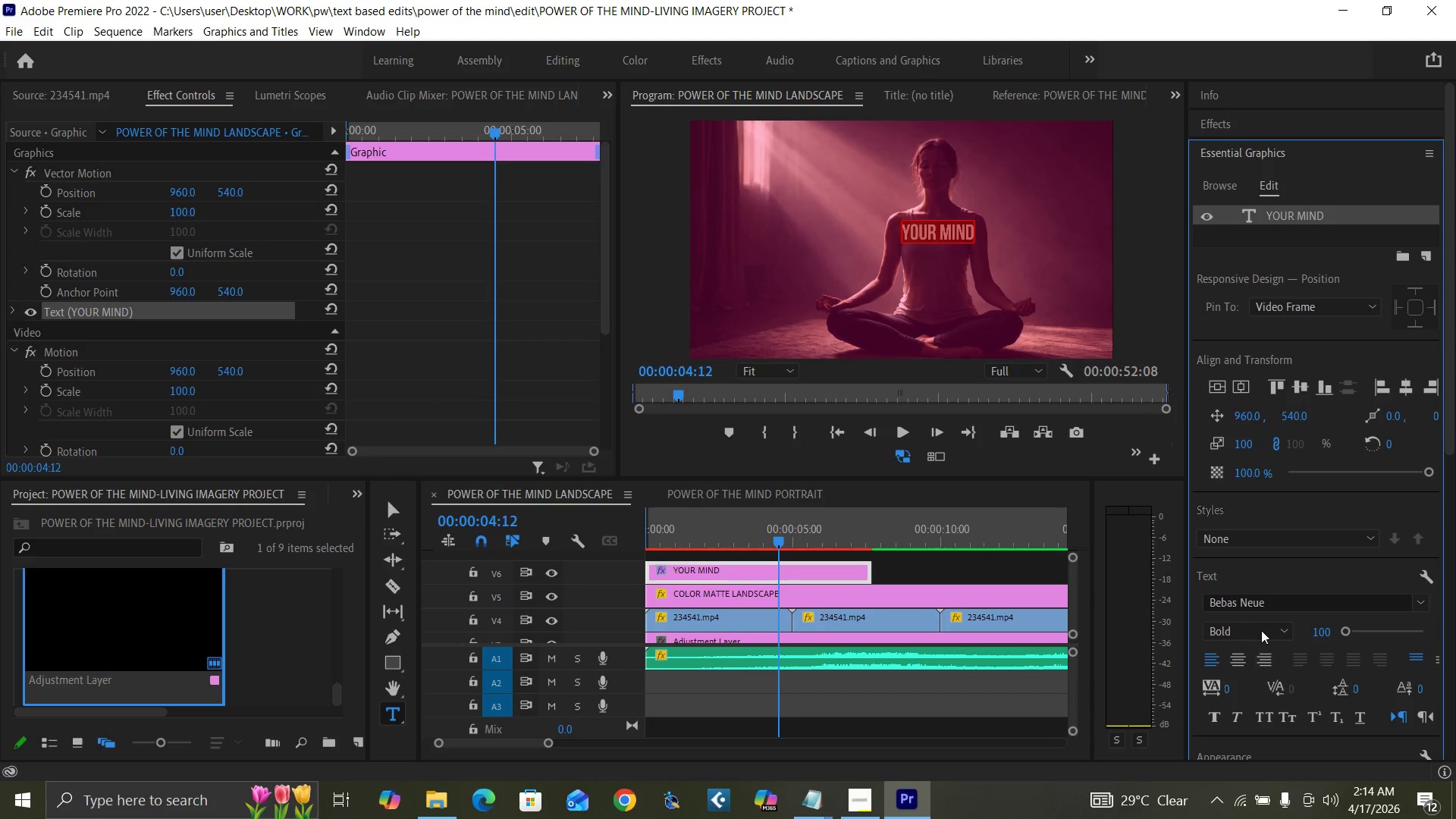 
left_click([1265, 604])
 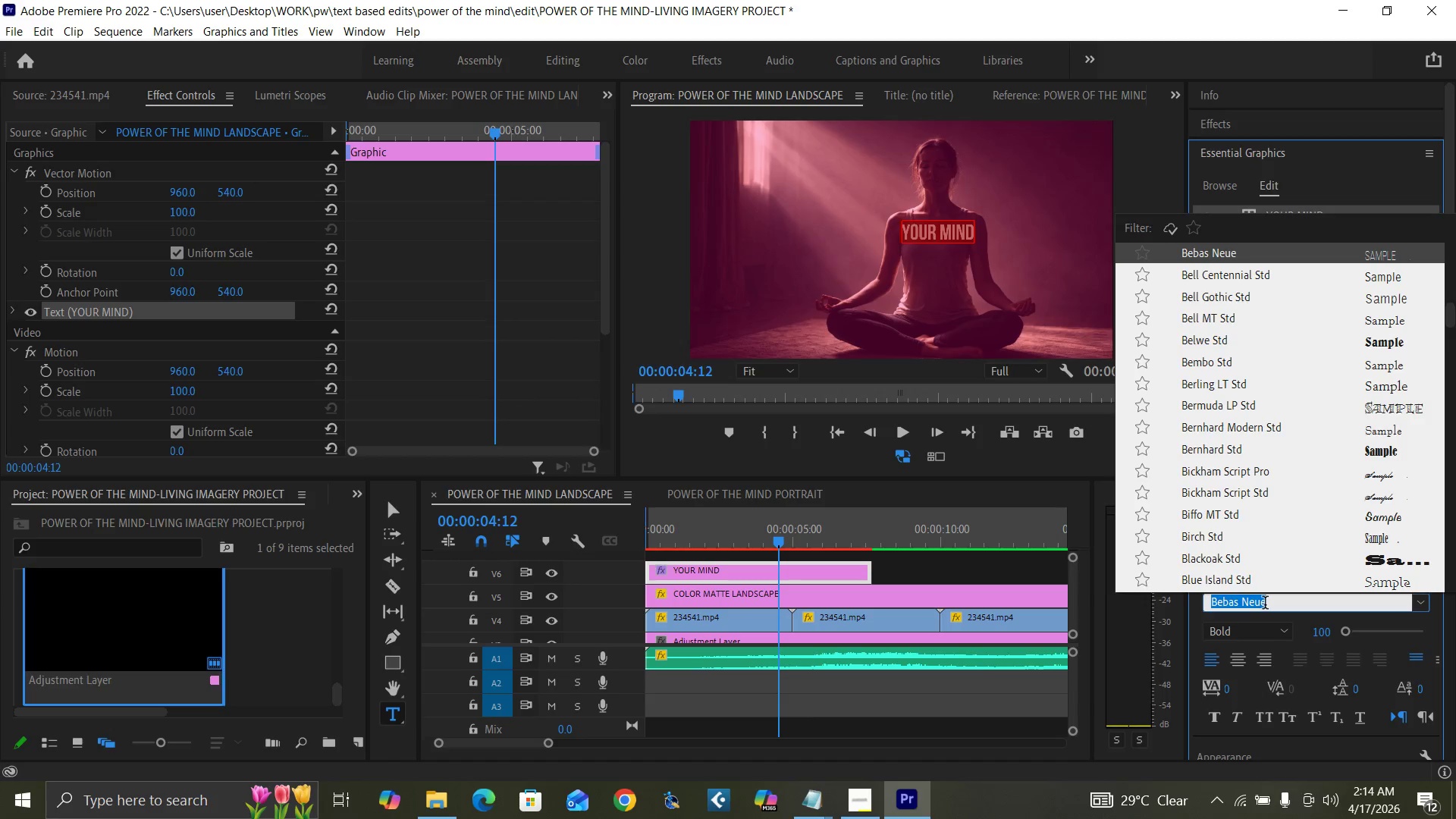 
type(LAT)
 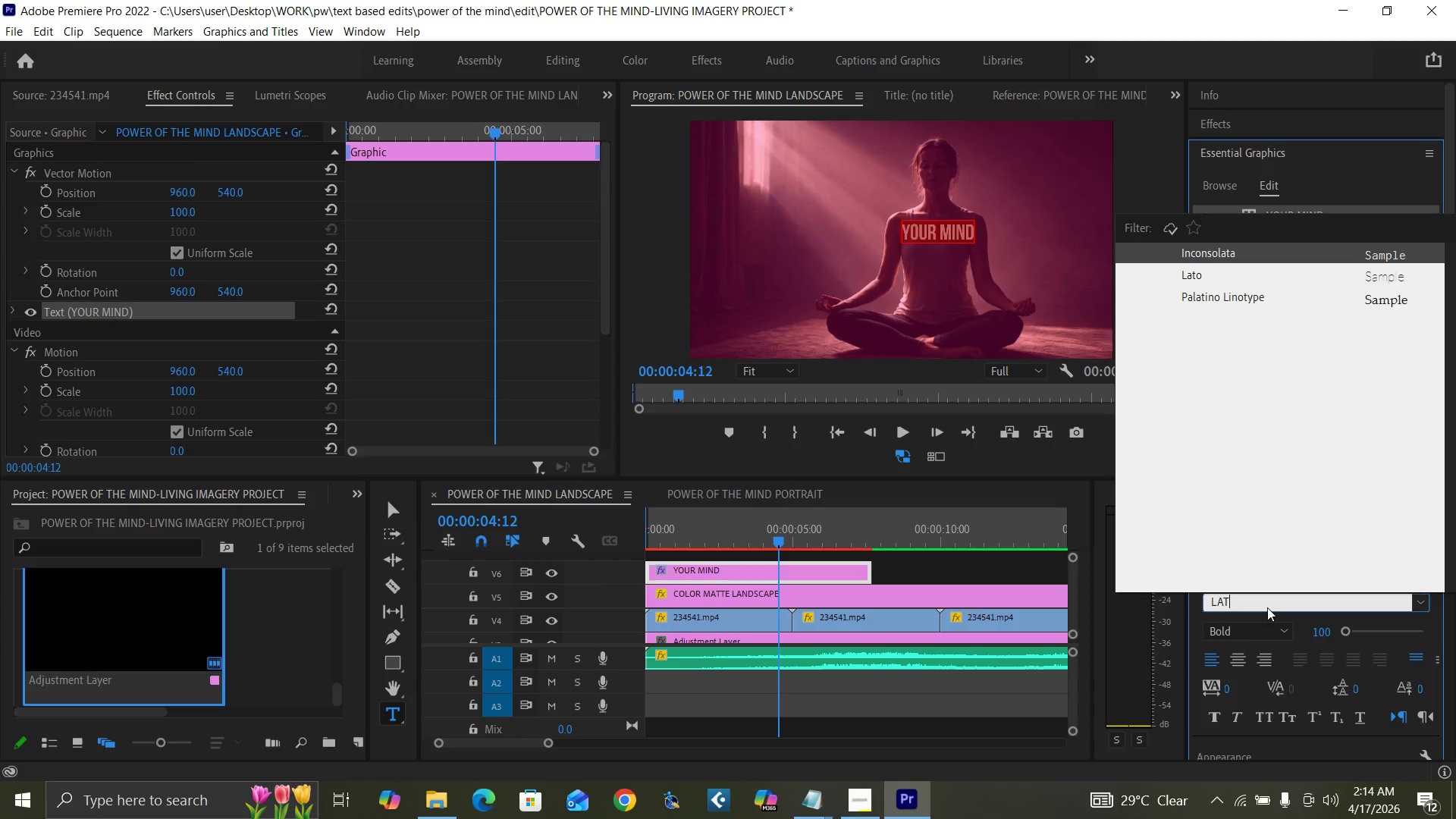 
key(O)
 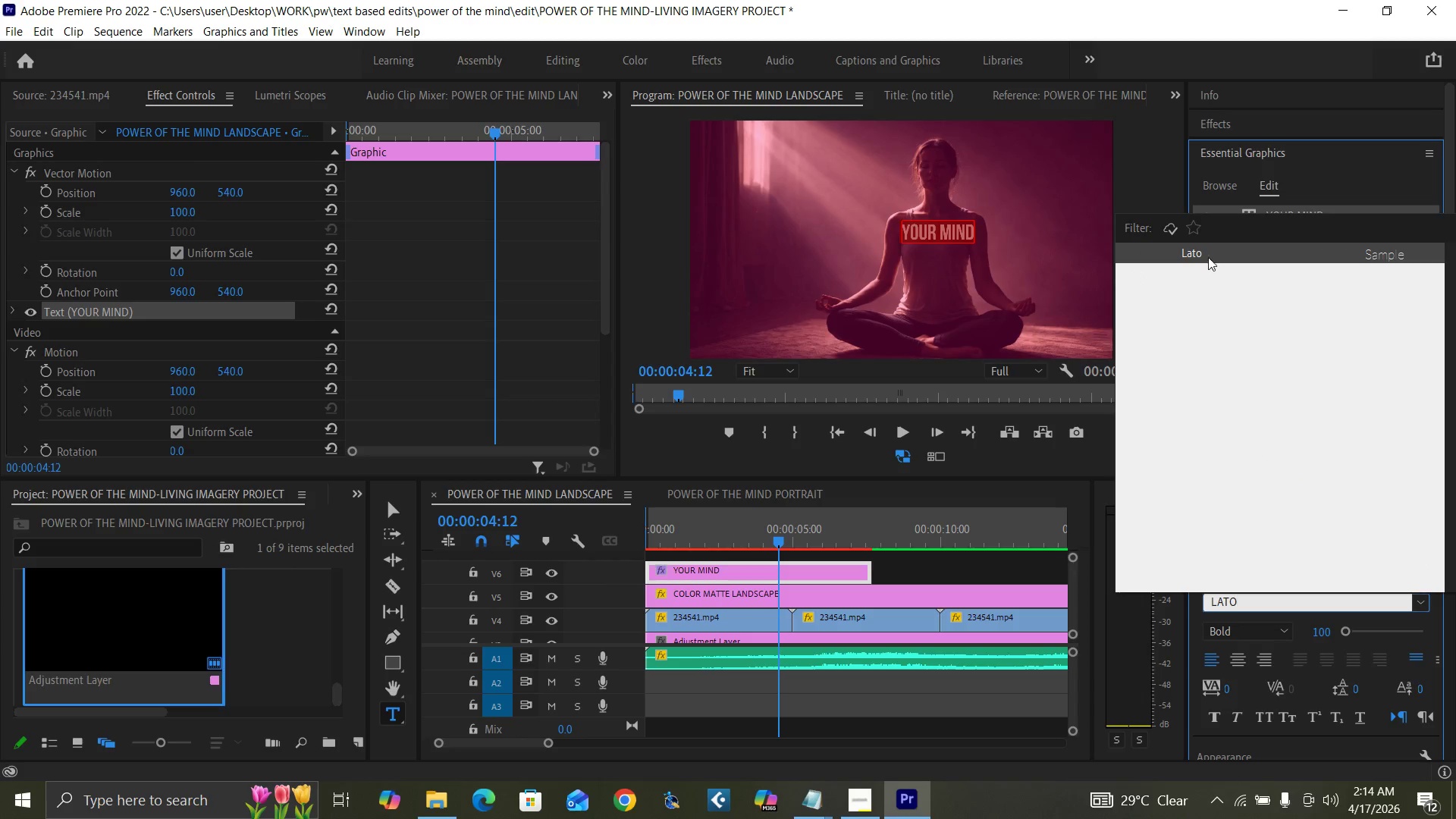 
left_click([1207, 255])
 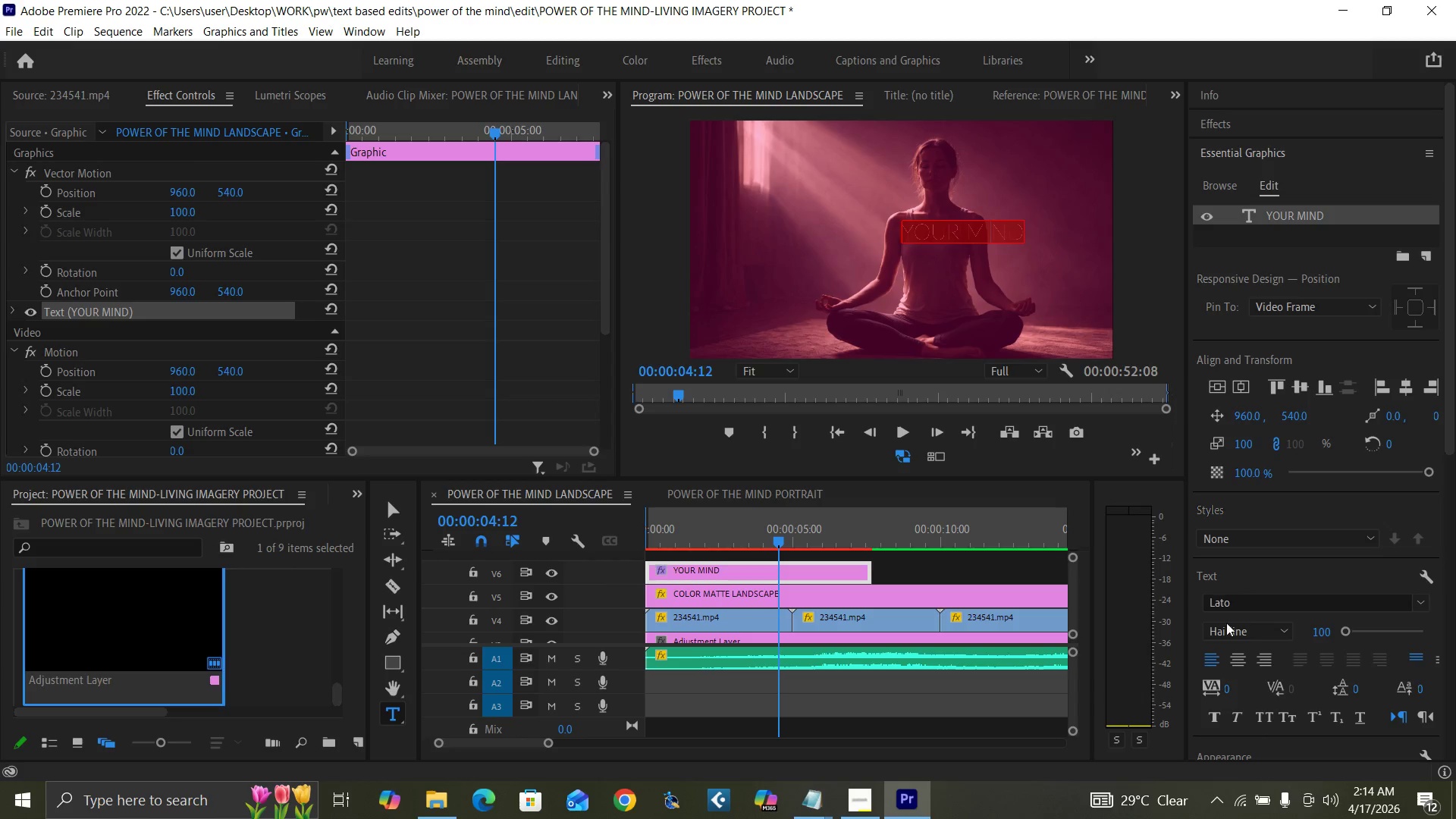 
left_click([1228, 628])
 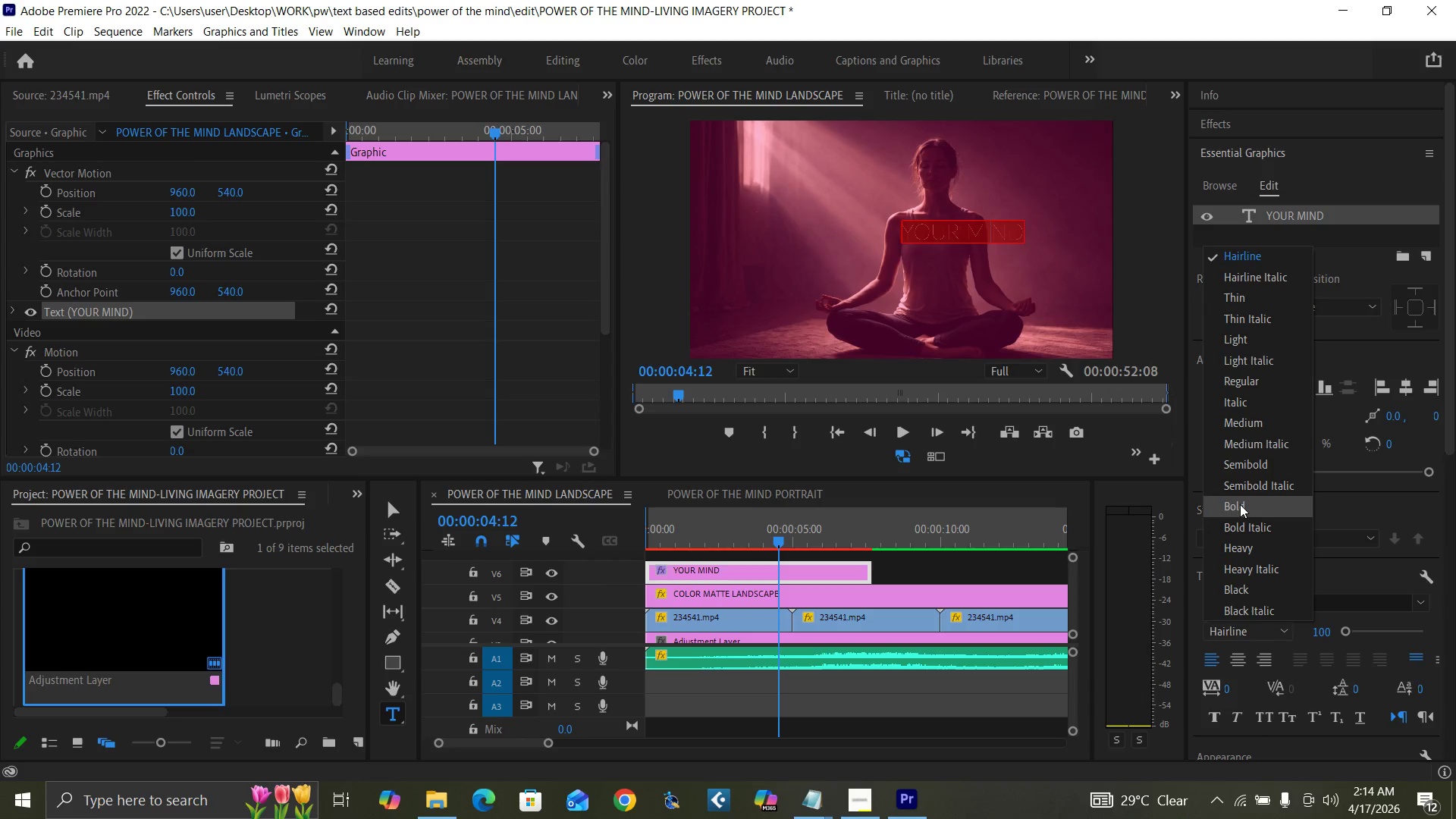 
left_click([1240, 504])
 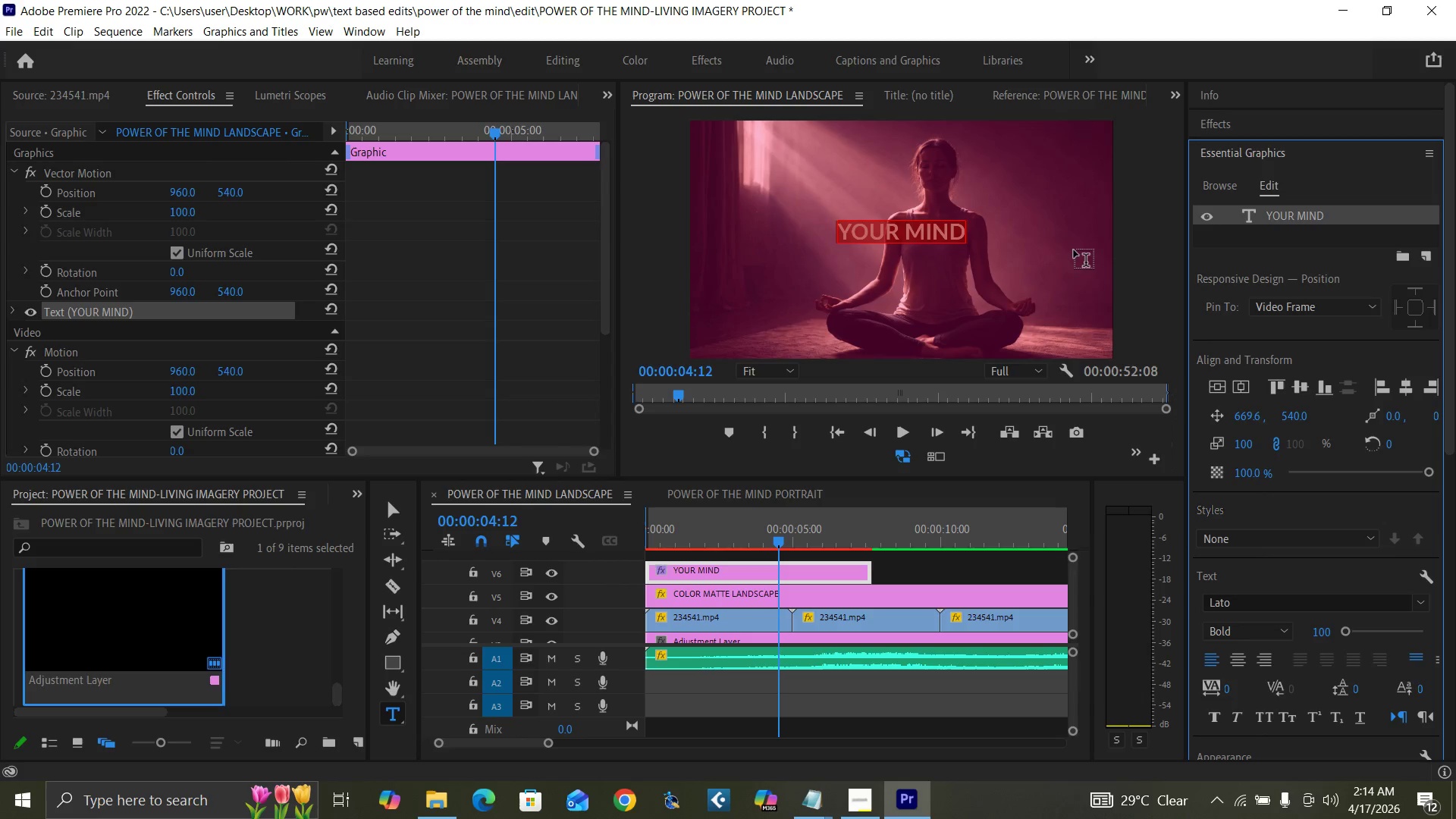 
wait(5.17)
 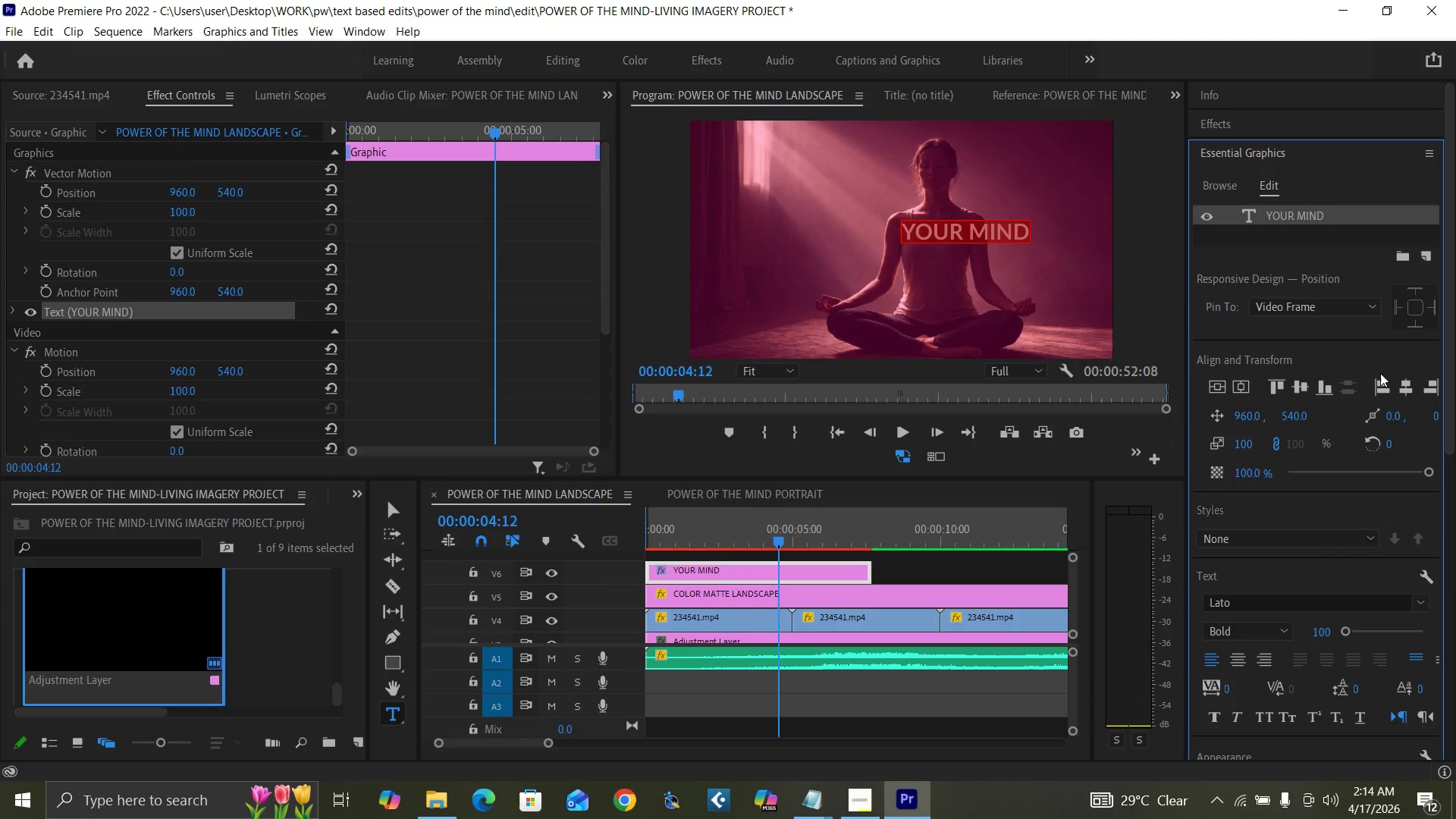 
left_click_drag(start_coordinate=[661, 540], to_coordinate=[640, 545])
 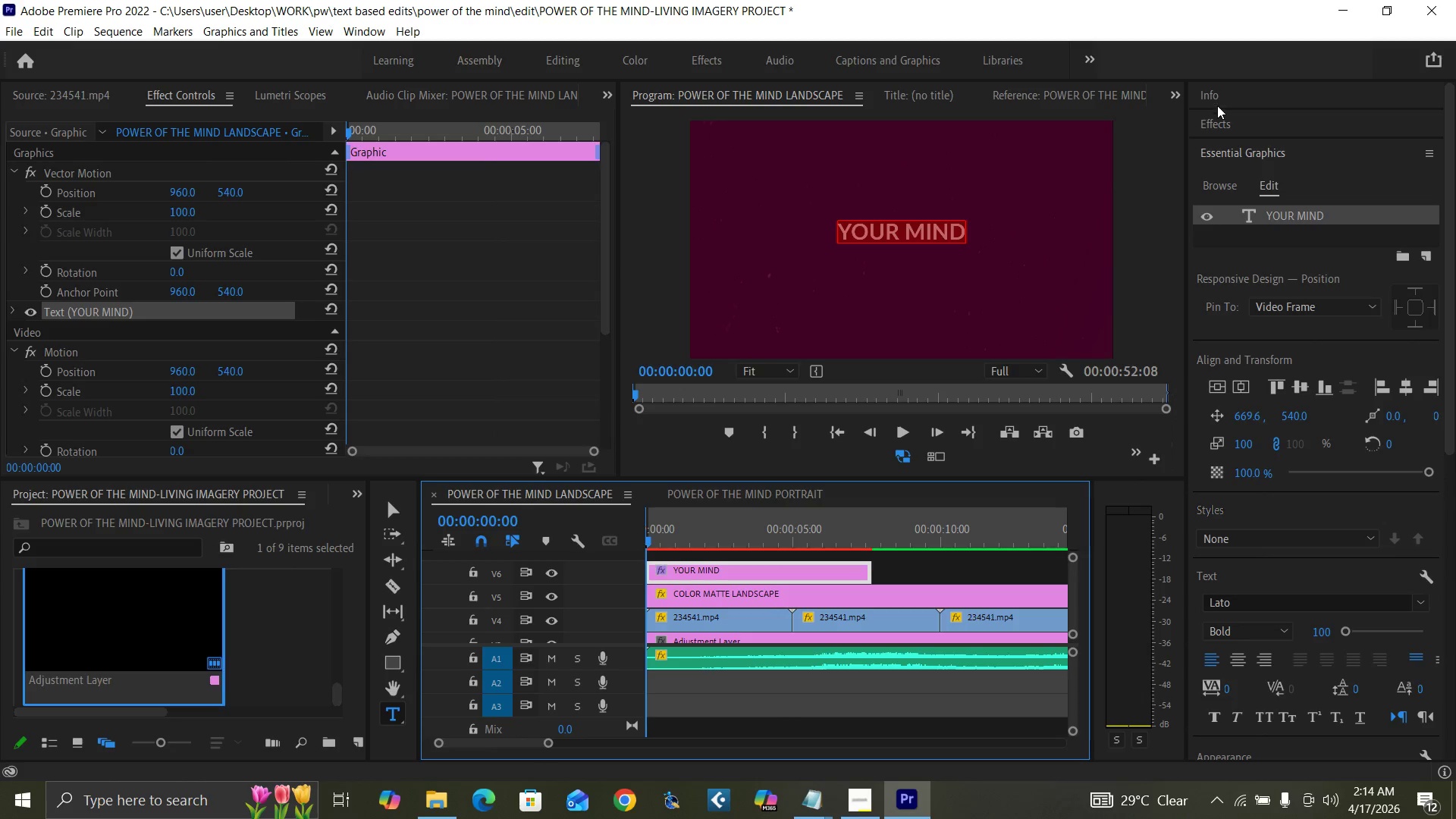 
left_click([1233, 121])
 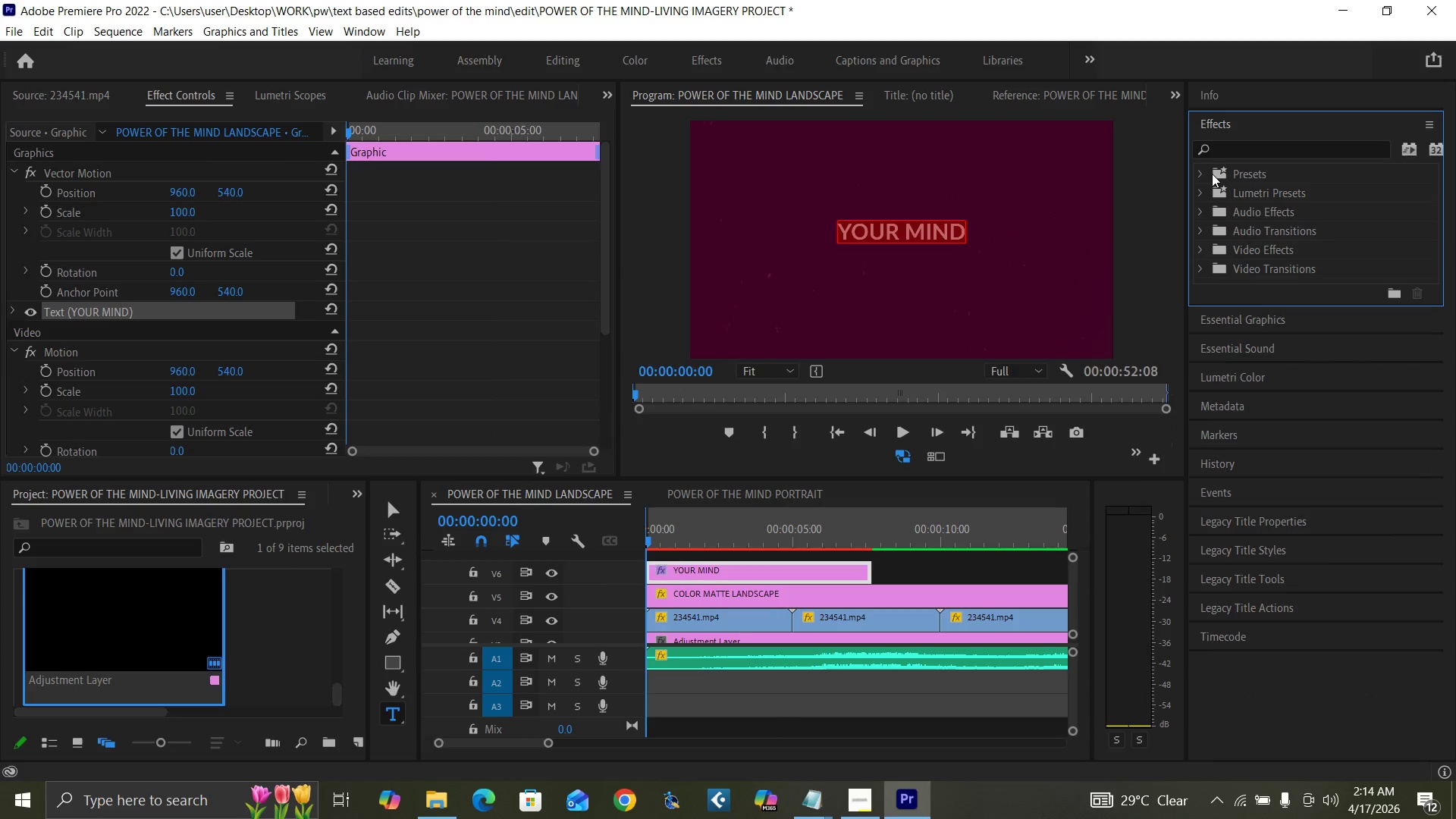 
left_click([1199, 169])
 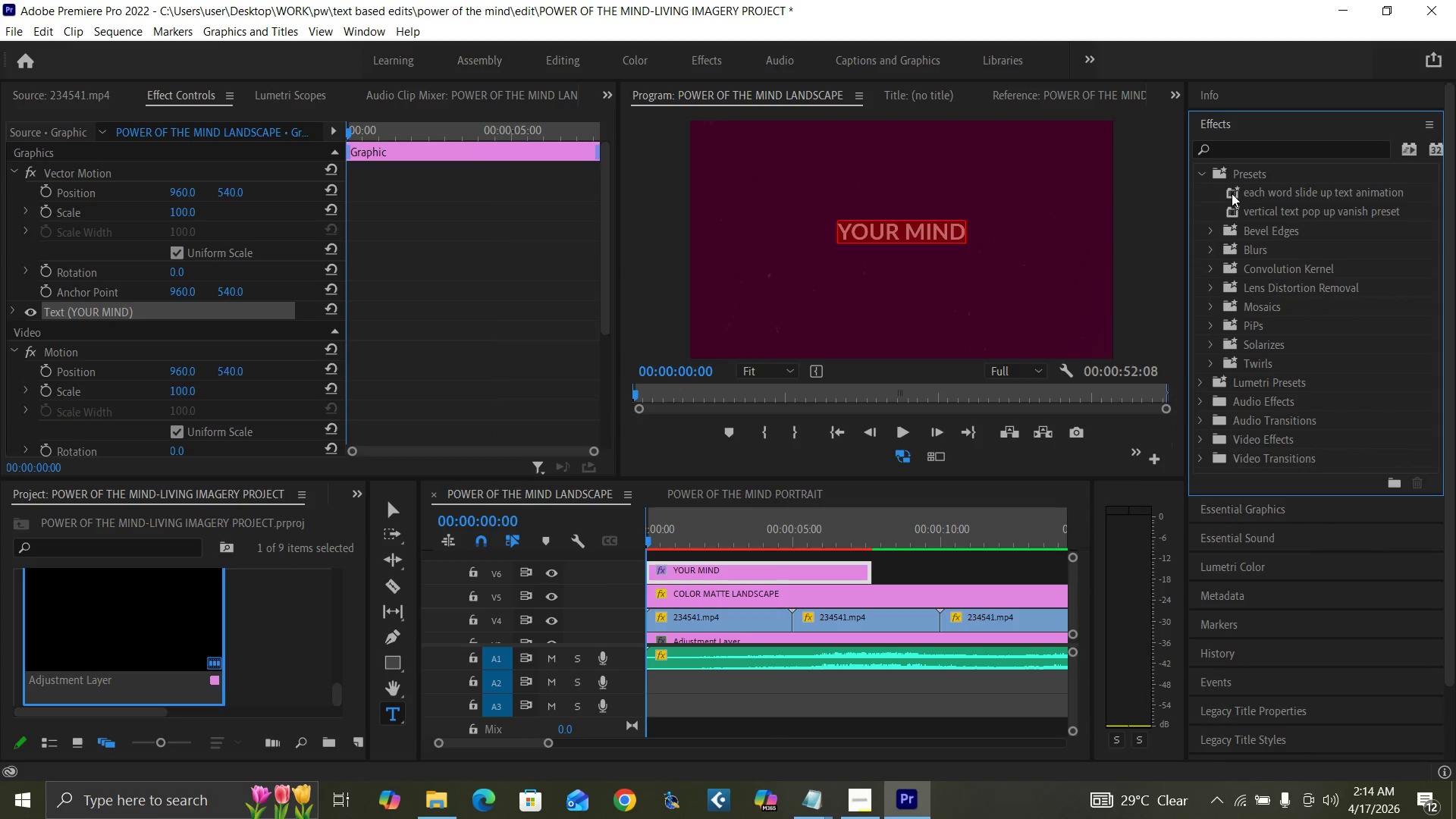 
left_click_drag(start_coordinate=[1232, 193], to_coordinate=[654, 571])
 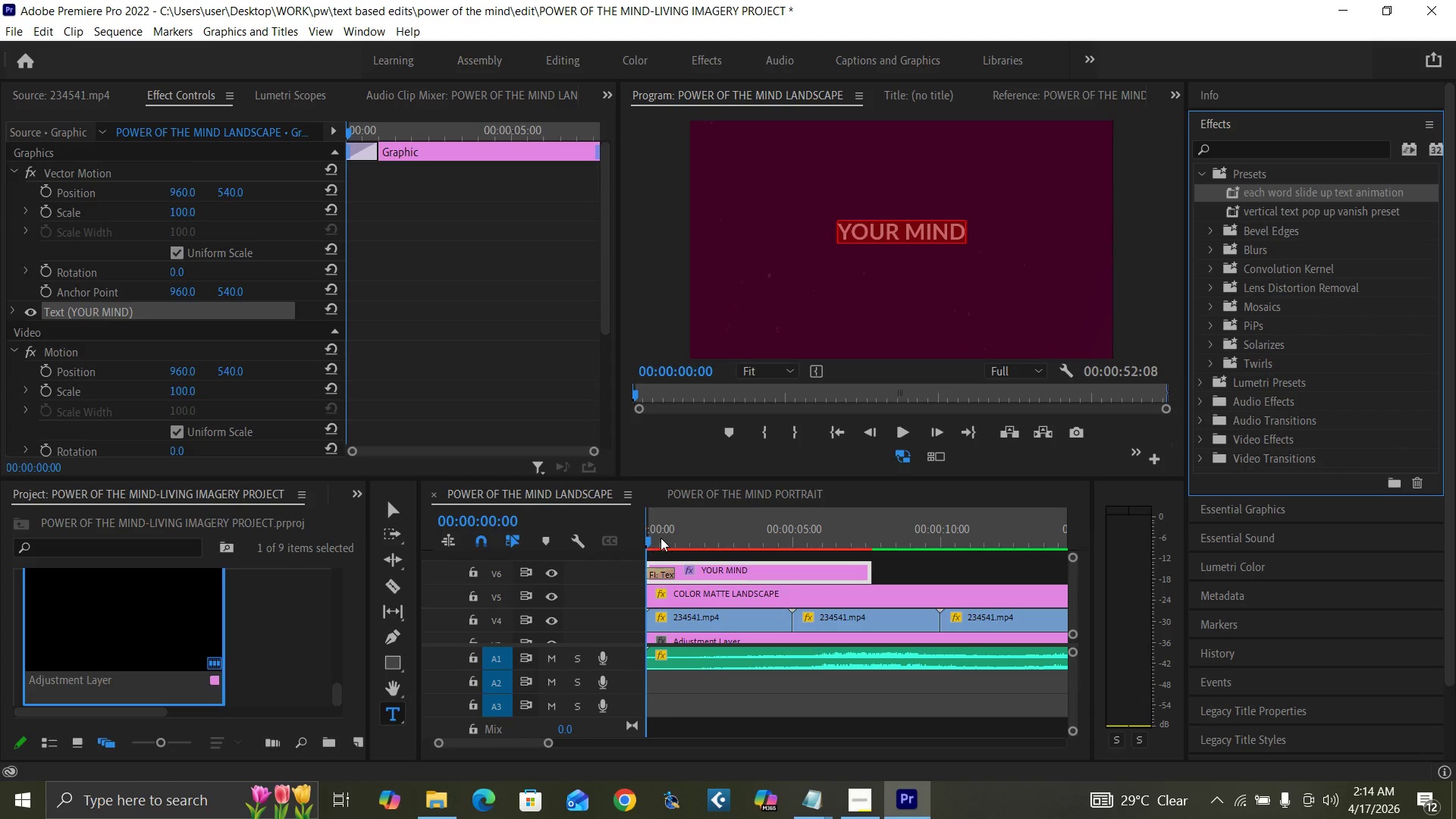 
left_click_drag(start_coordinate=[669, 532], to_coordinate=[625, 553])
 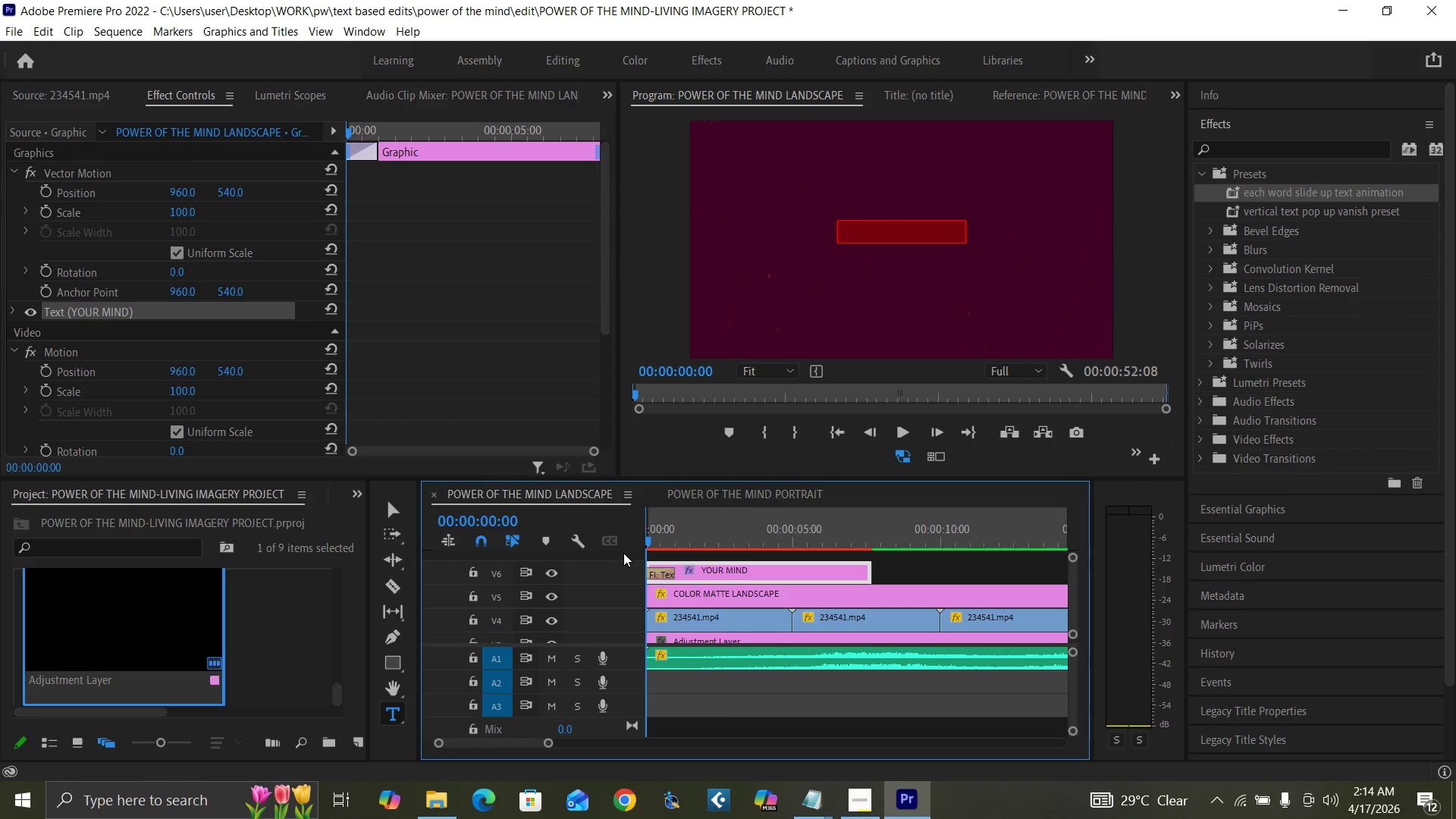 
key(Space)
 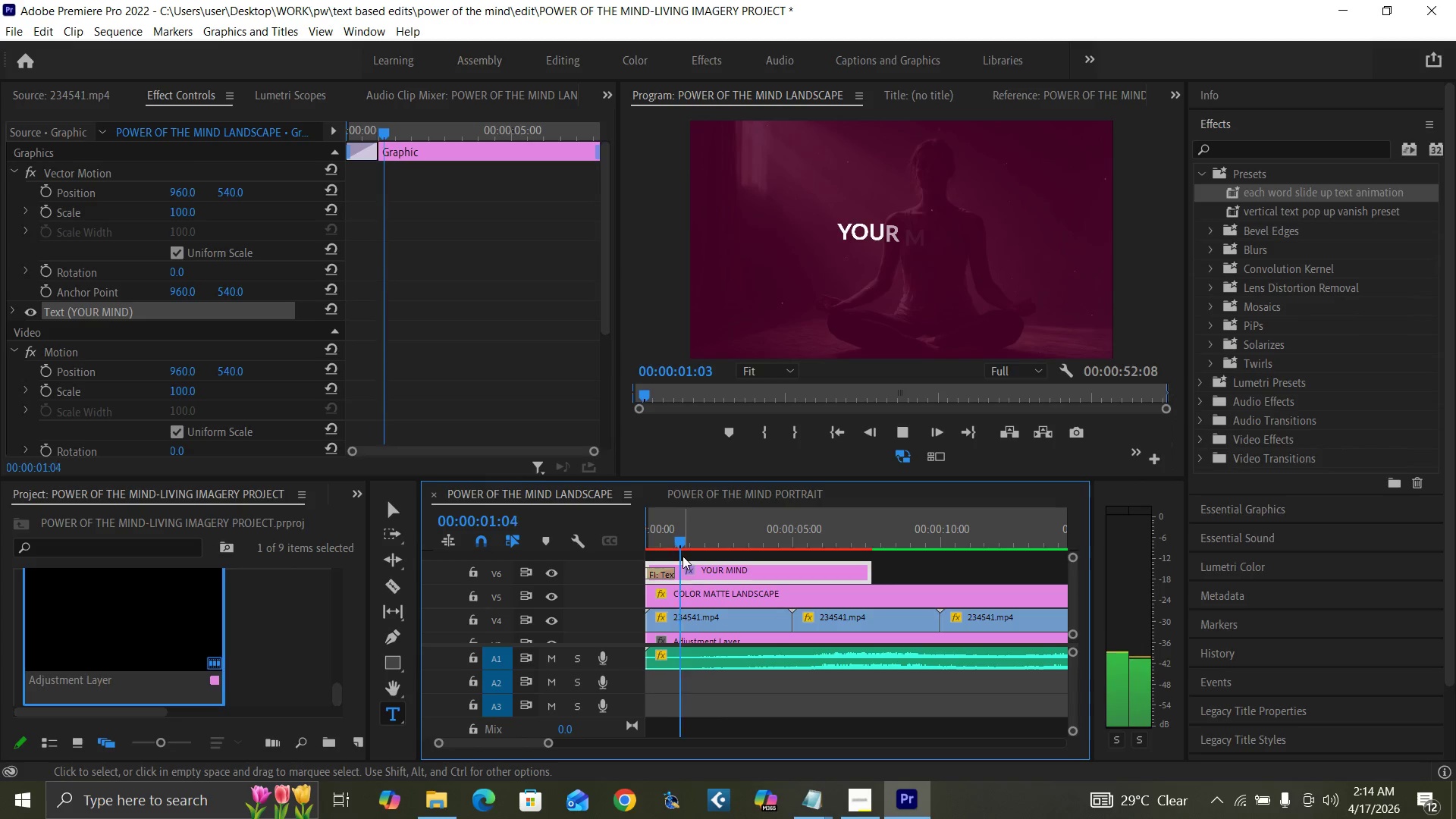 
key(Space)
 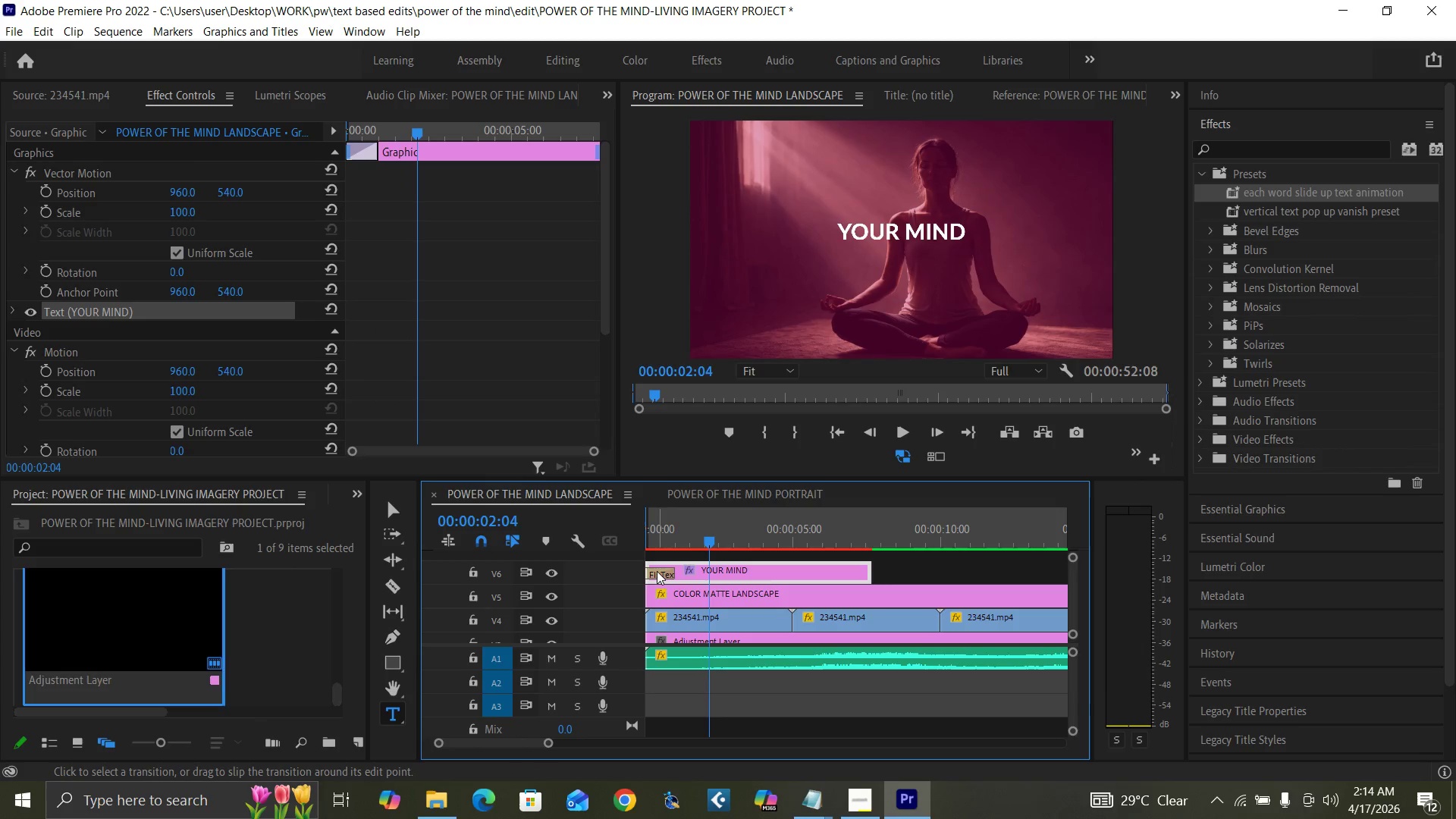 
left_click([657, 571])
 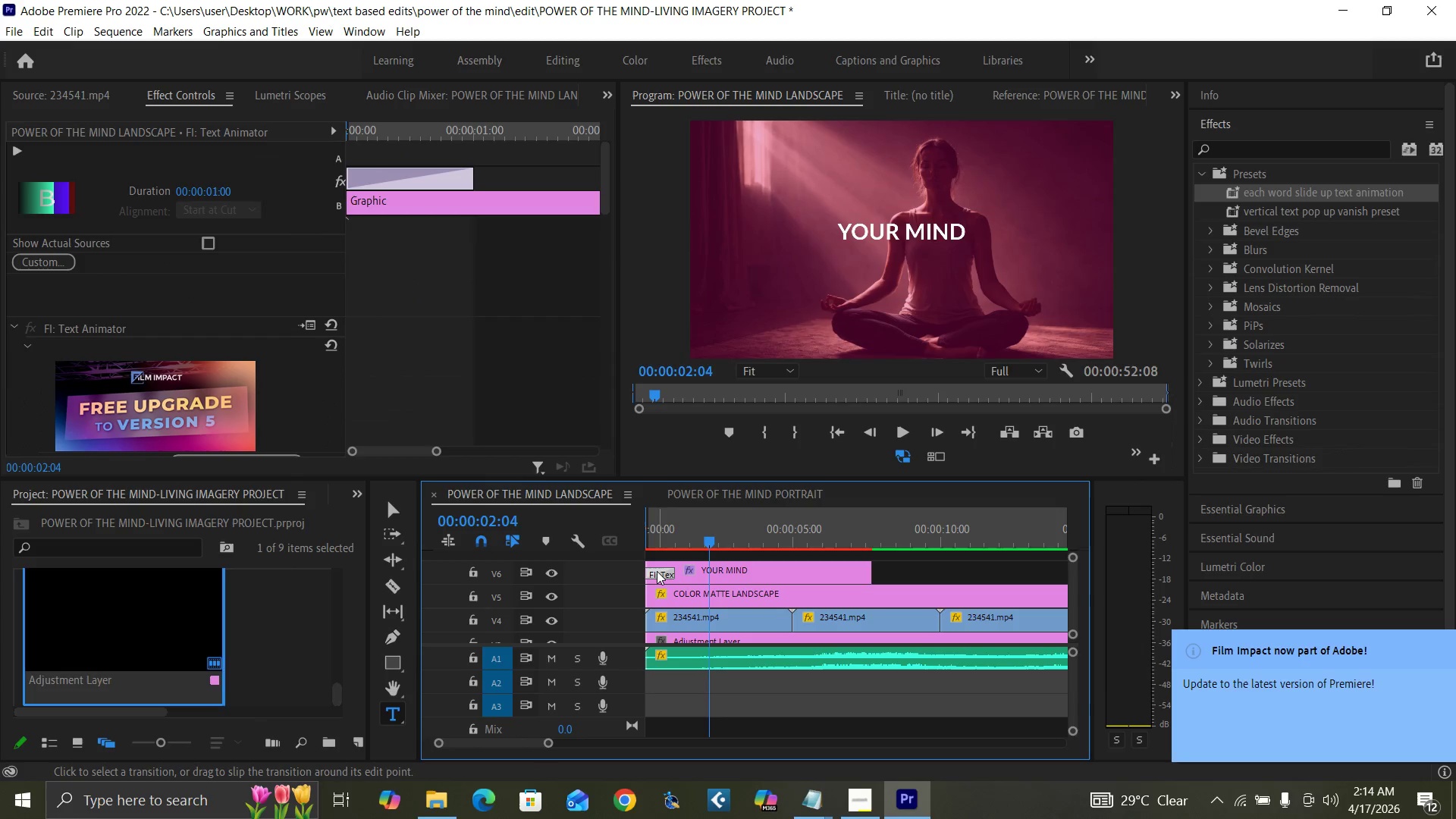 
key(Delete)
 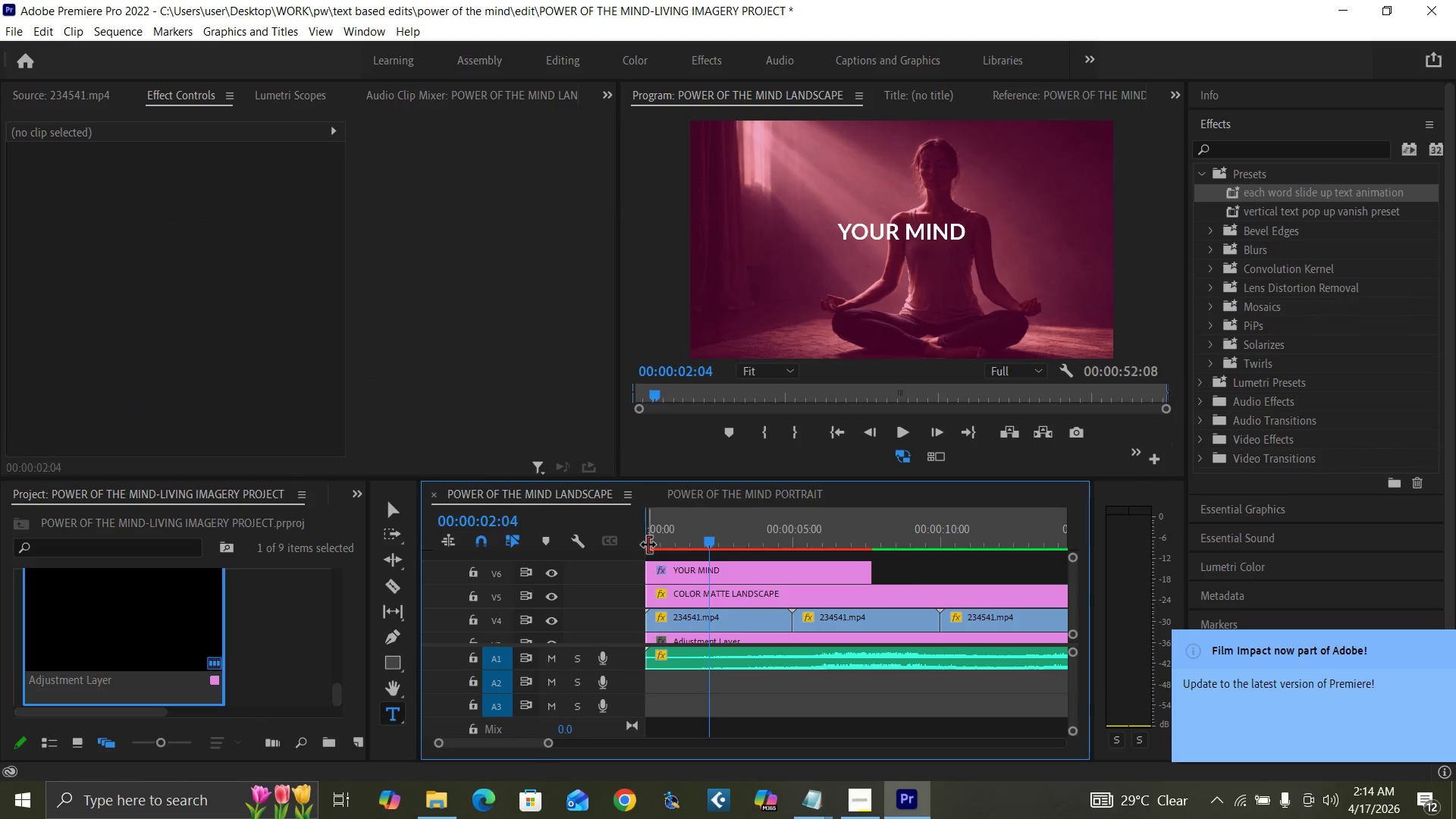 
left_click_drag(start_coordinate=[653, 544], to_coordinate=[637, 545])
 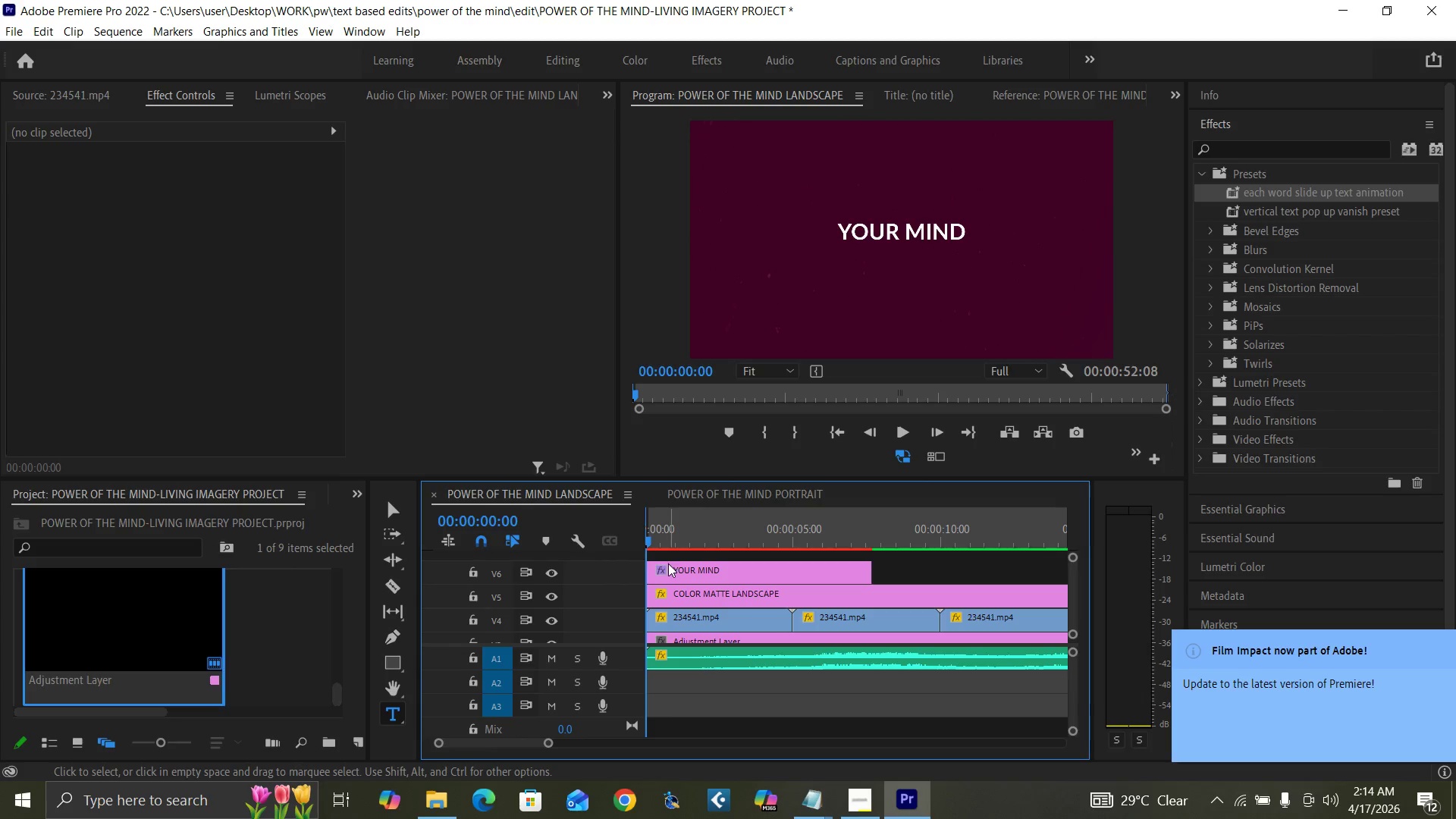 
left_click([673, 566])
 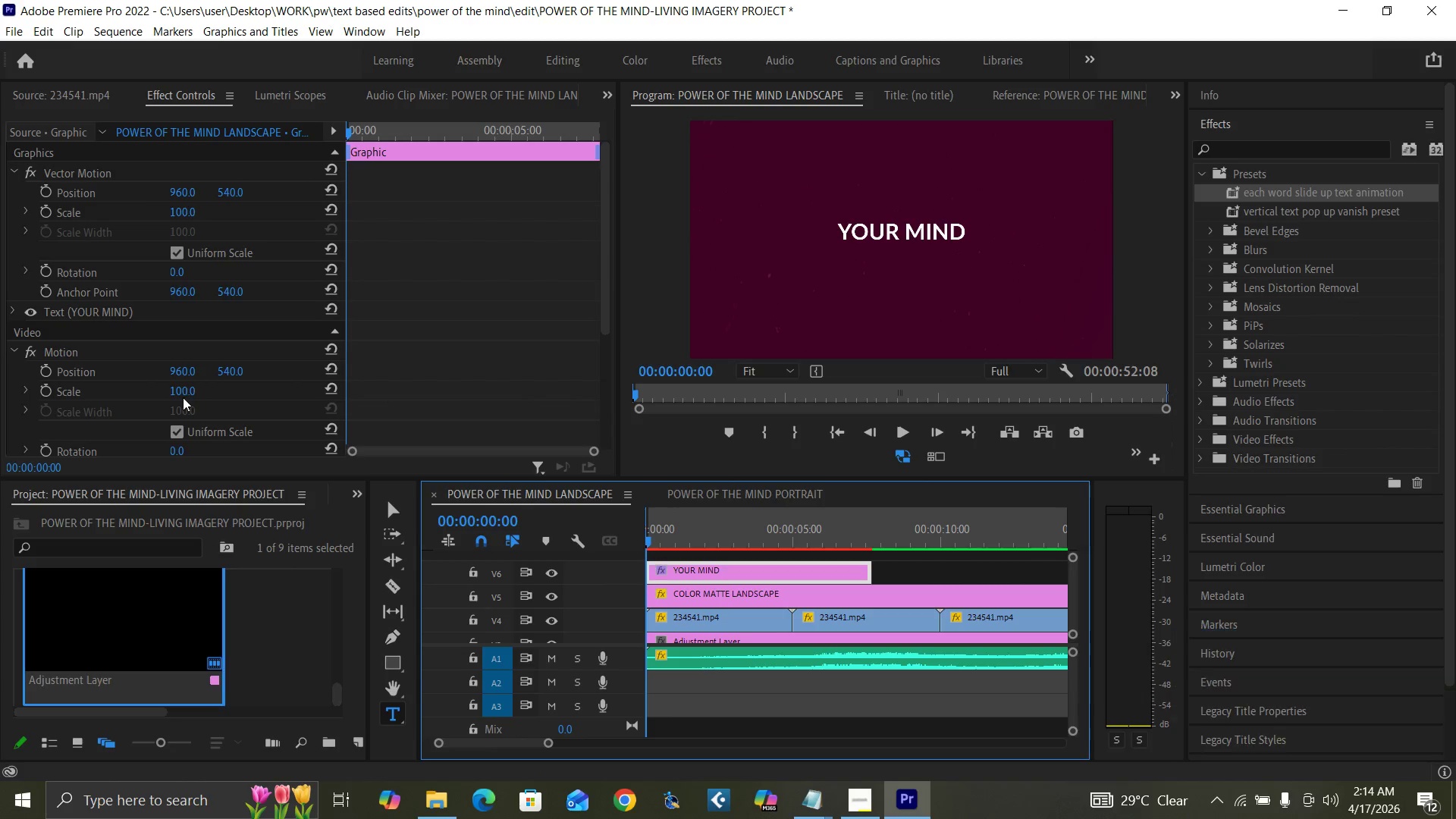 
key(Space)
 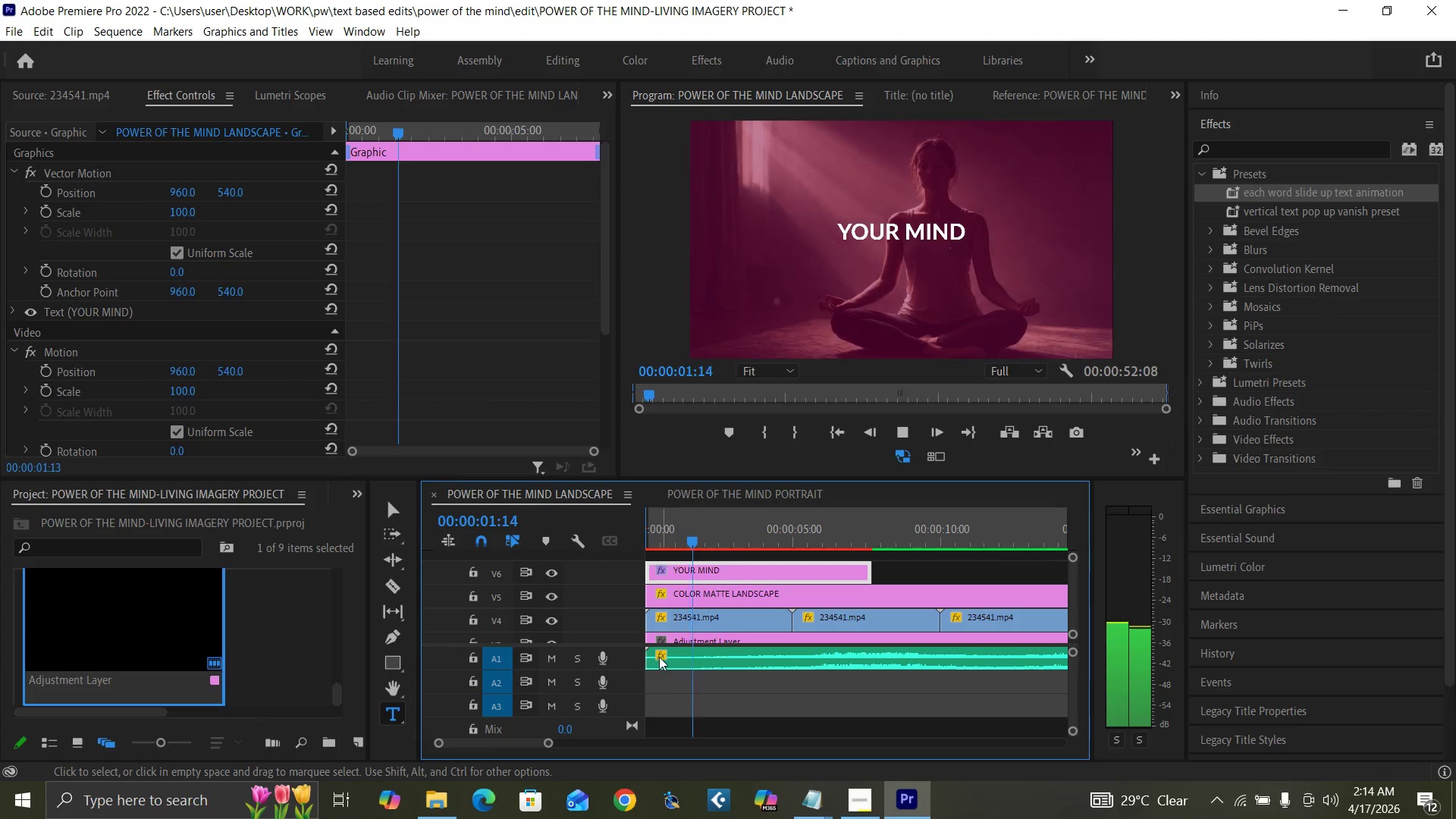 
key(Space)
 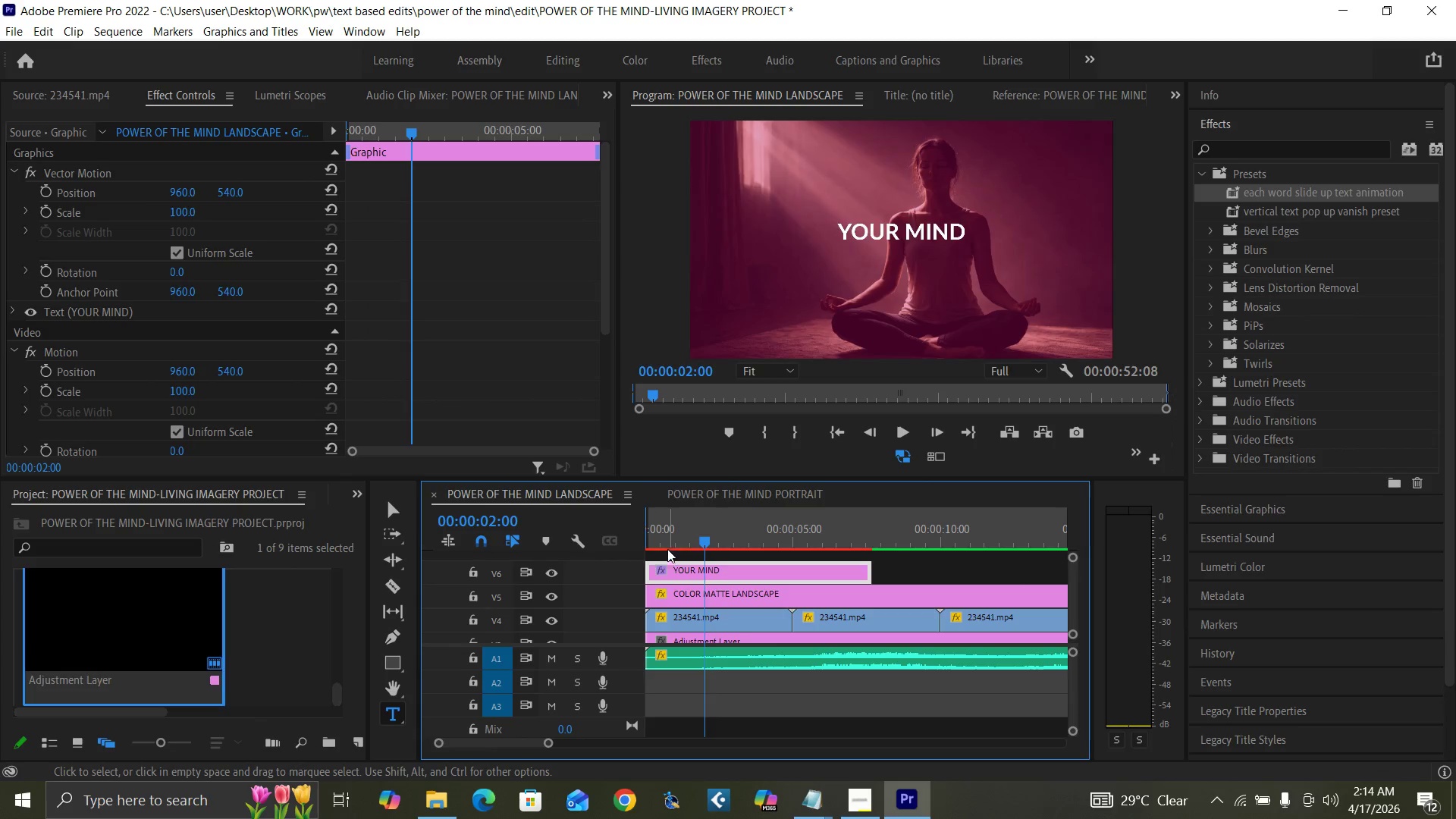 
left_click_drag(start_coordinate=[667, 535], to_coordinate=[614, 594])
 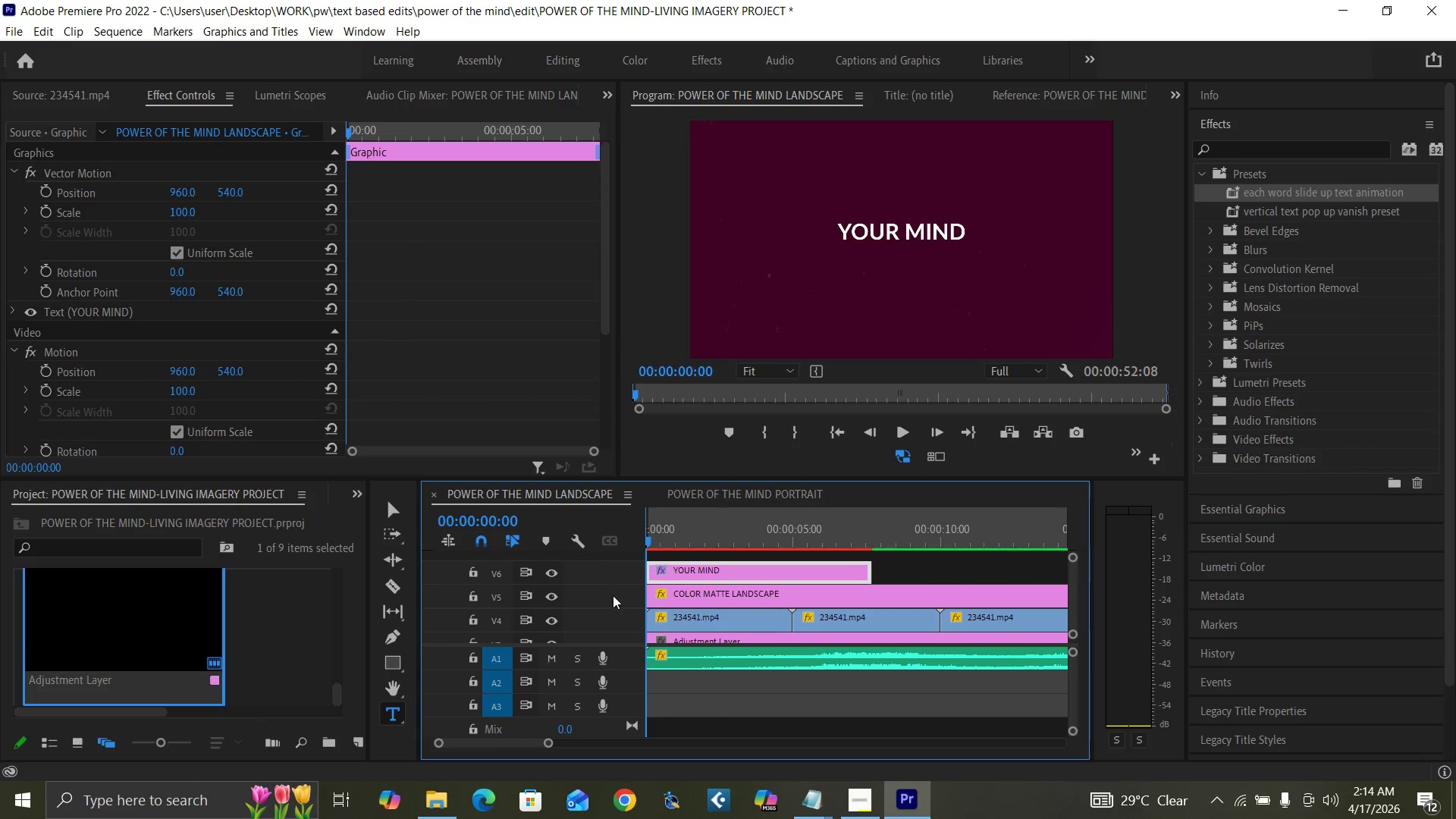 
key(Space)
 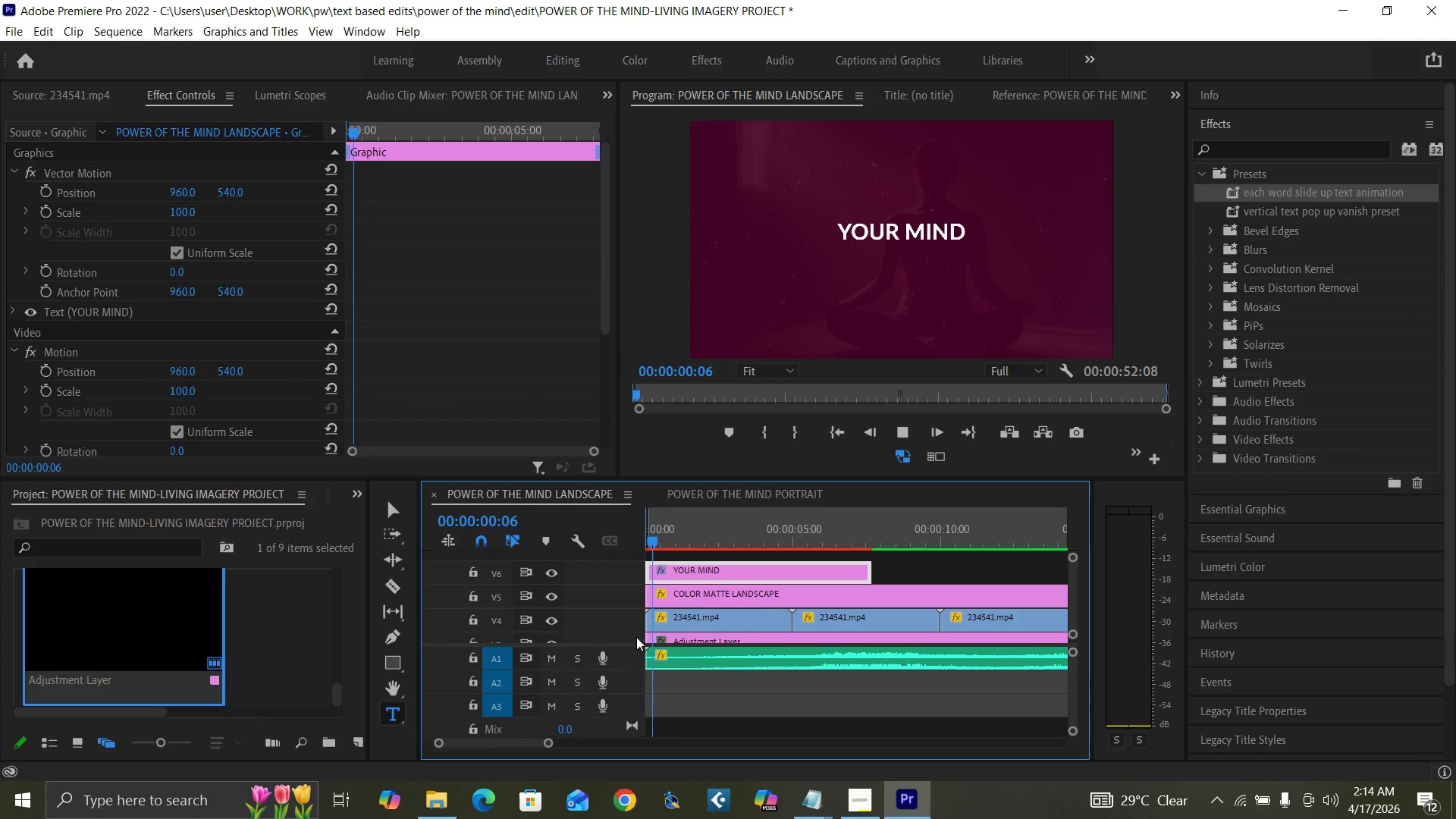 
key(Space)
 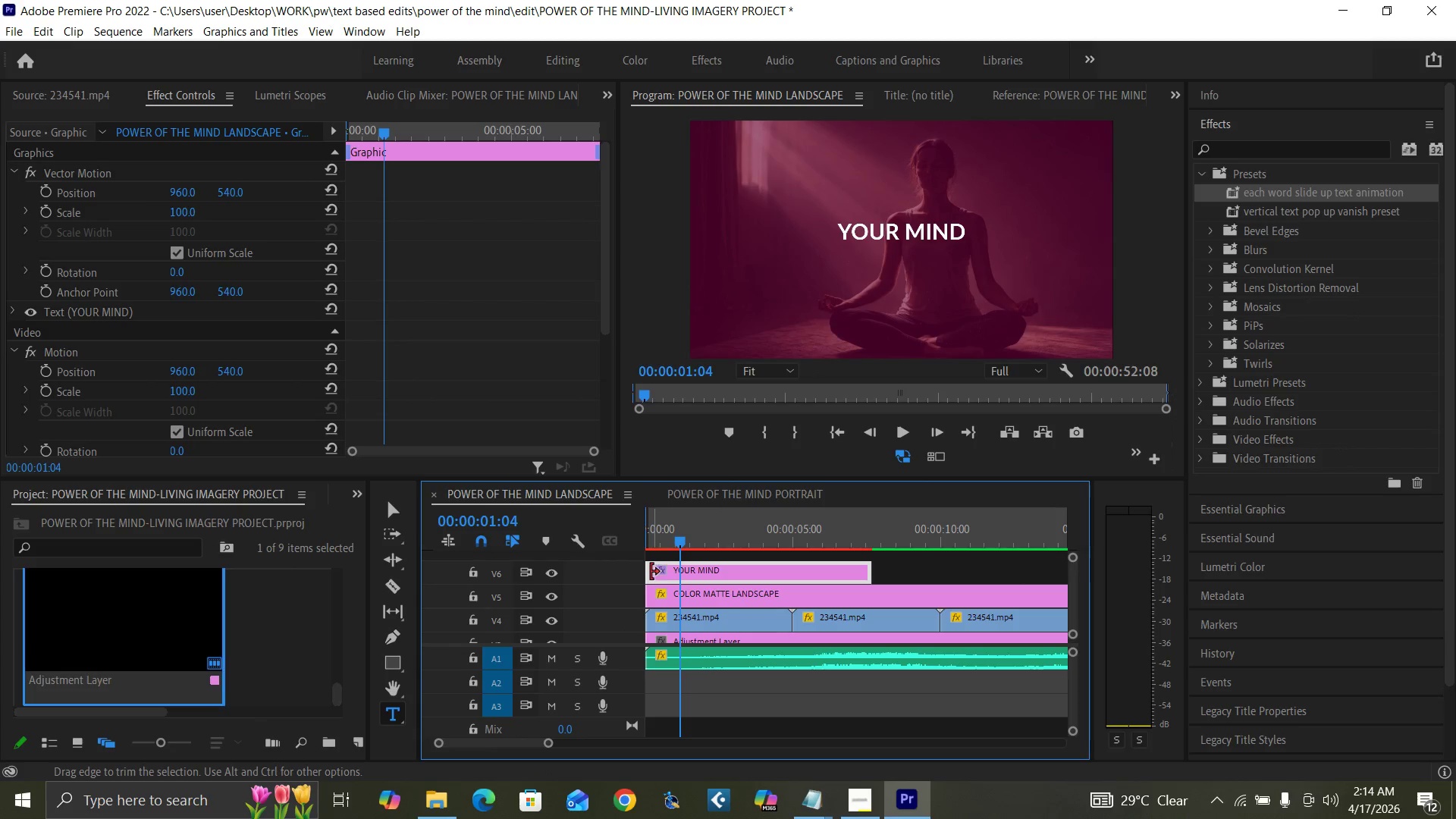 
left_click_drag(start_coordinate=[651, 572], to_coordinate=[681, 584])
 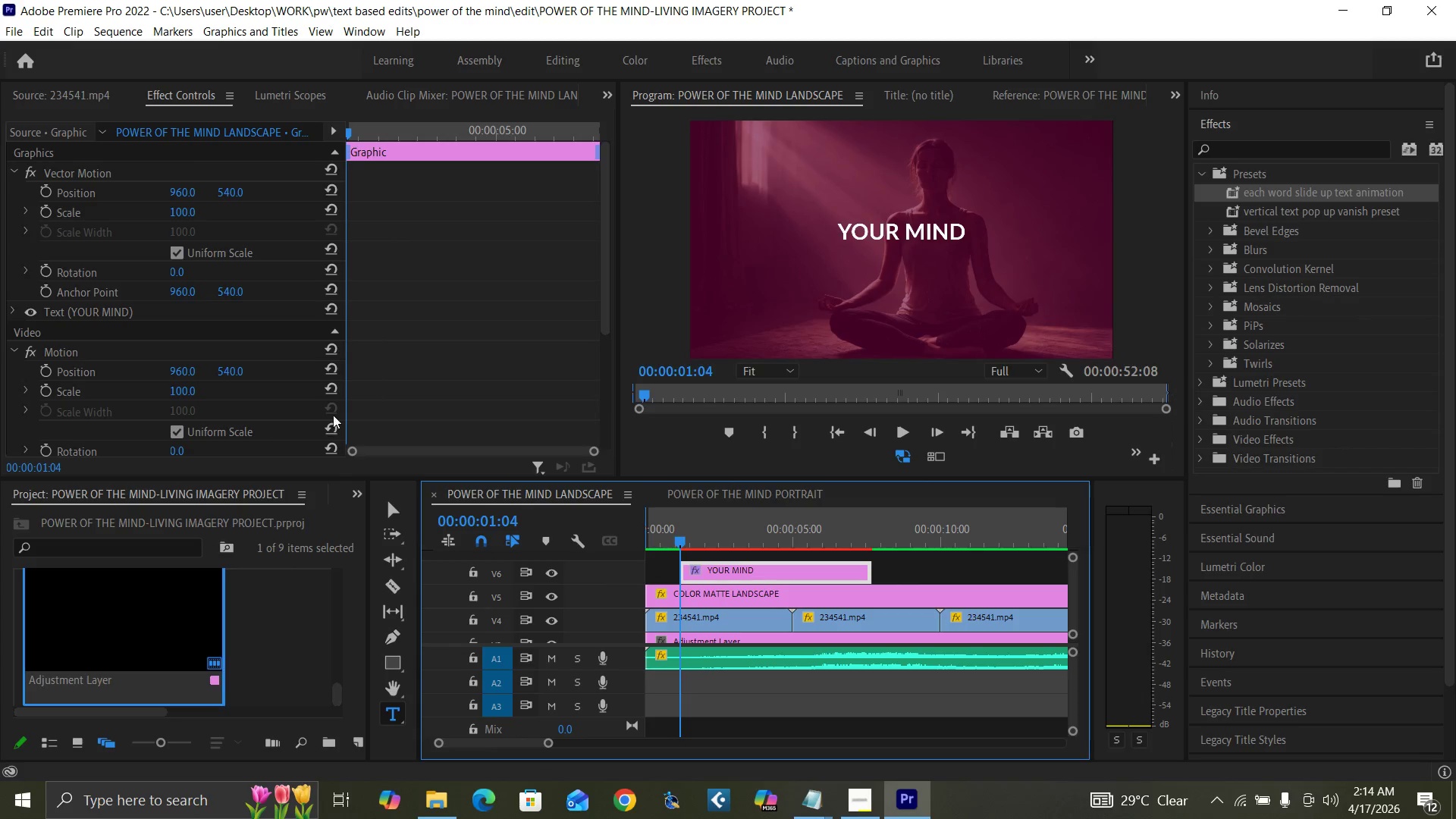 
wait(5.22)
 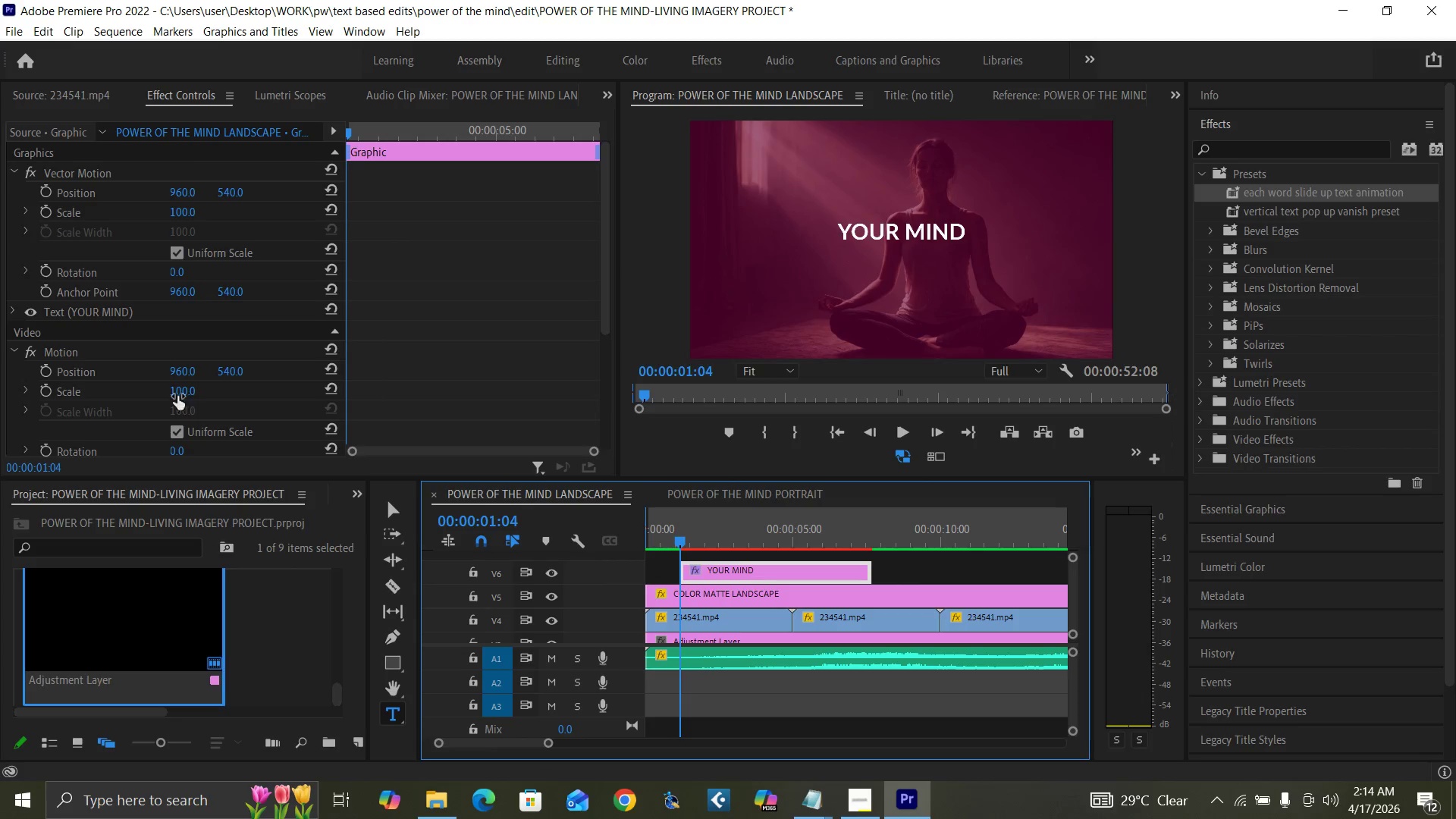 
left_click_drag(start_coordinate=[605, 323], to_coordinate=[603, 417])
 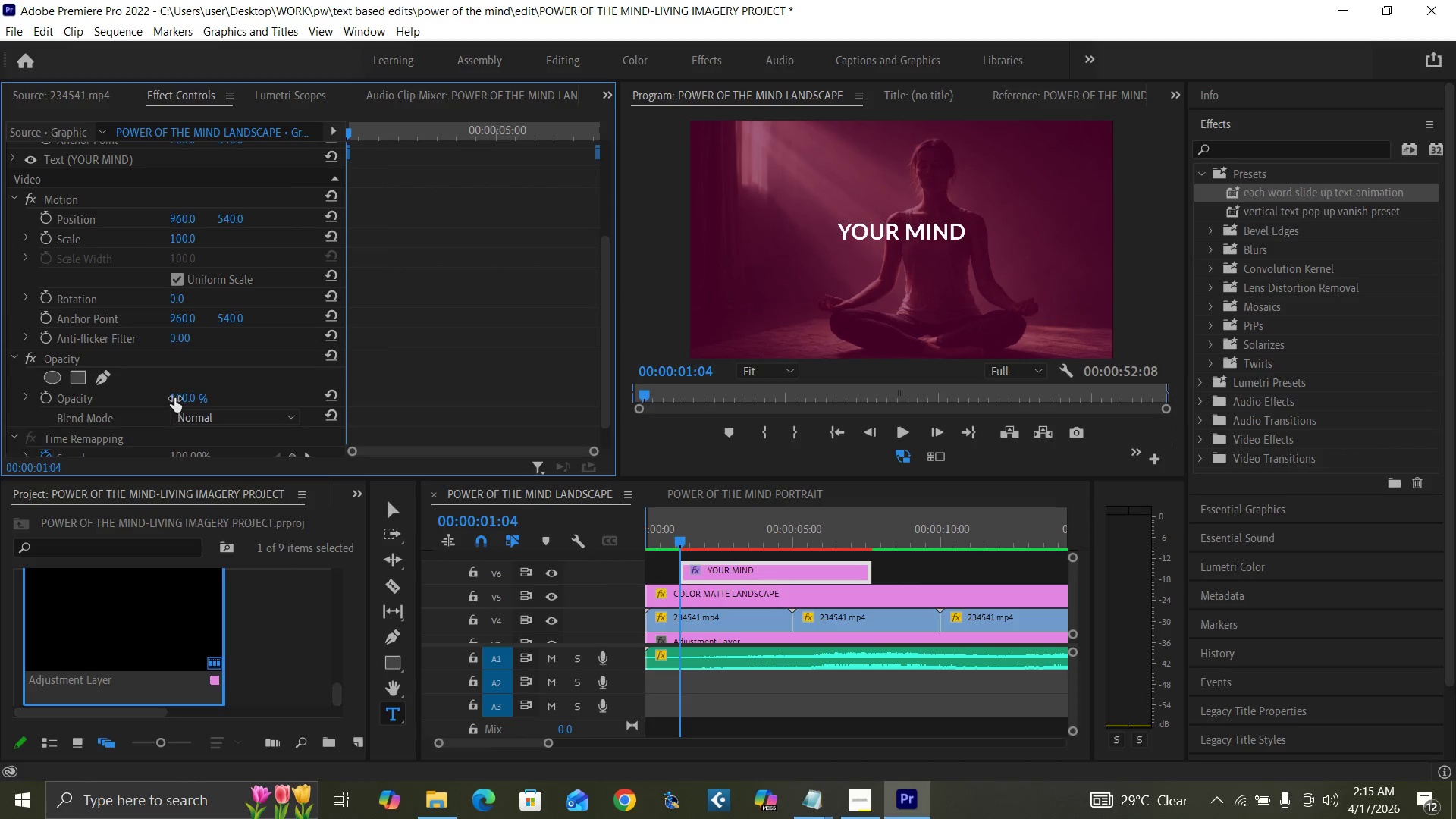 
left_click([174, 397])
 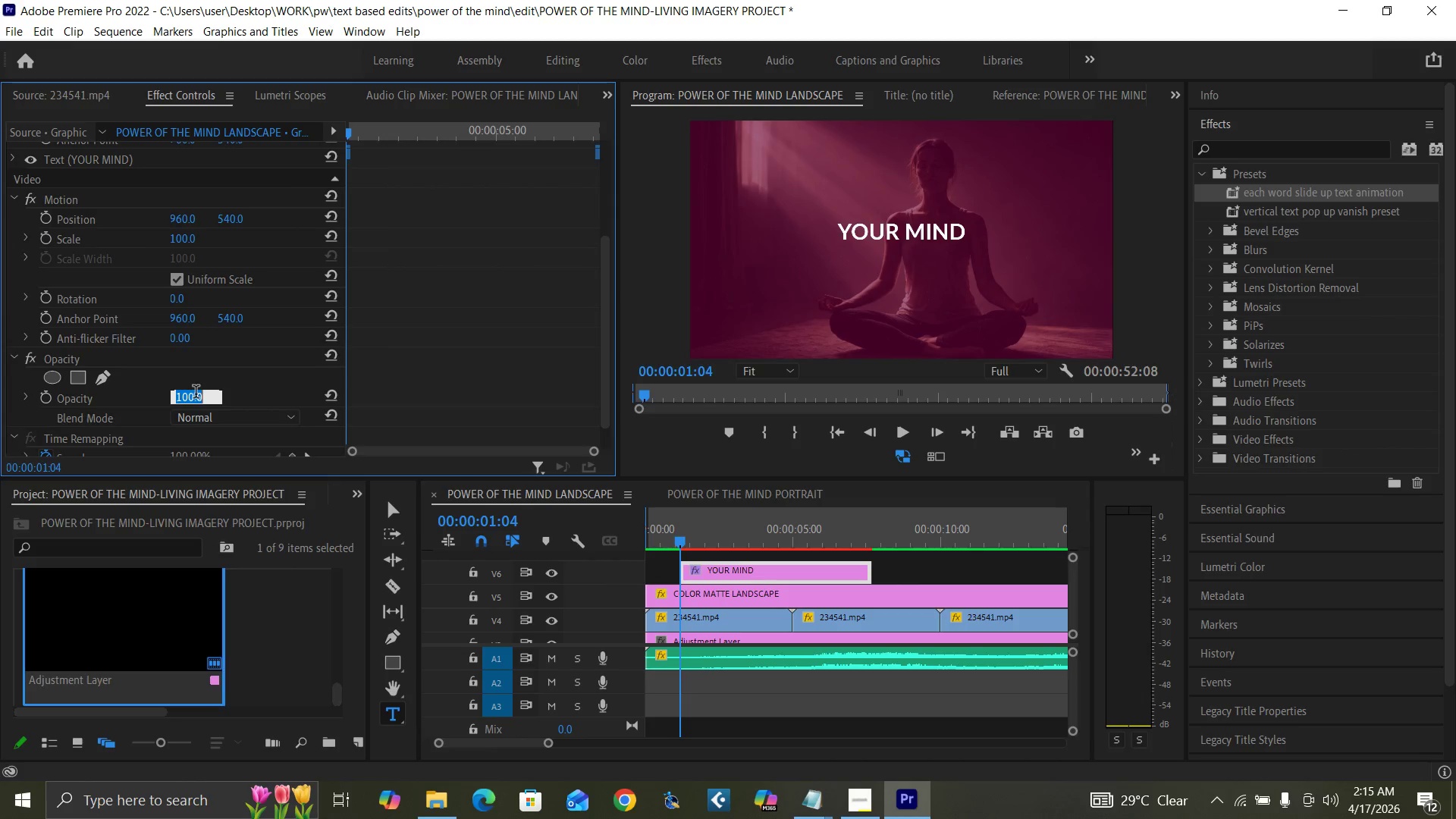 
key(0)
 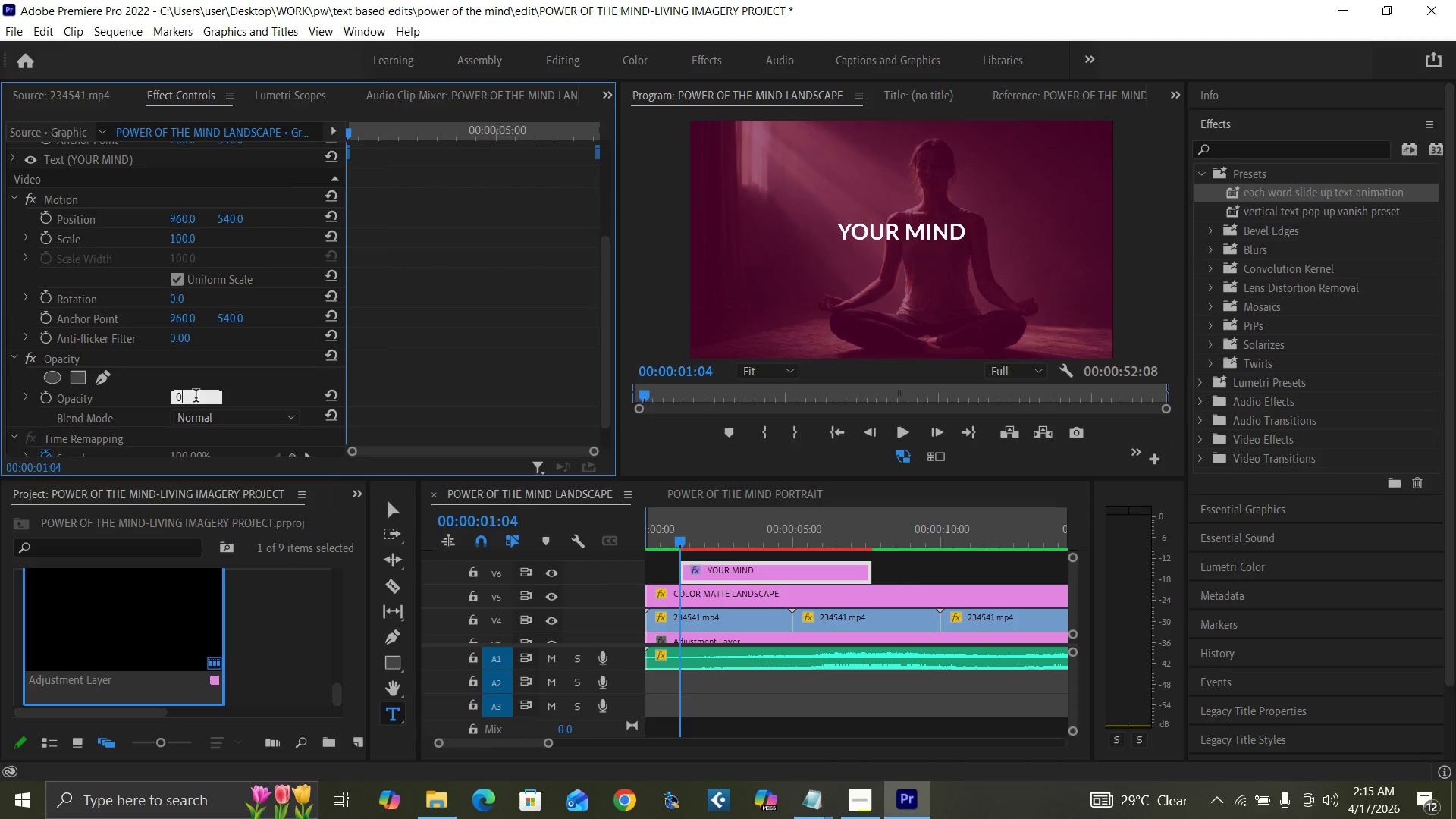 
key(Enter)
 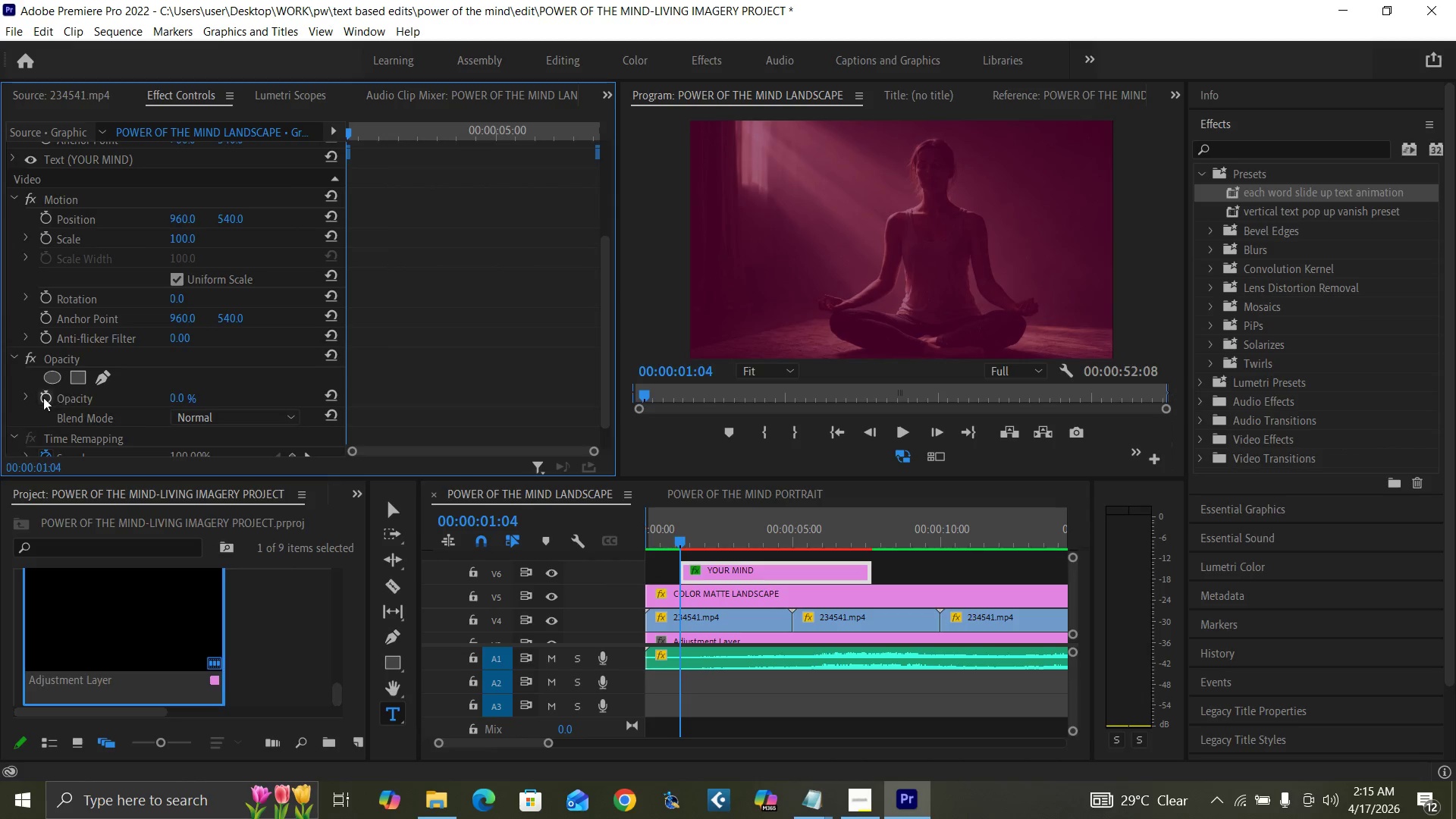 
left_click([43, 397])
 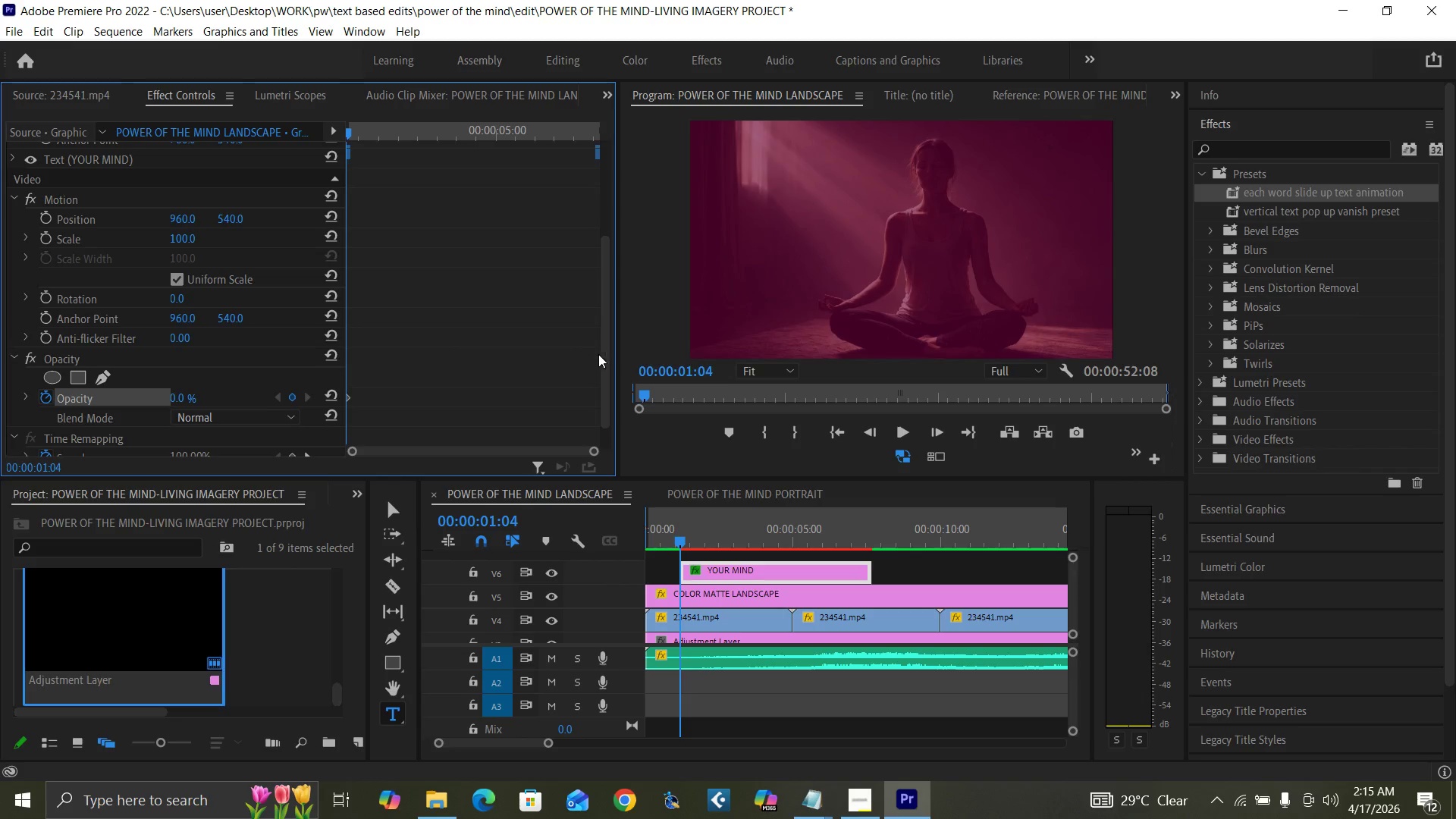 
left_click_drag(start_coordinate=[604, 359], to_coordinate=[607, 381])
 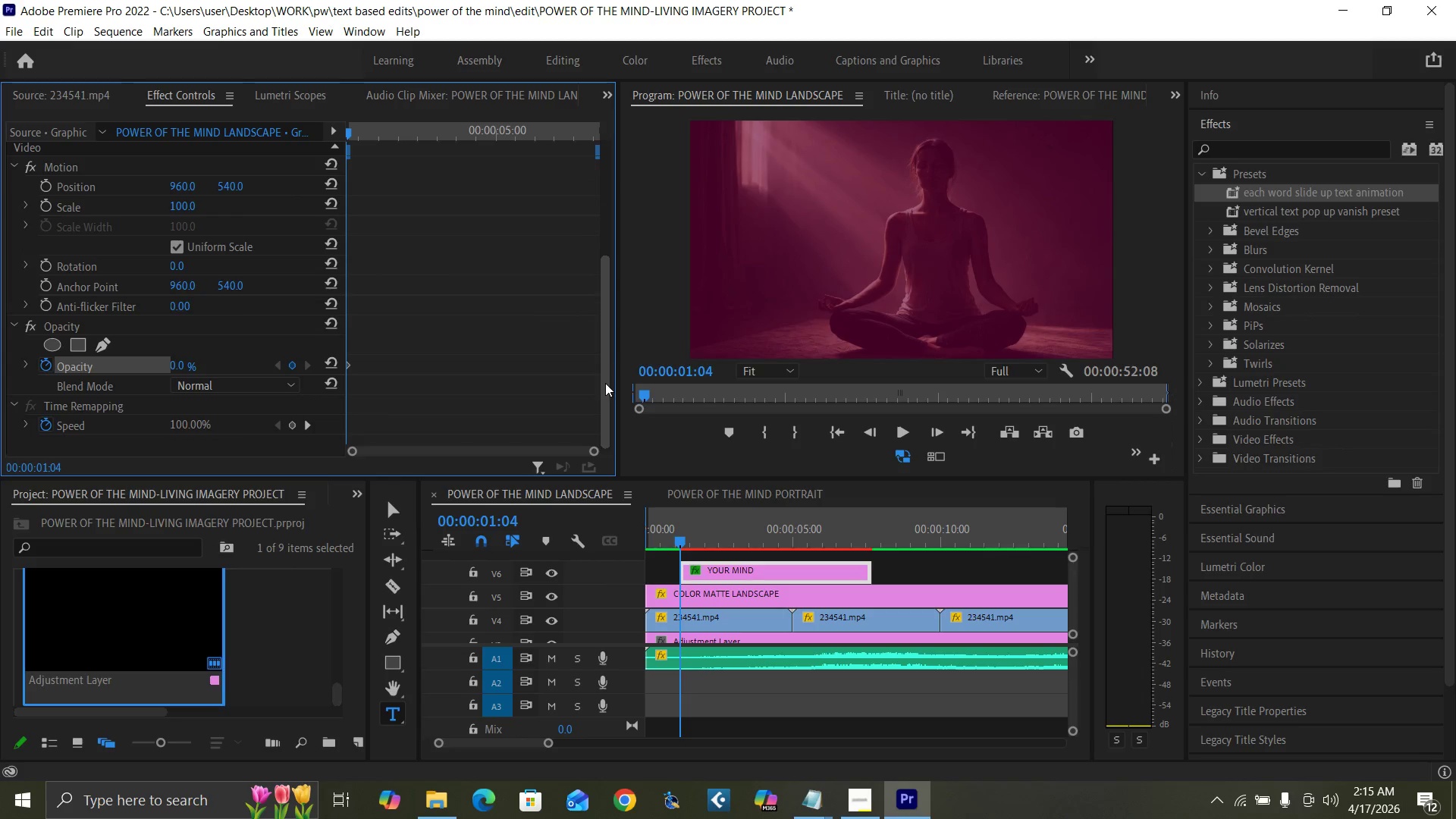 
key(ArrowRight)
 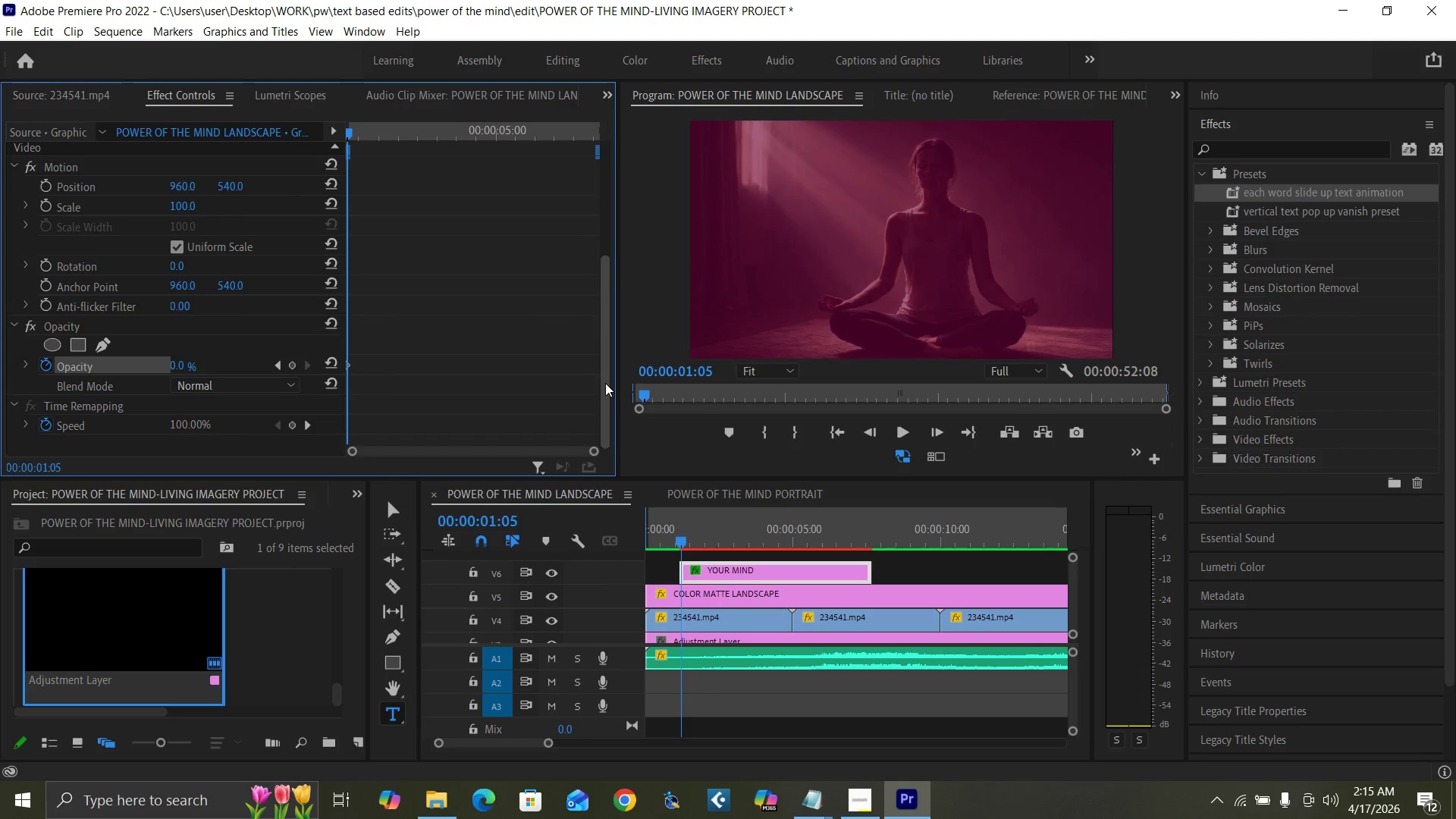 
key(ArrowRight)
 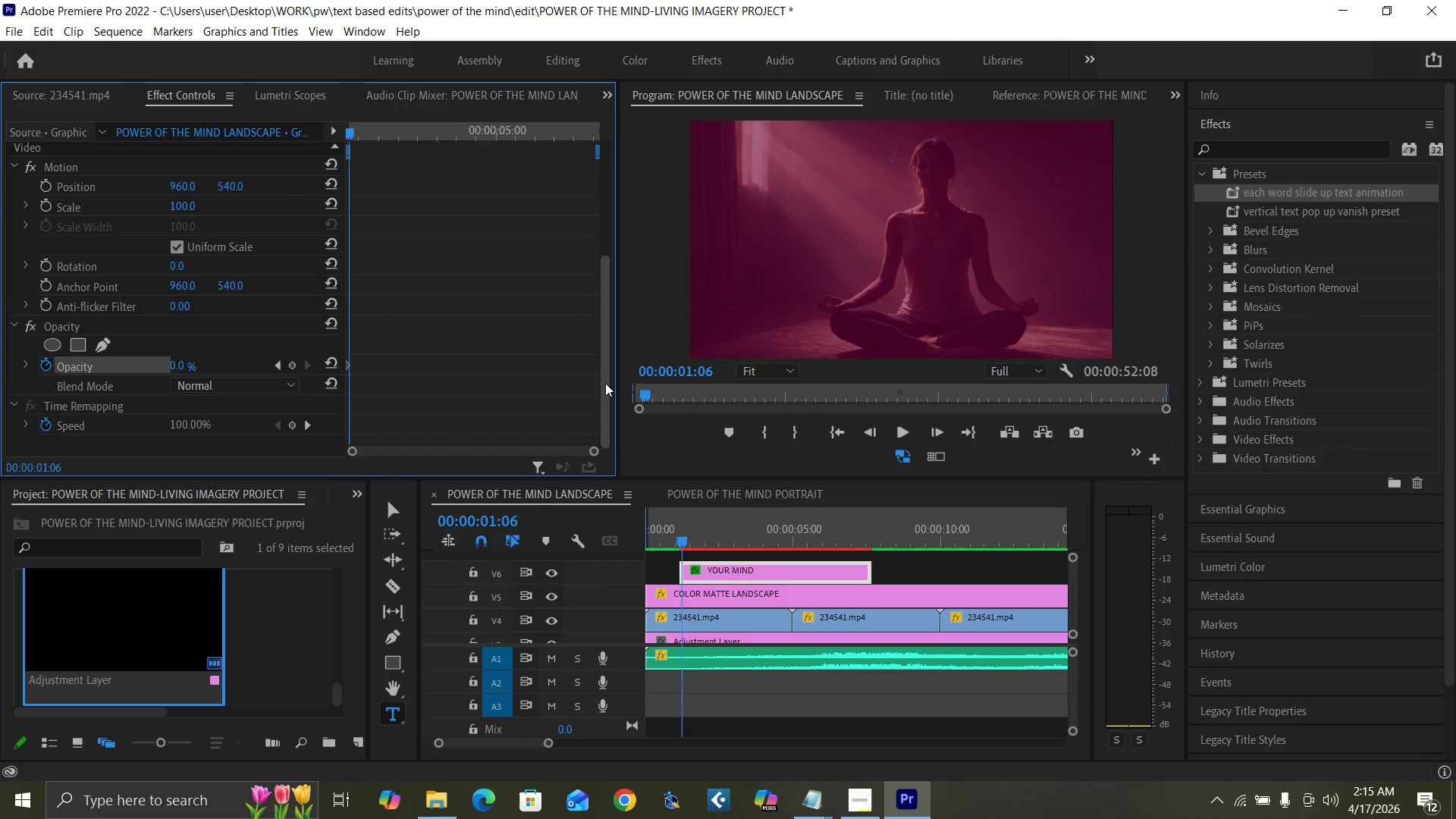 
key(ArrowRight)
 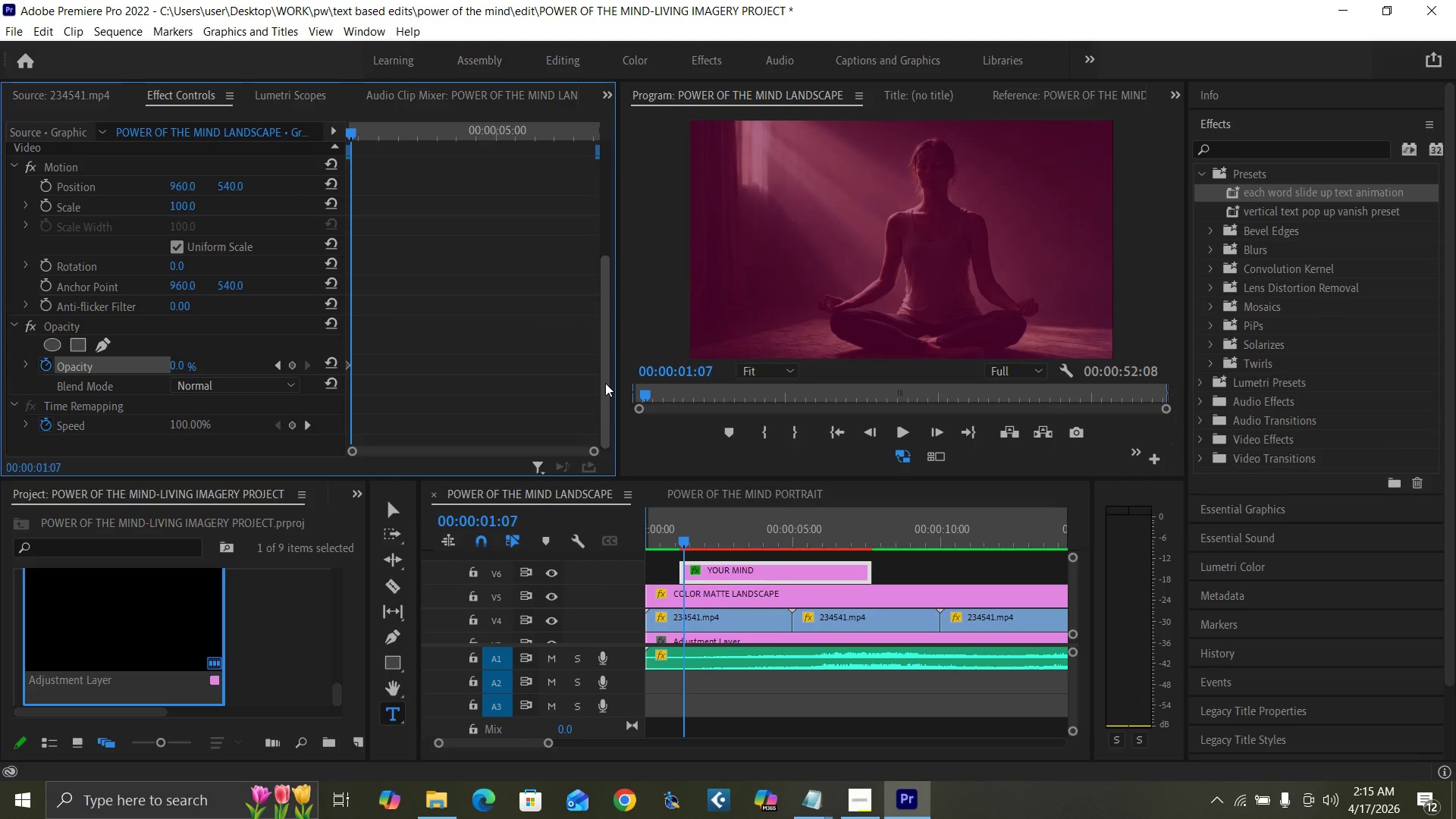 
key(ArrowRight)
 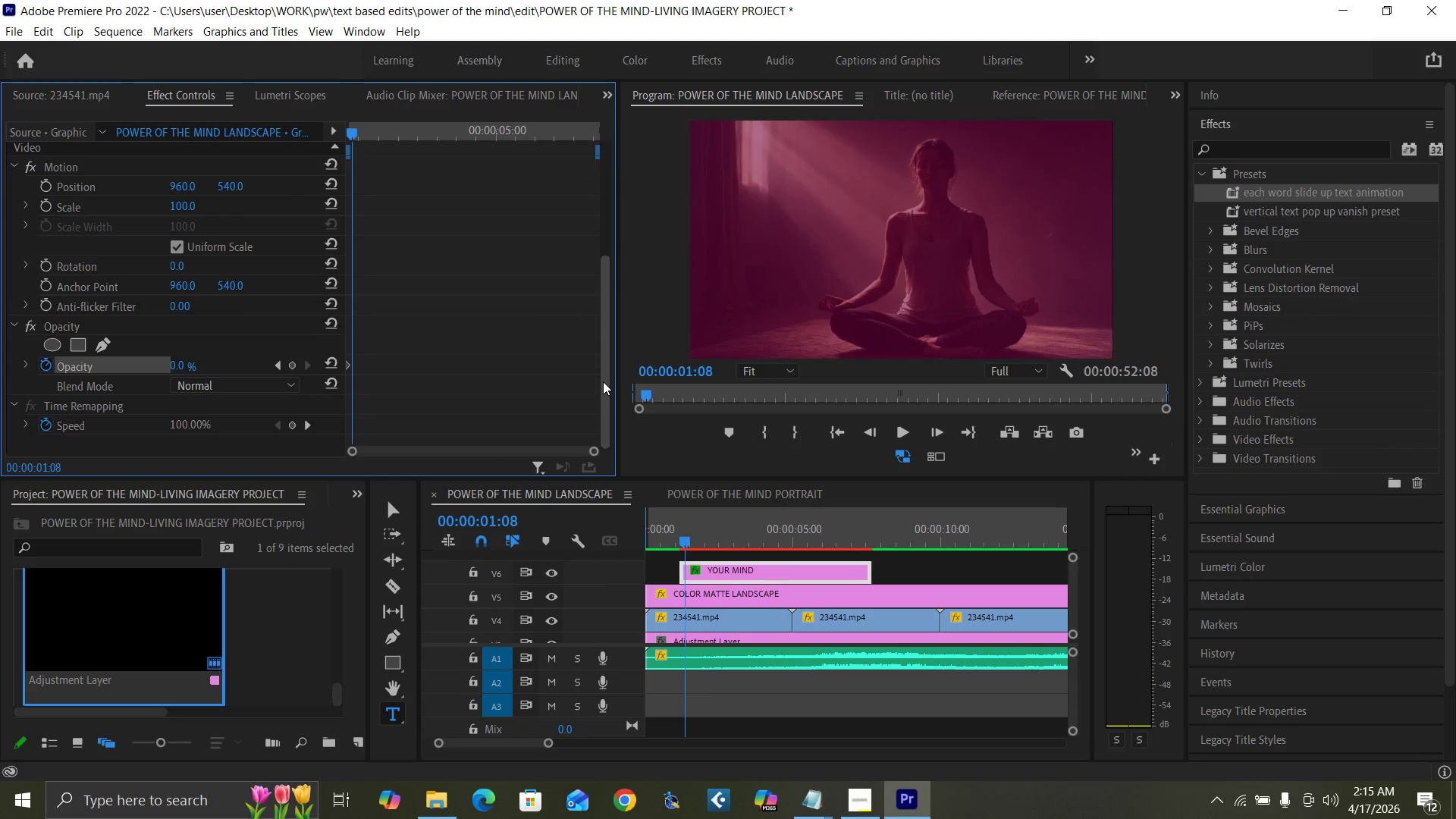 
key(ArrowRight)
 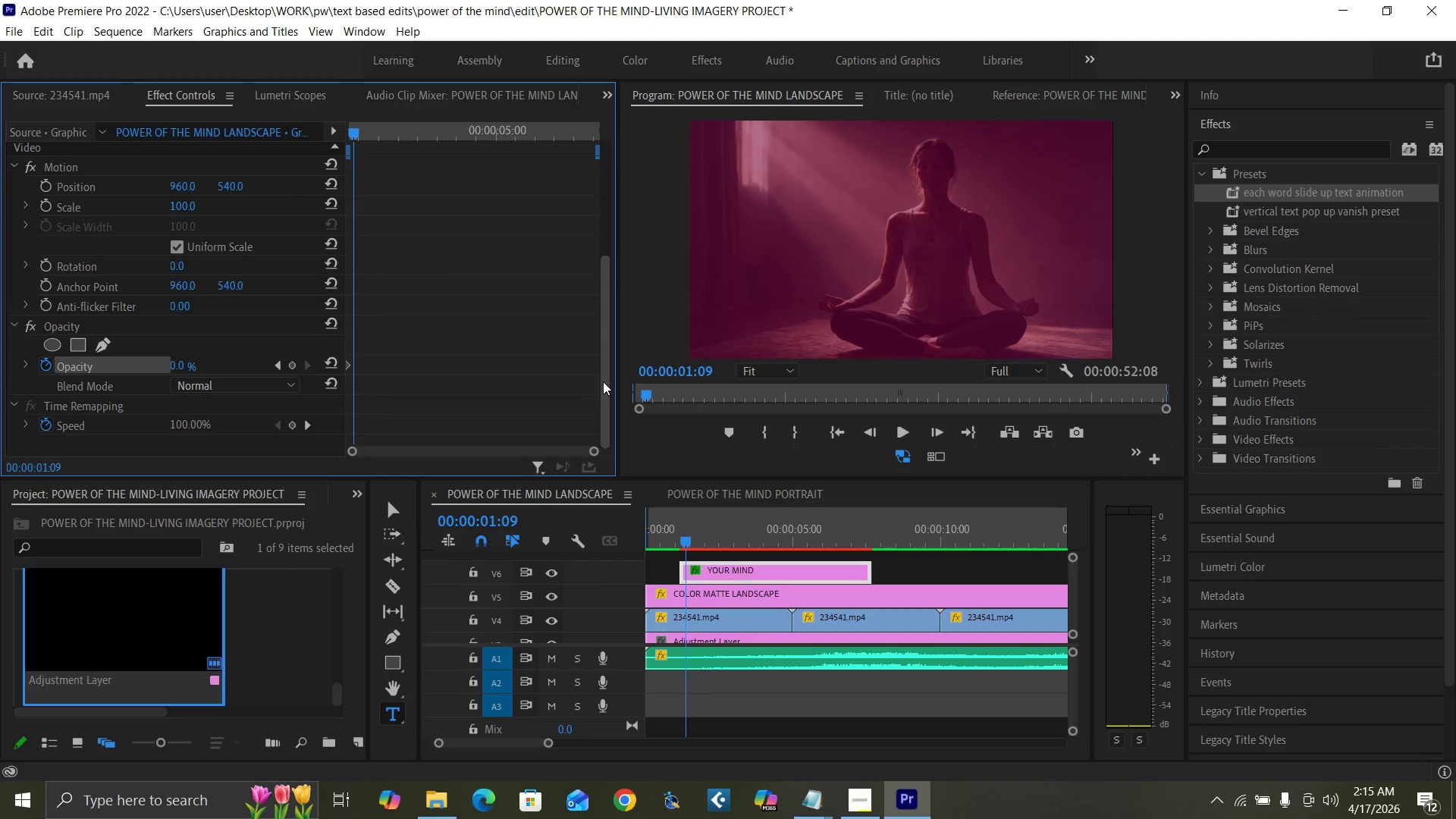 
key(ArrowRight)
 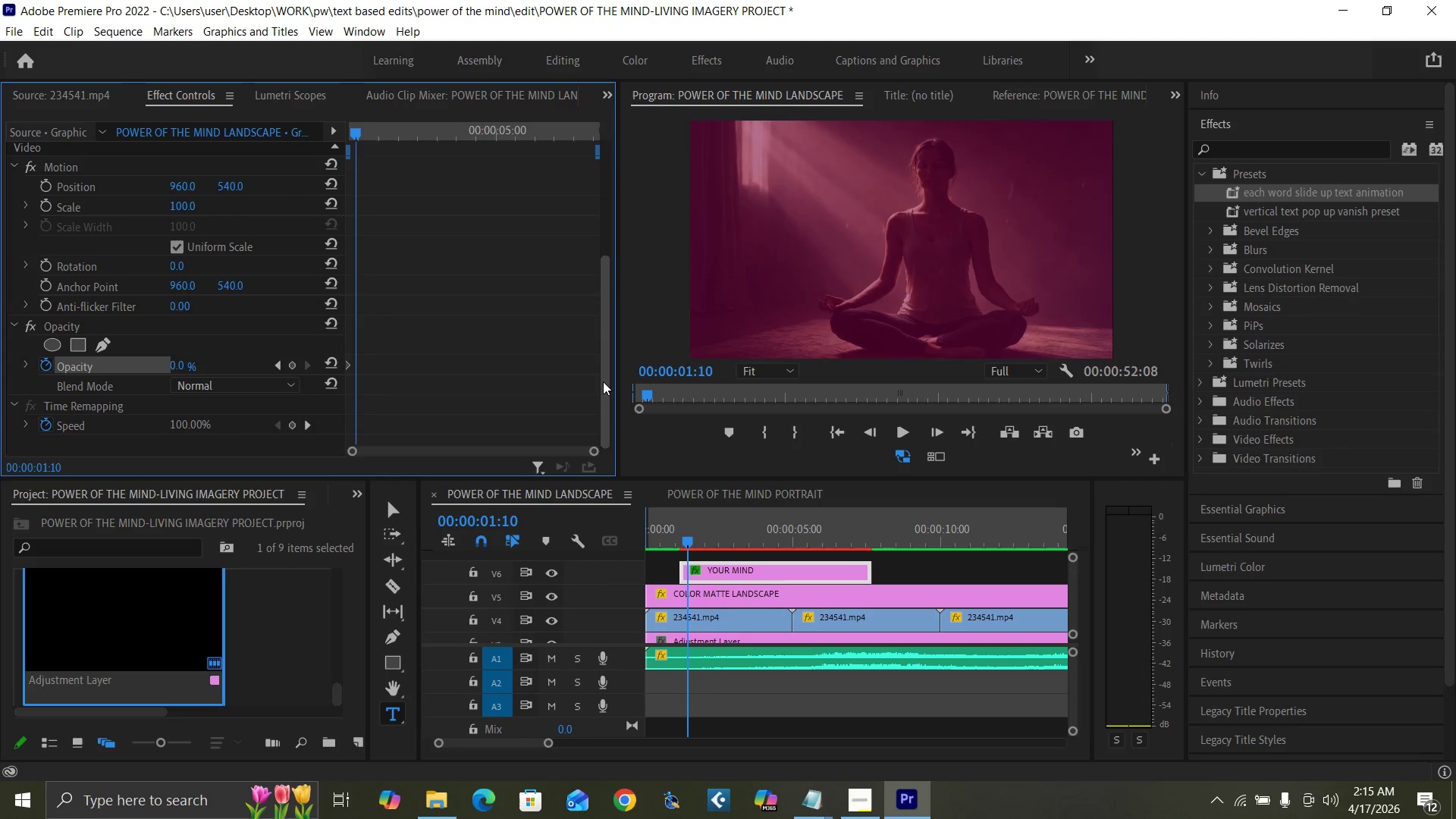 
key(ArrowRight)
 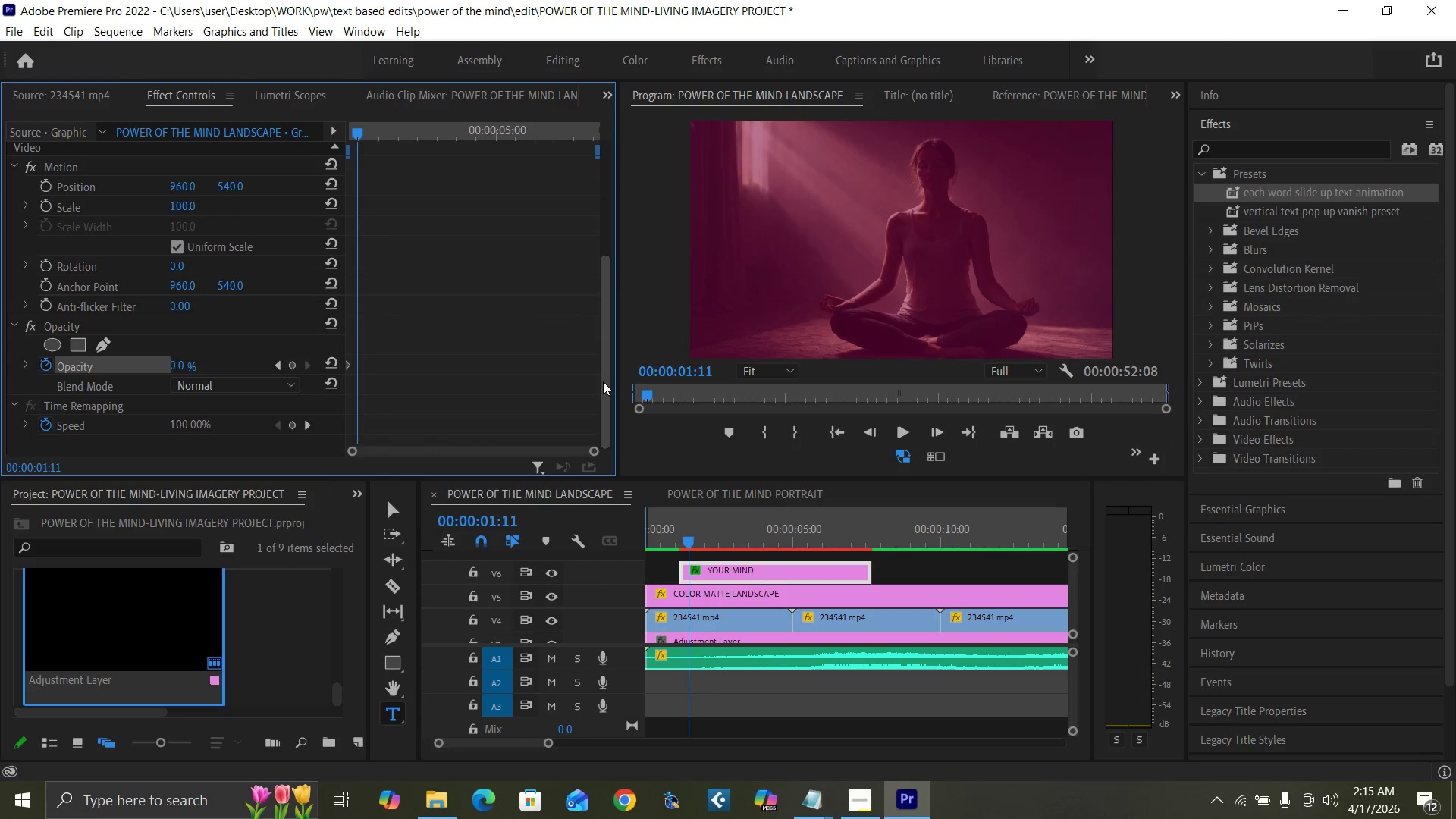 
key(ArrowRight)
 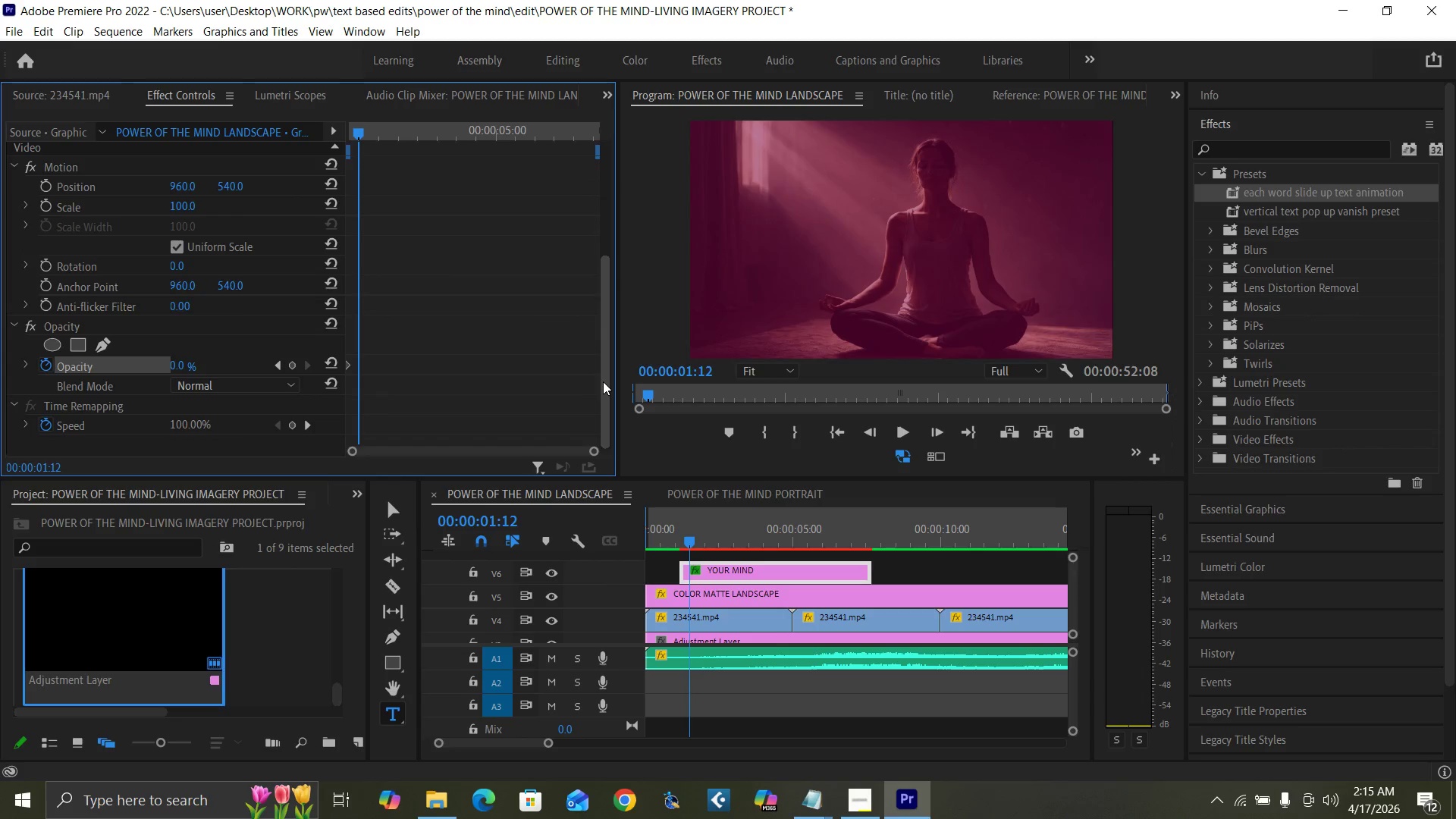 
key(ArrowRight)
 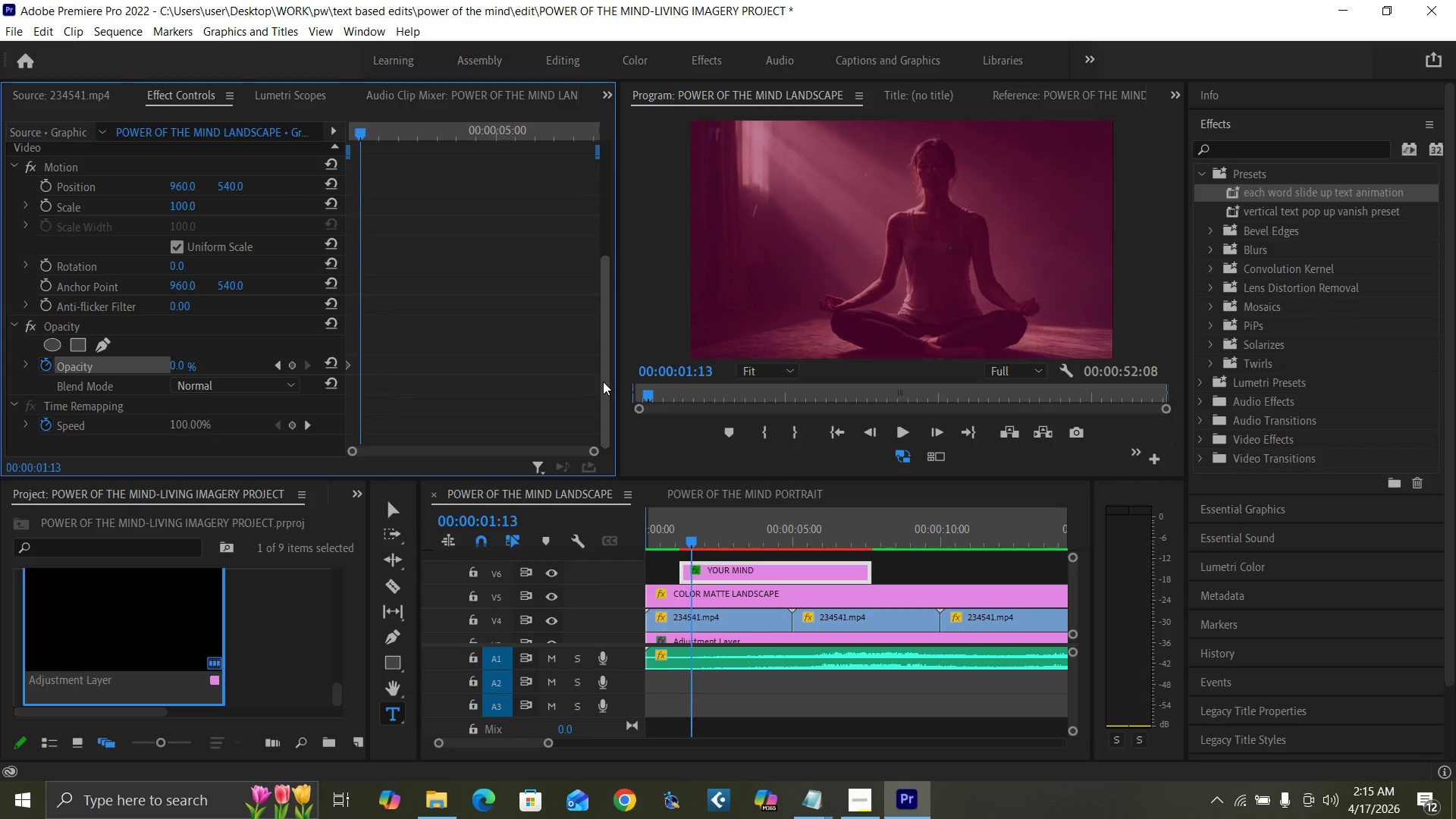 
key(ArrowRight)
 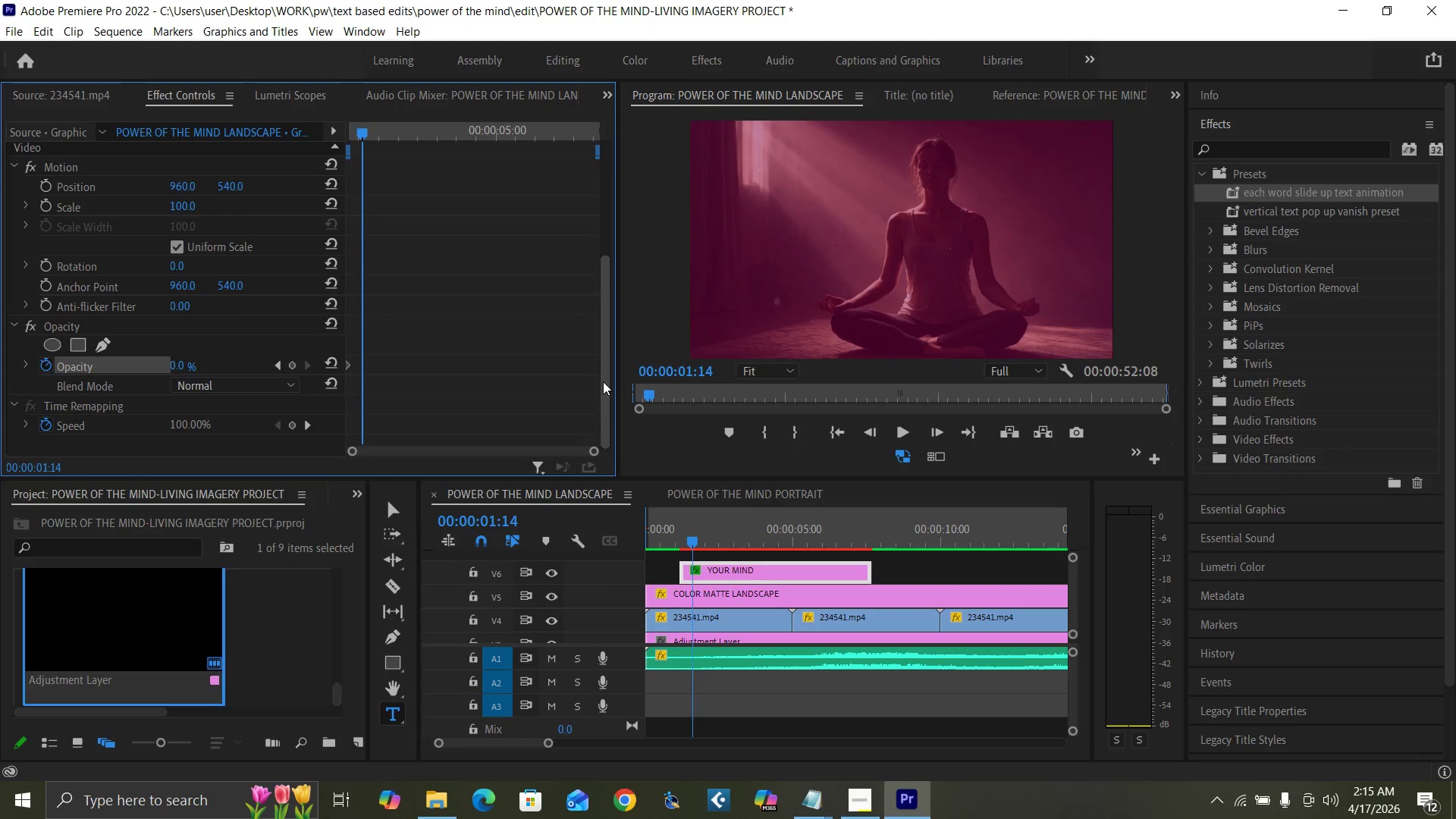 
key(ArrowRight)
 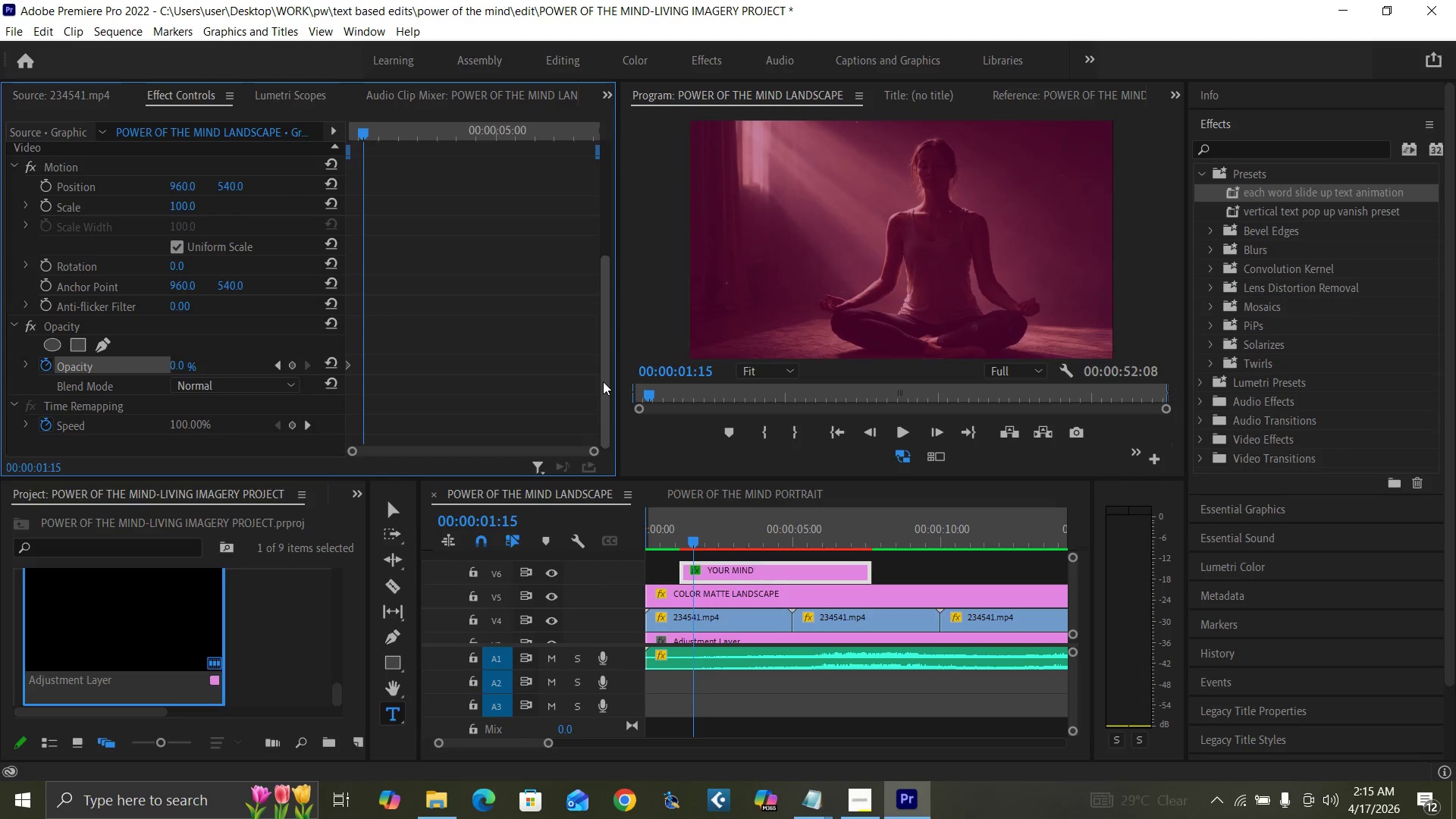 
key(ArrowRight)
 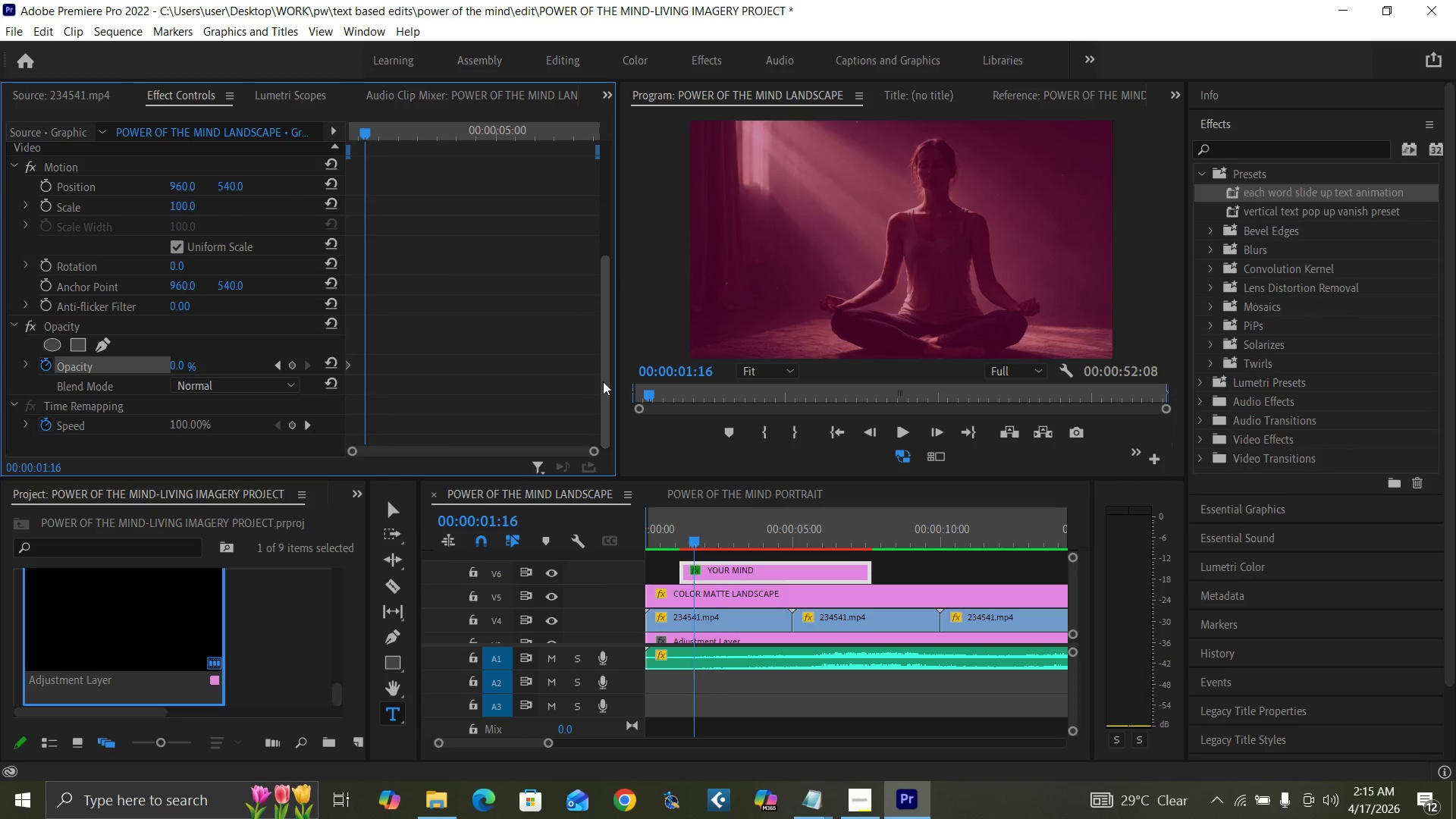 
key(ArrowRight)
 